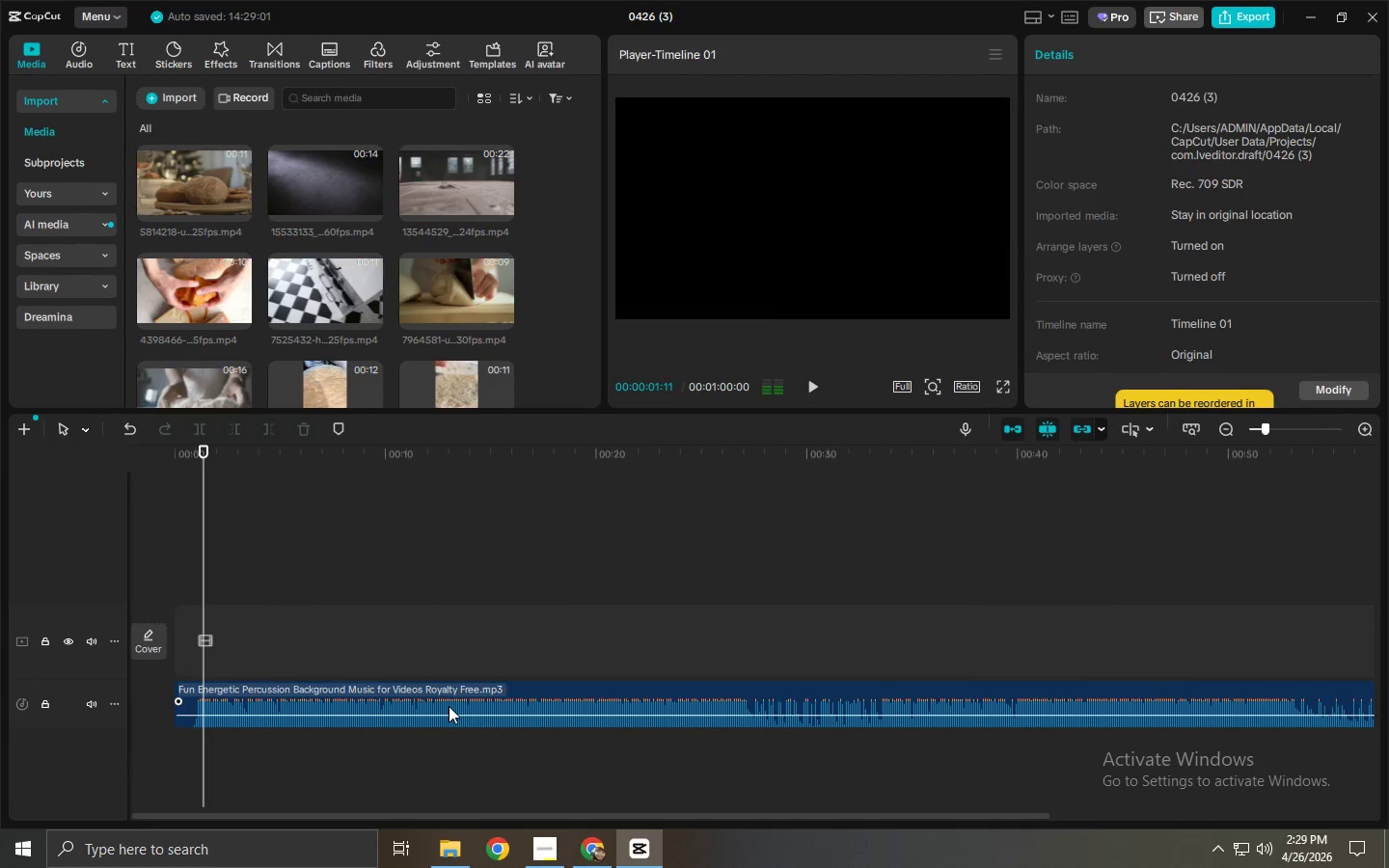 
left_click([449, 706])
 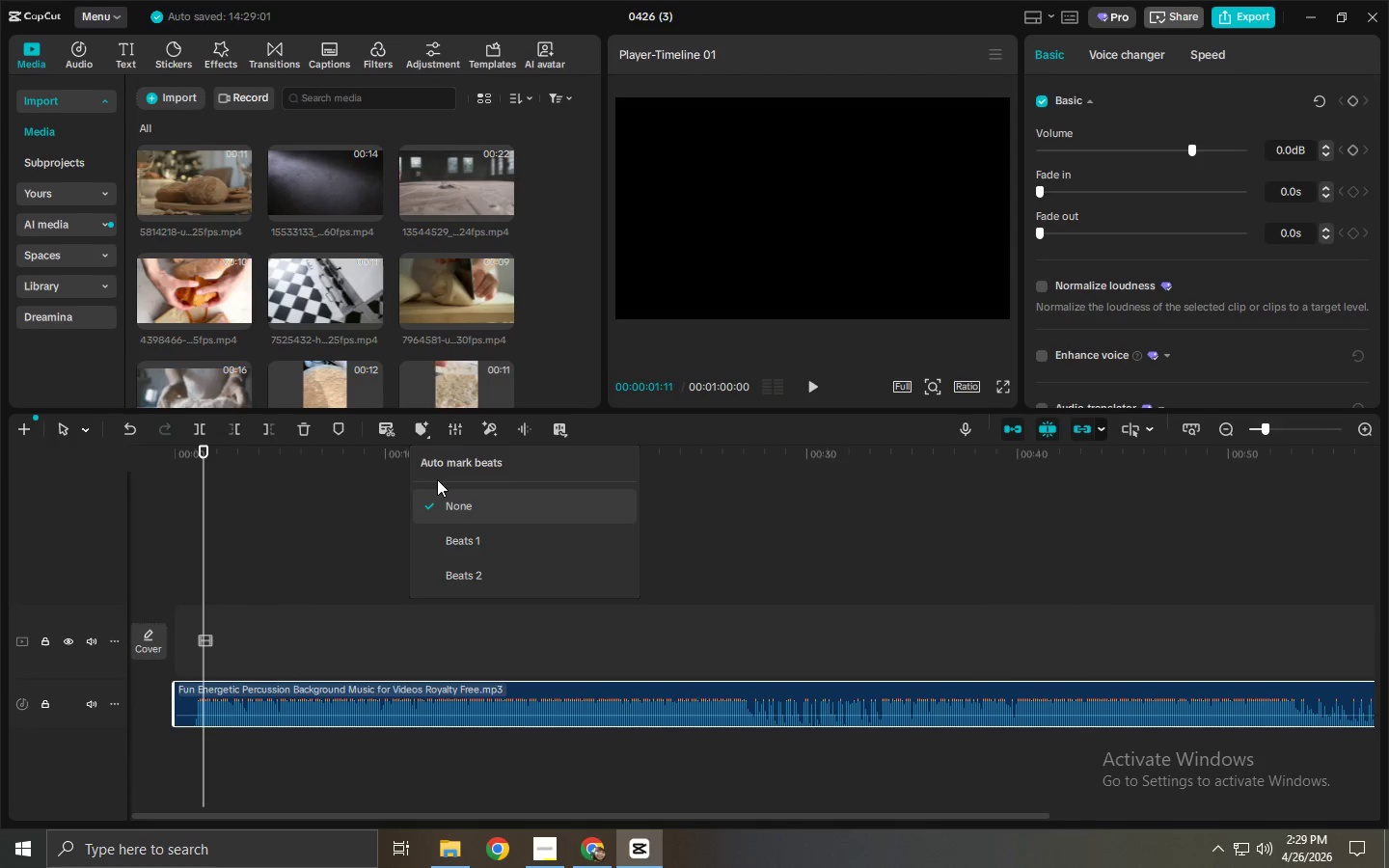 
left_click([467, 572])
 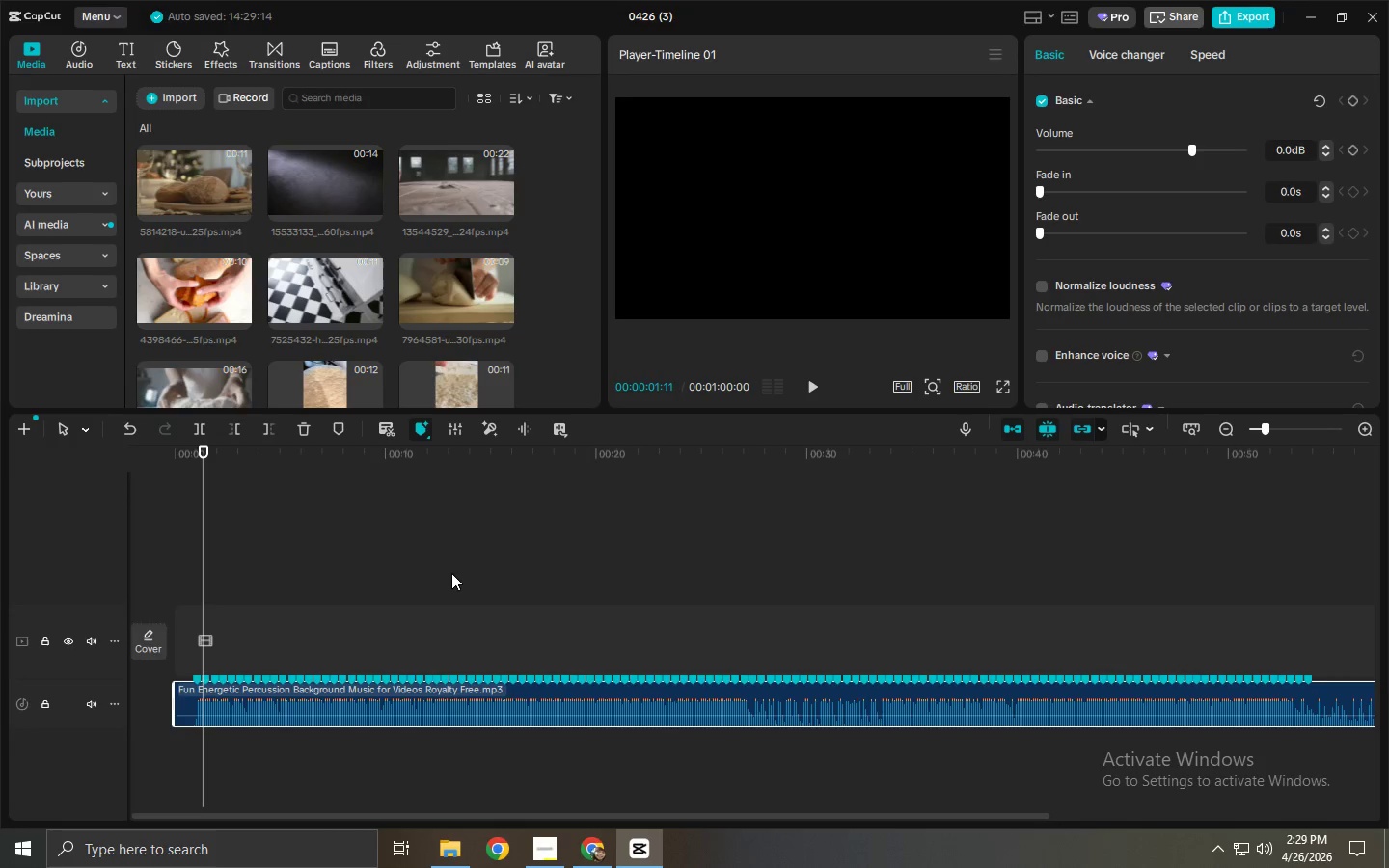 
left_click([1279, 432])
 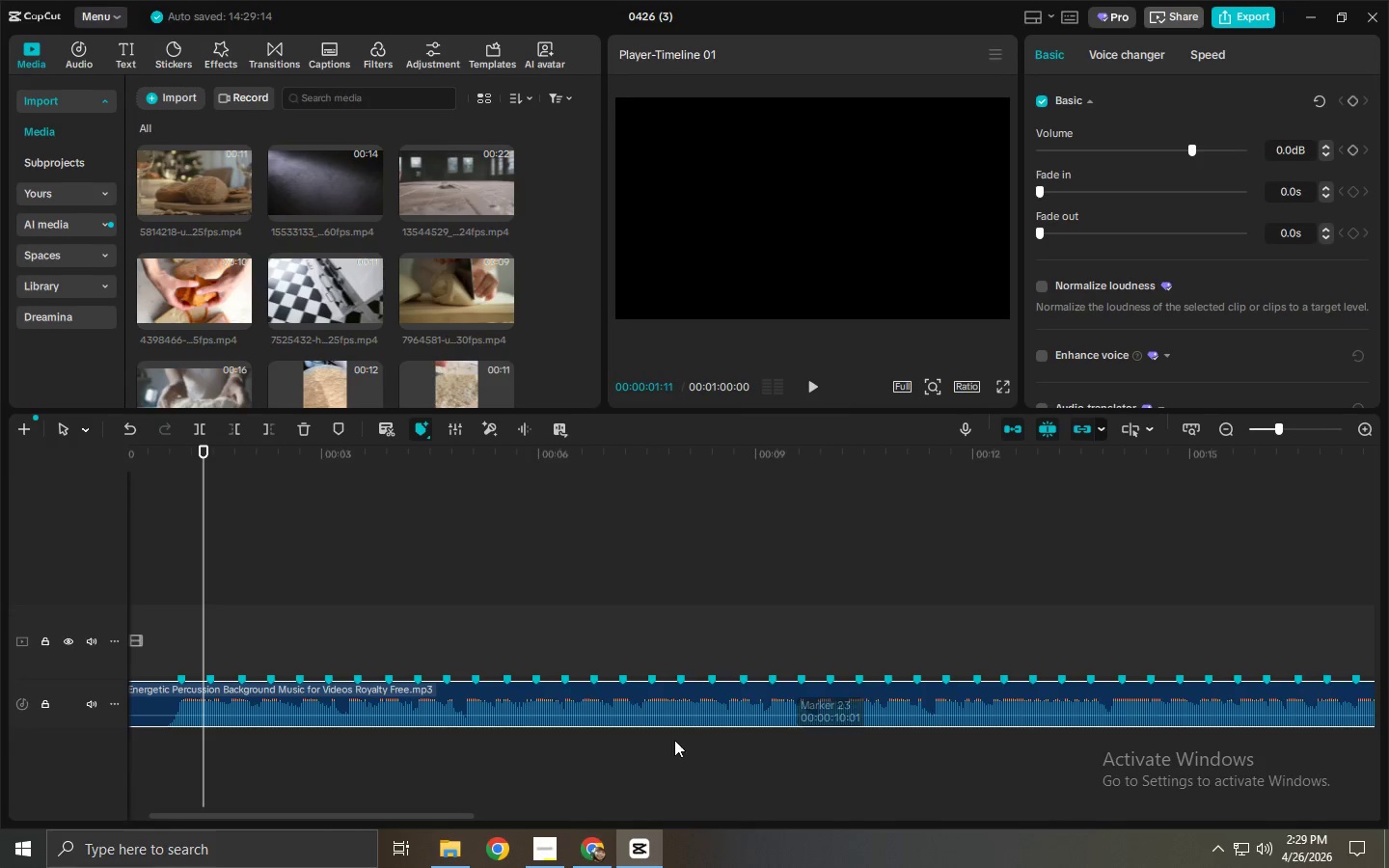 
key(Space)
 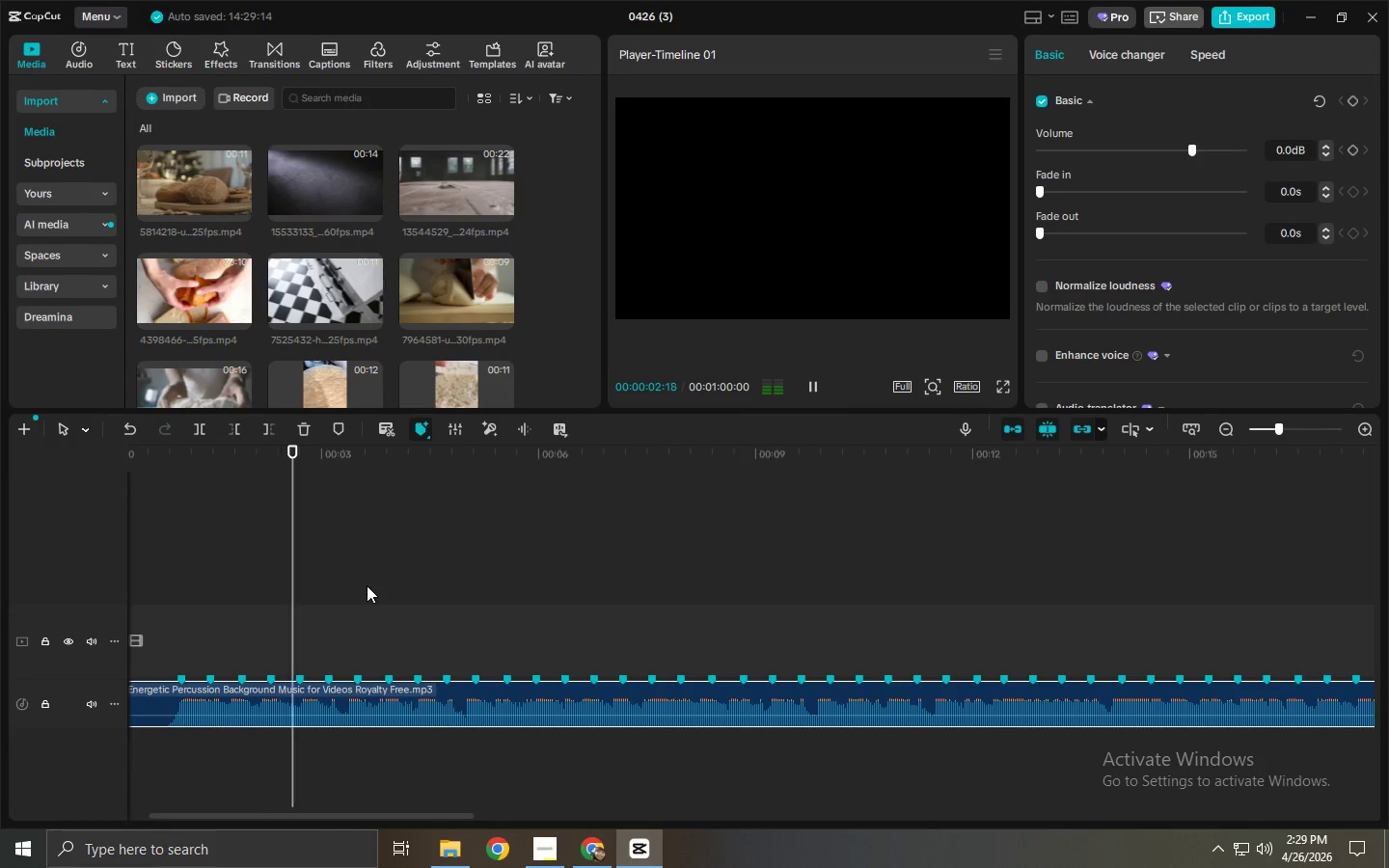 
key(Space)
 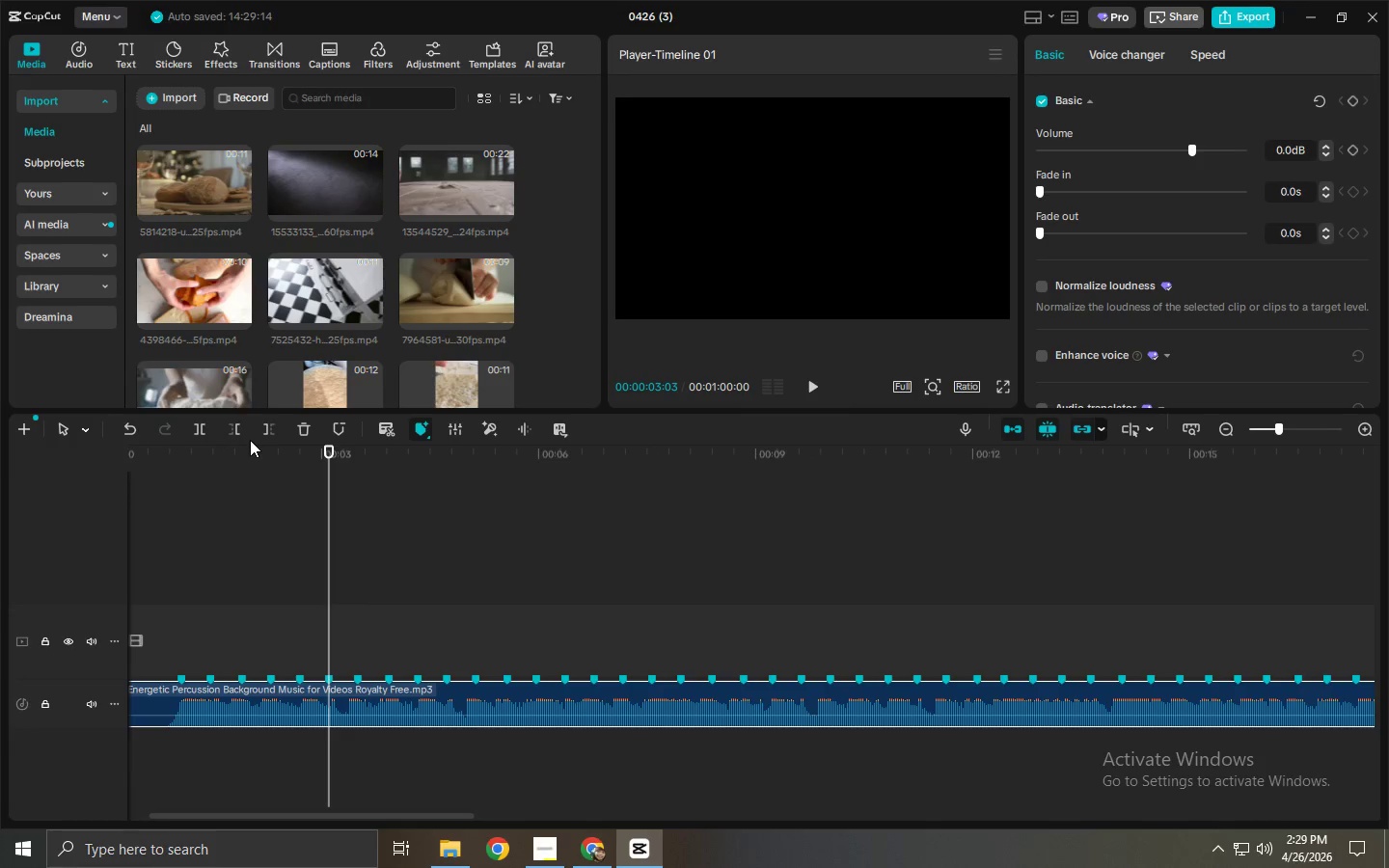 
wait(7.67)
 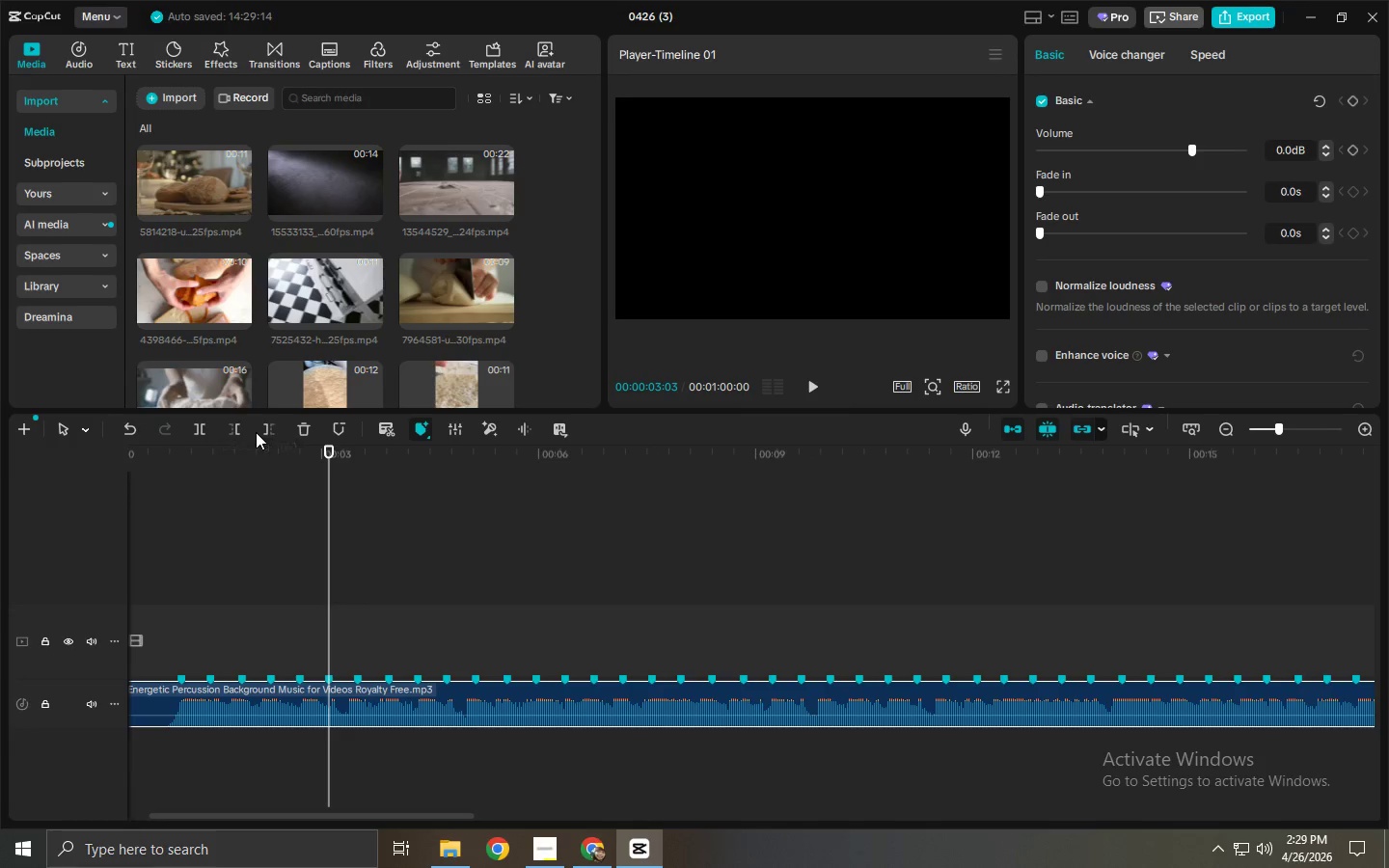 
scroll: coordinate [333, 302], scroll_direction: up, amount: 1.0
 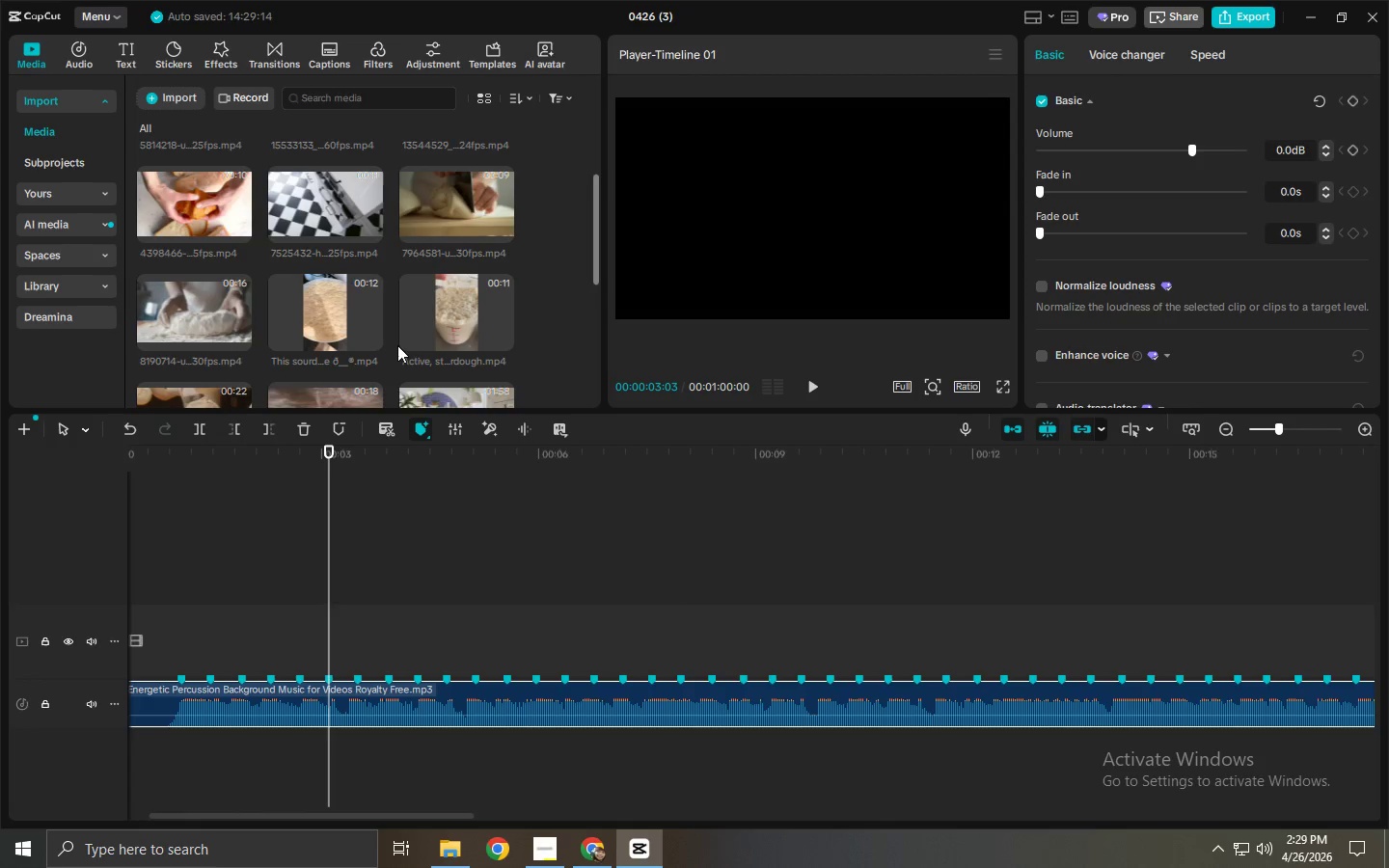 
scroll: coordinate [412, 294], scroll_direction: down, amount: 2.0
 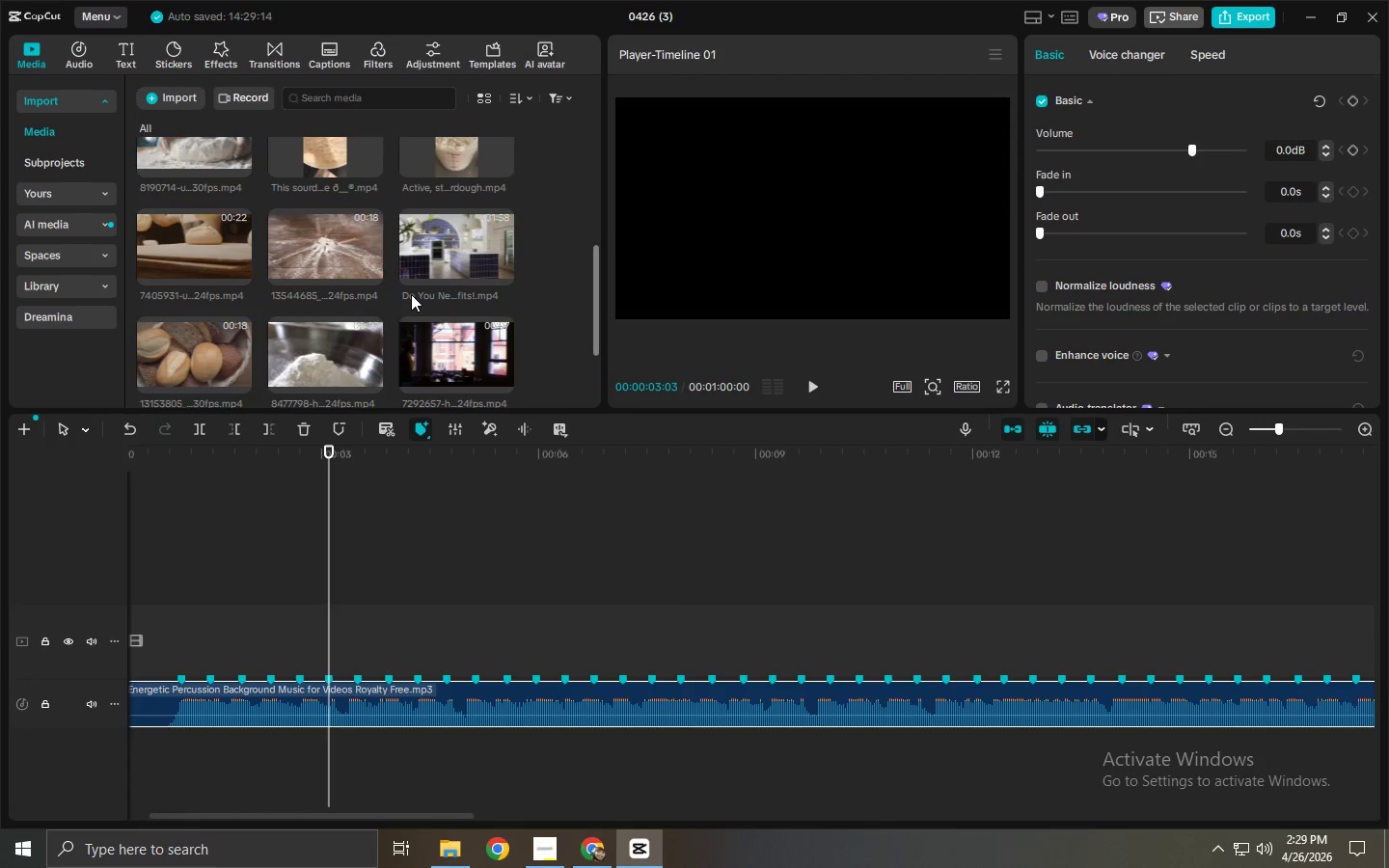 
scroll: coordinate [385, 305], scroll_direction: up, amount: 2.0
 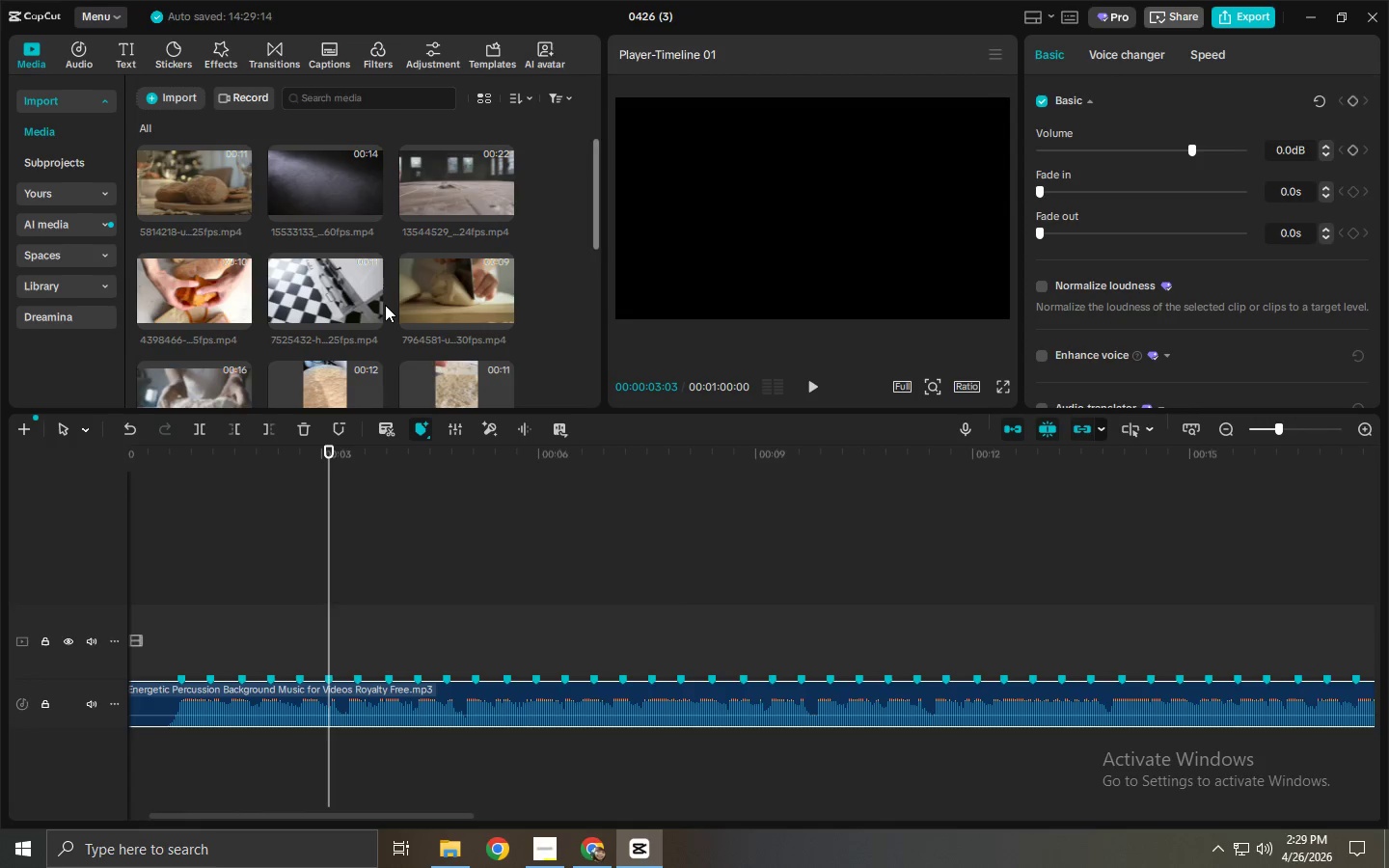 
left_click_drag(start_coordinate=[434, 182], to_coordinate=[161, 635])
 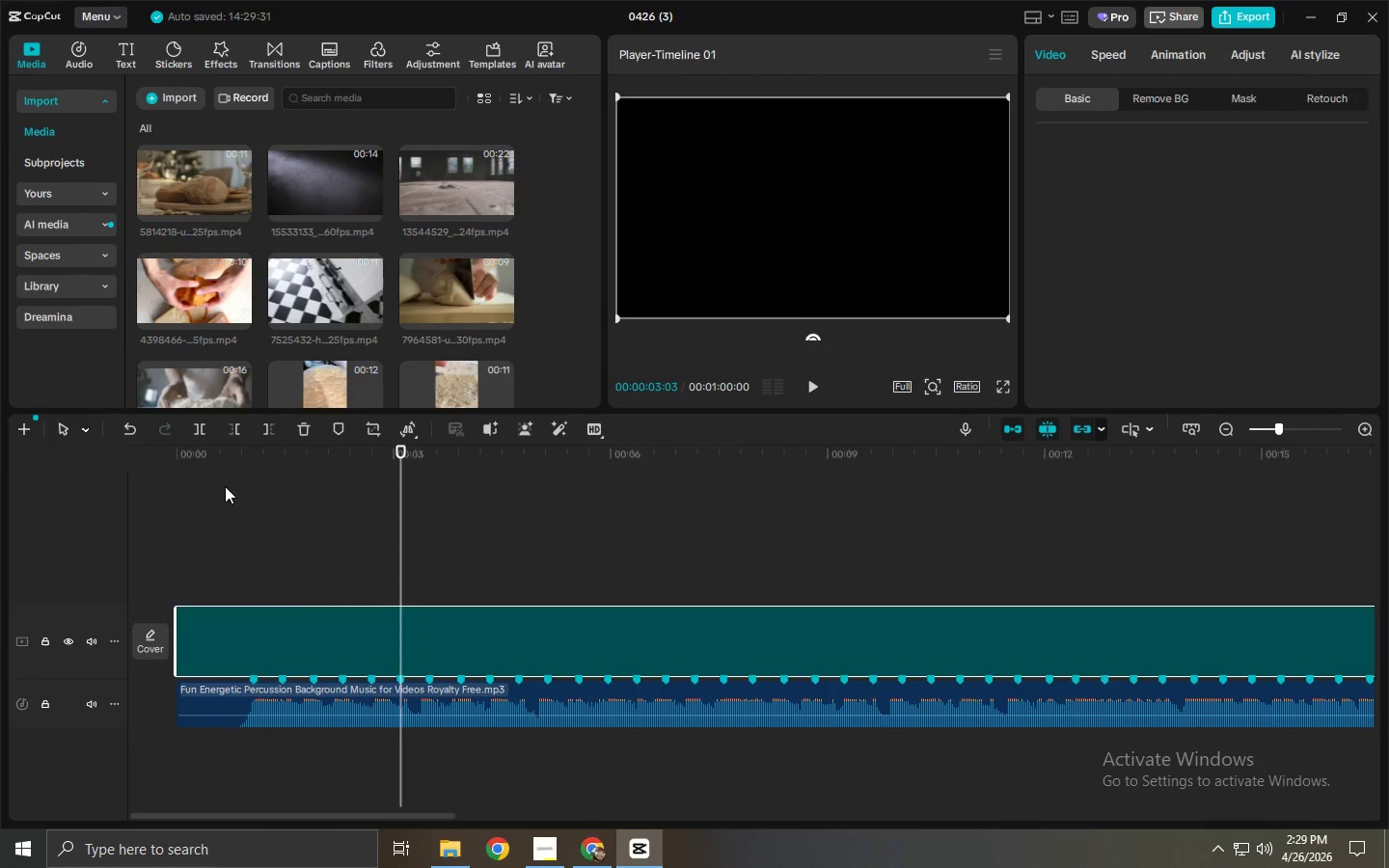 
left_click_drag(start_coordinate=[236, 463], to_coordinate=[185, 463])
 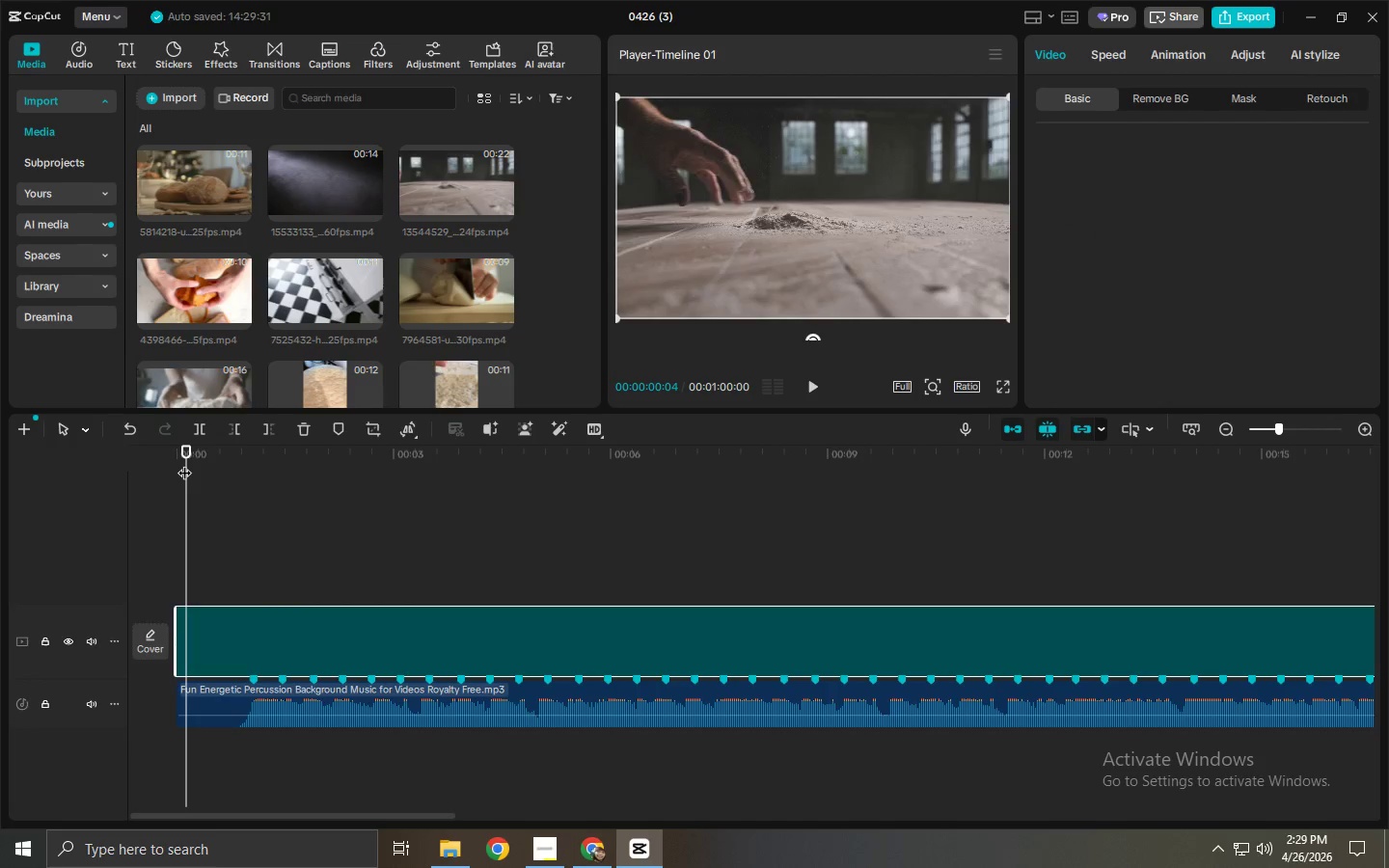 
key(Space)
 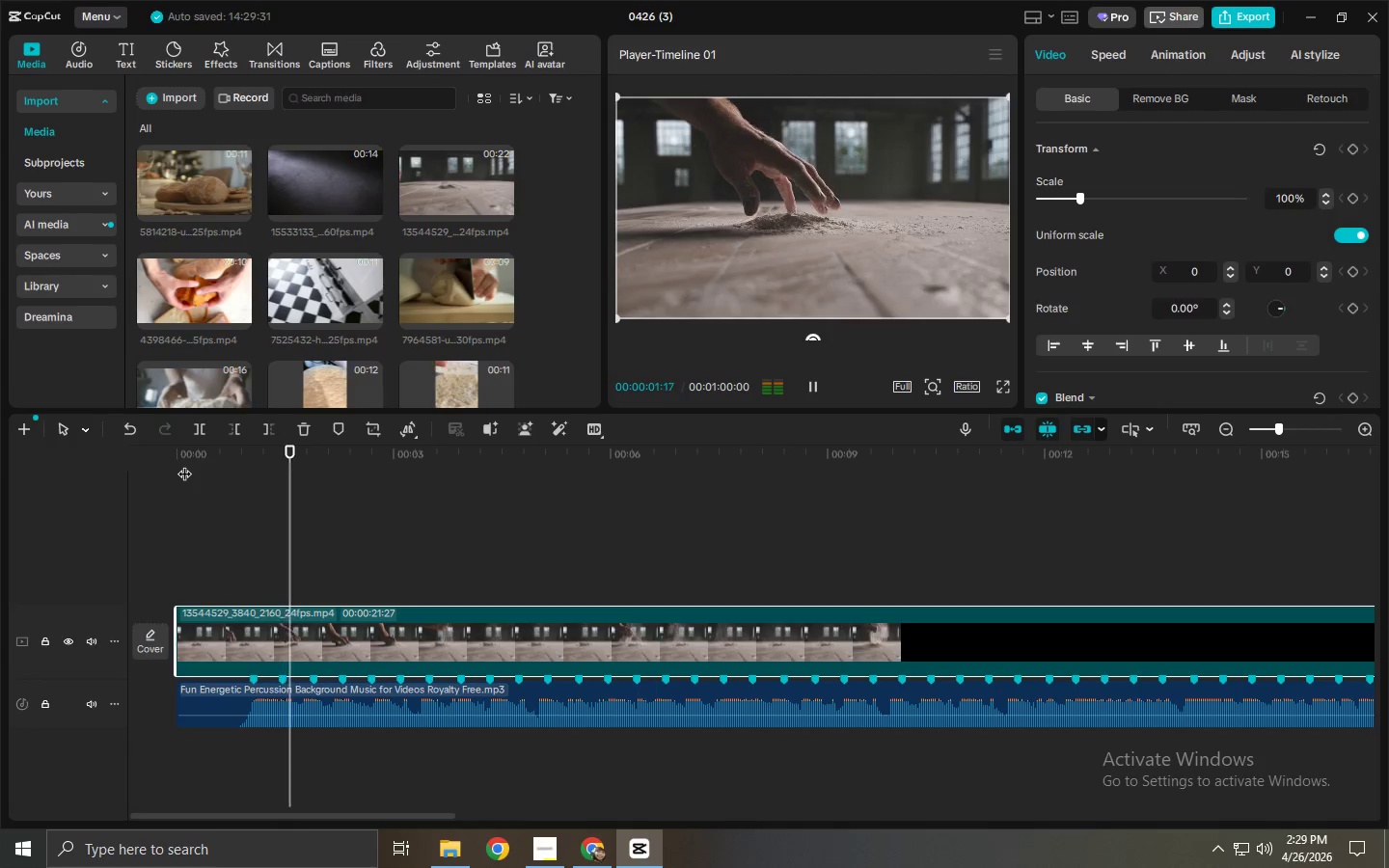 
left_click_drag(start_coordinate=[436, 457], to_coordinate=[576, 461])
 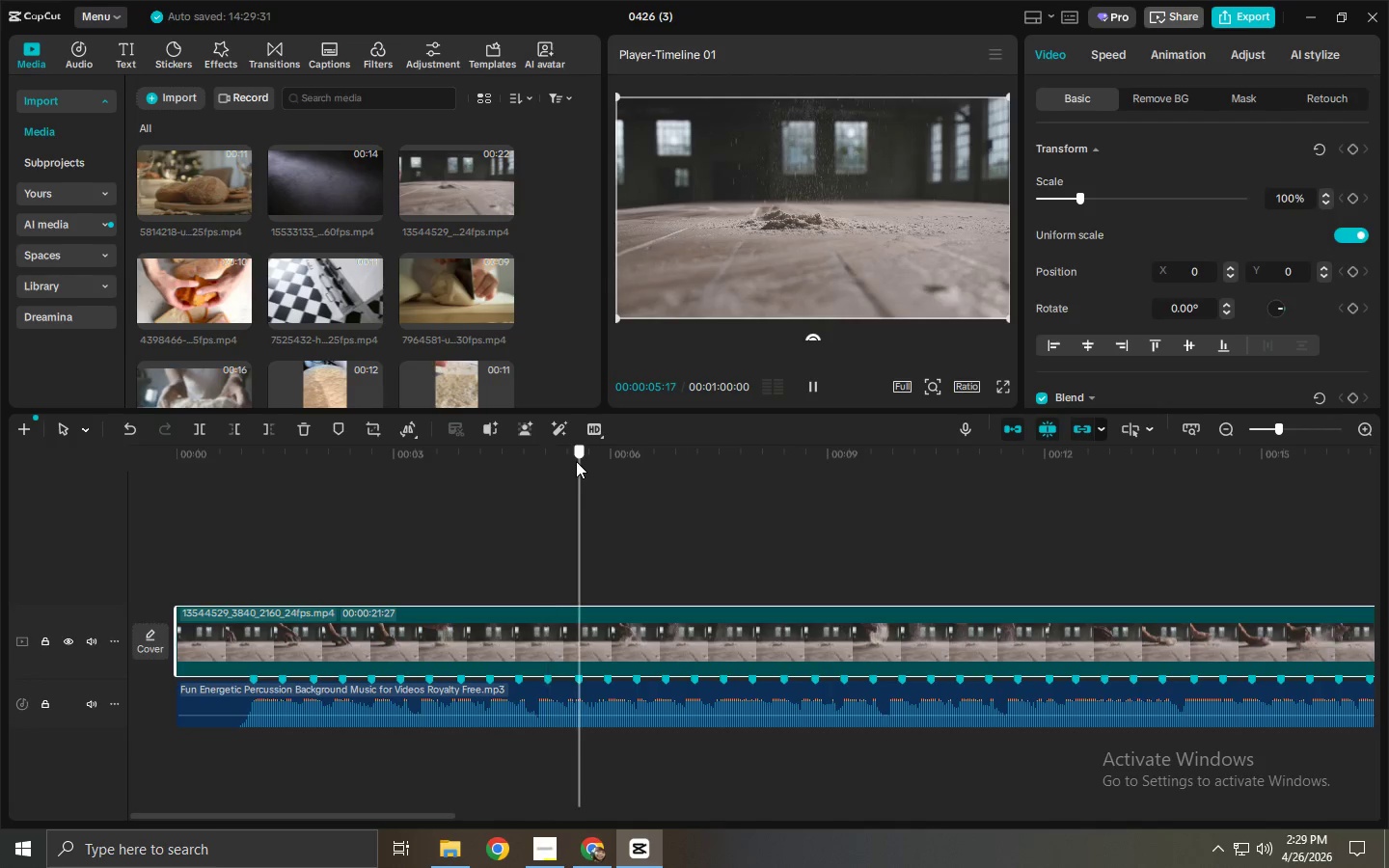 
key(Space)
 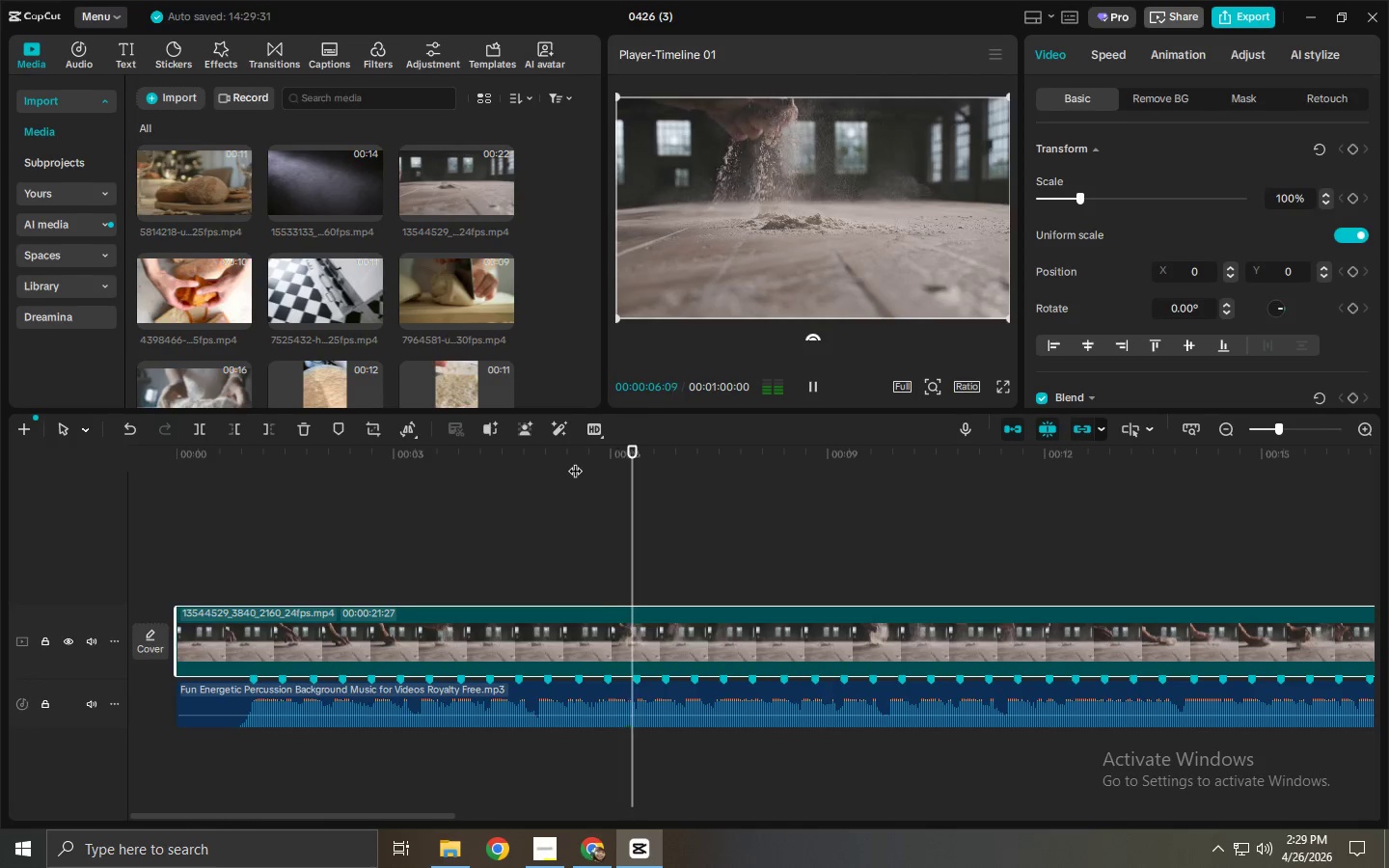 
key(Space)
 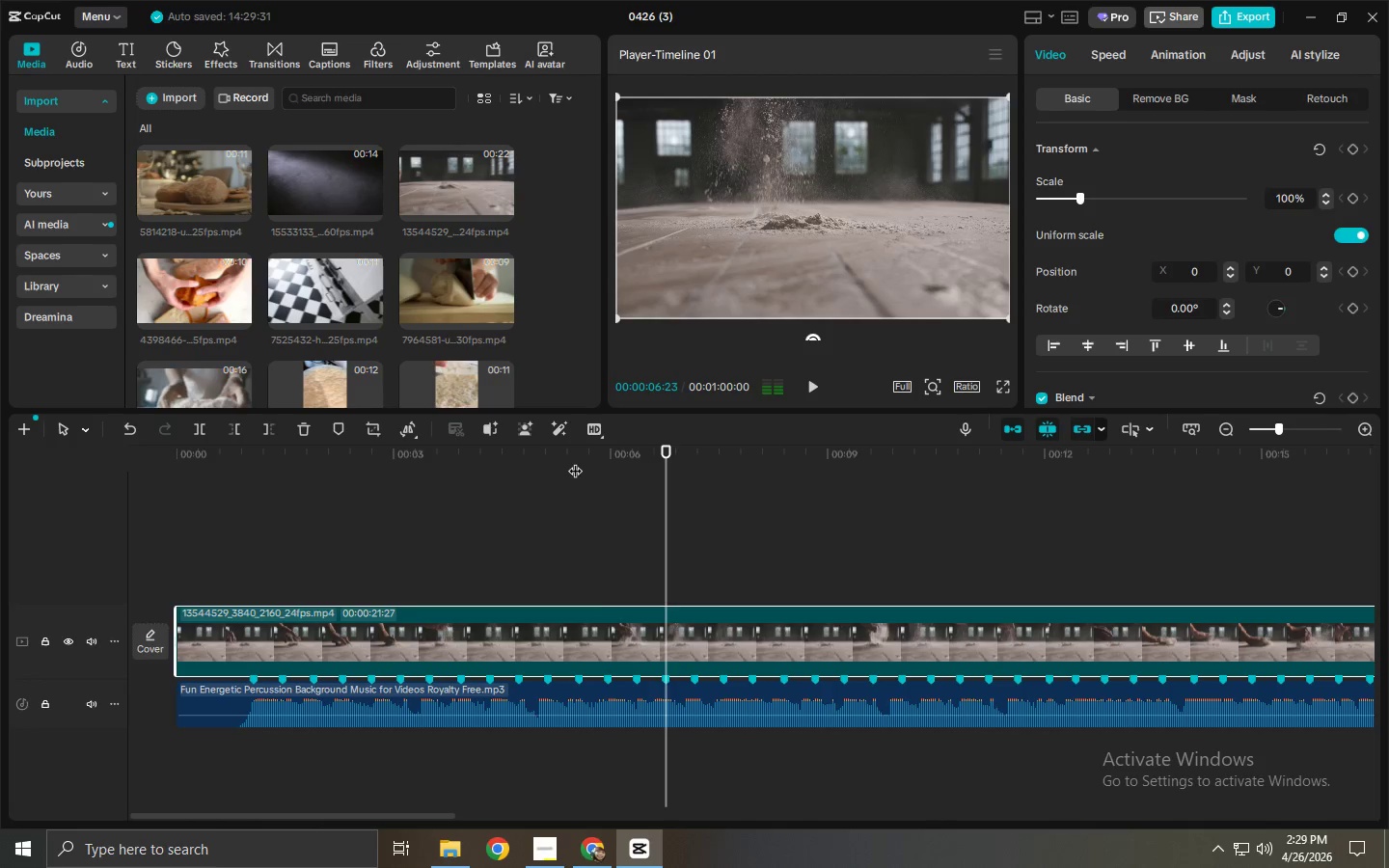 
left_click_drag(start_coordinate=[575, 461], to_coordinate=[691, 461])
 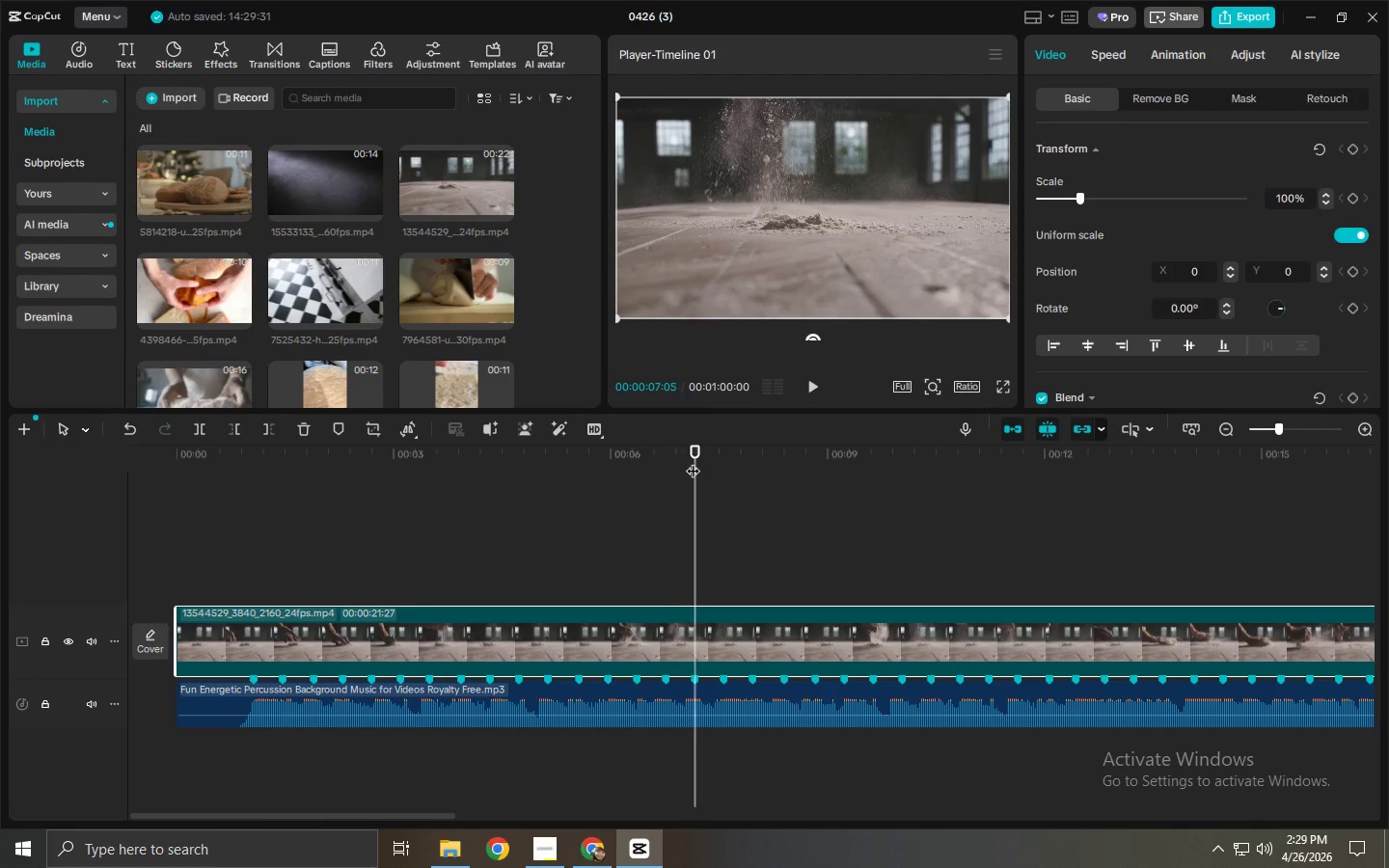 
key(Space)
 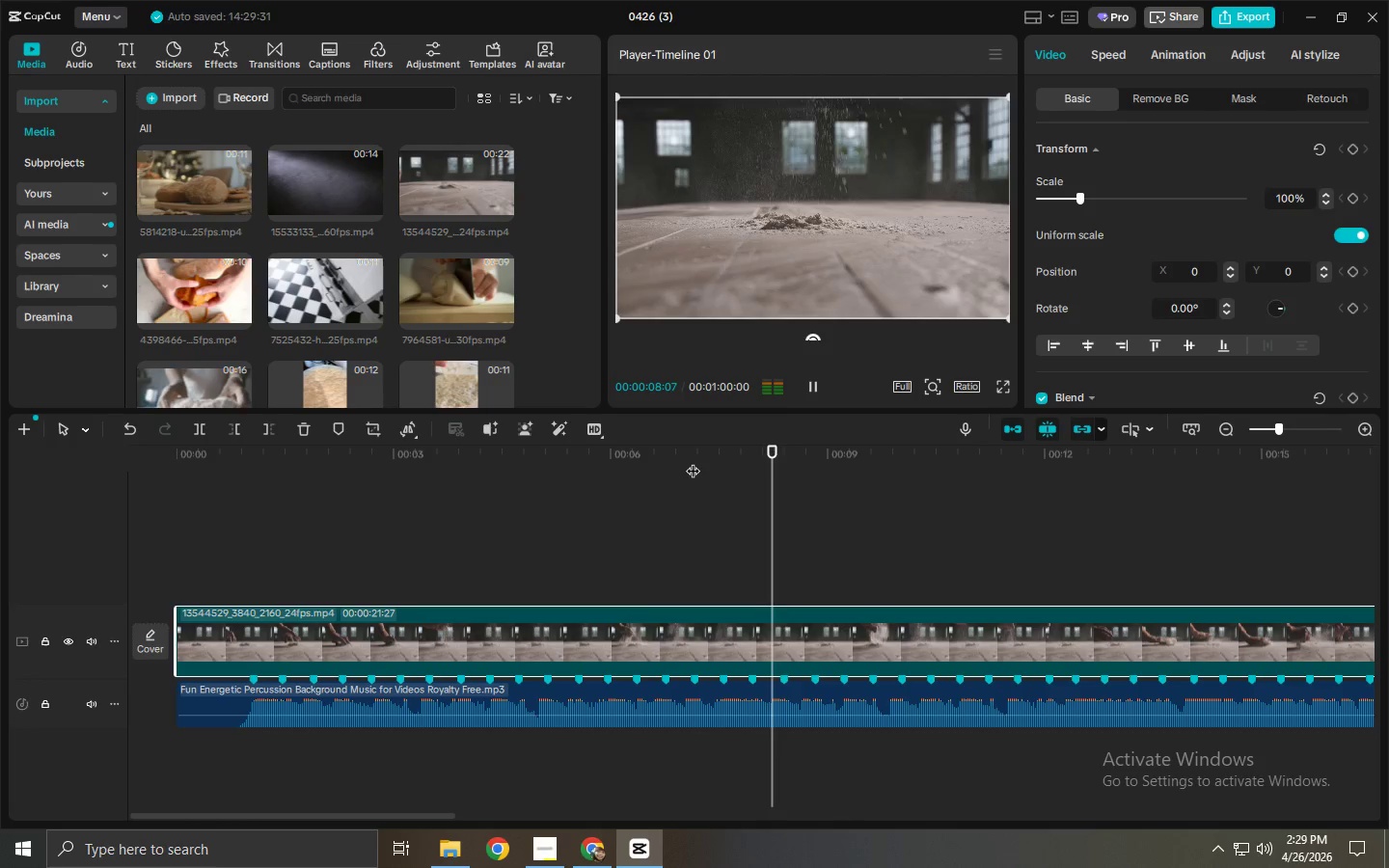 
key(Space)
 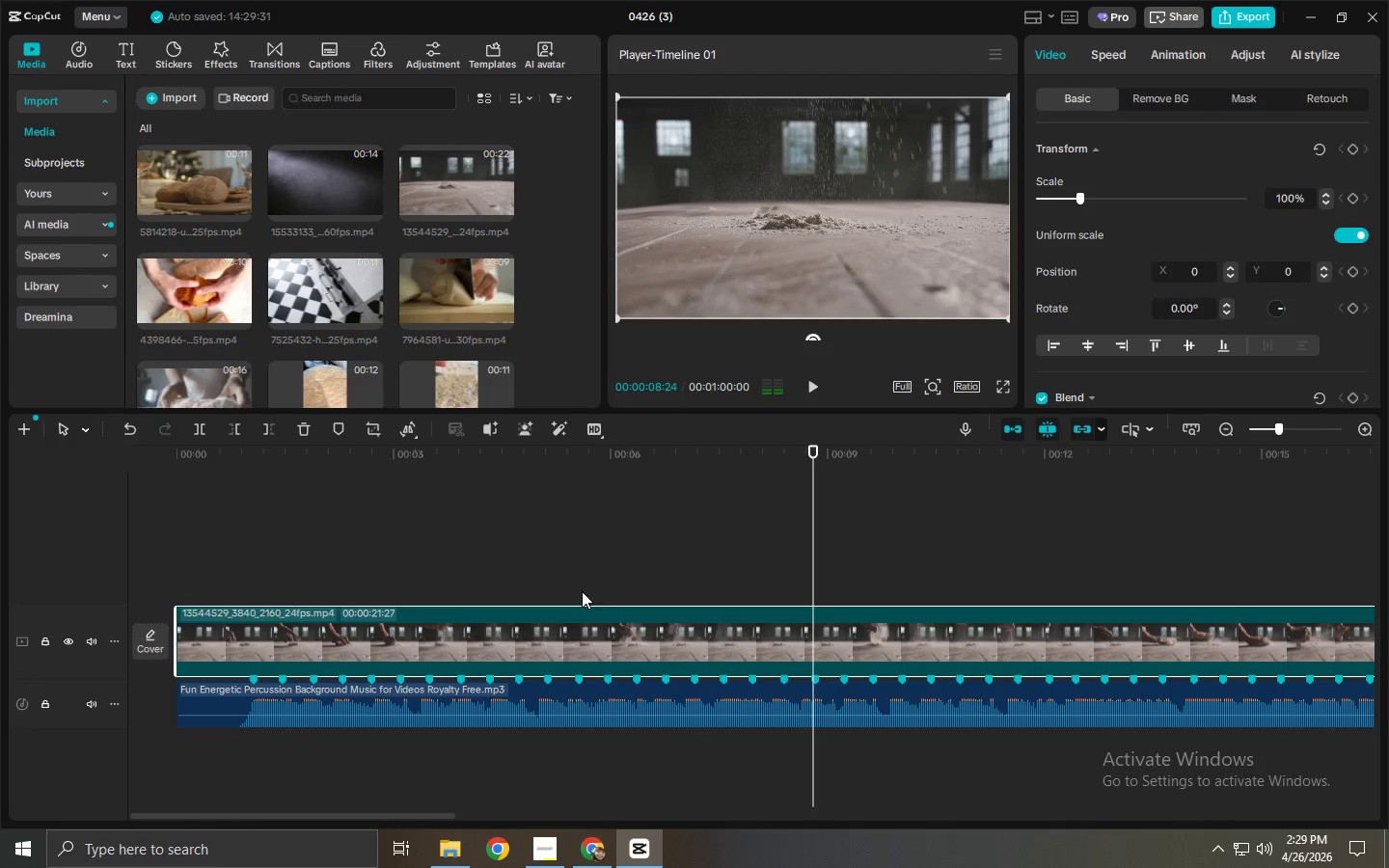 
left_click([577, 620])
 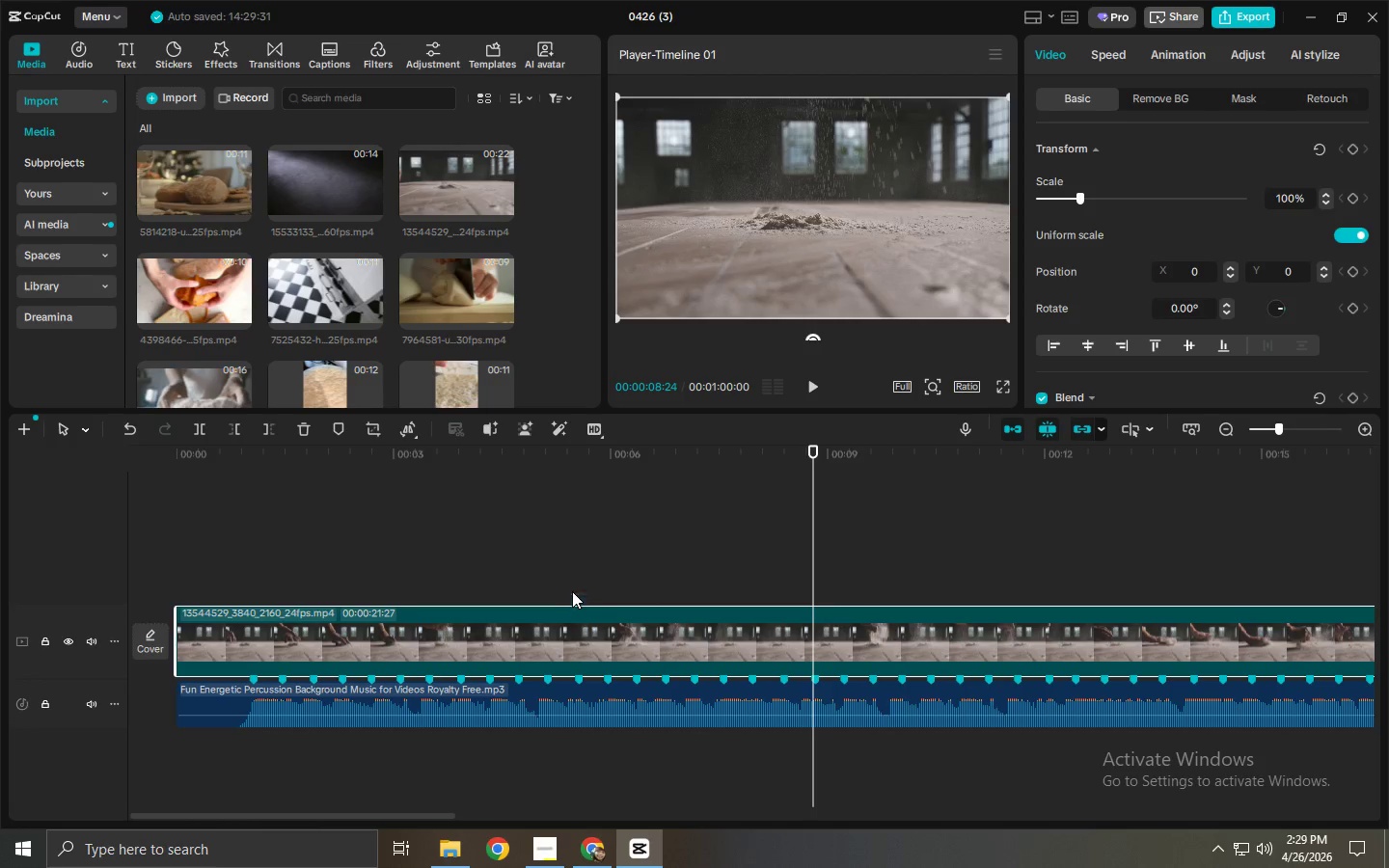 
key(Delete)
 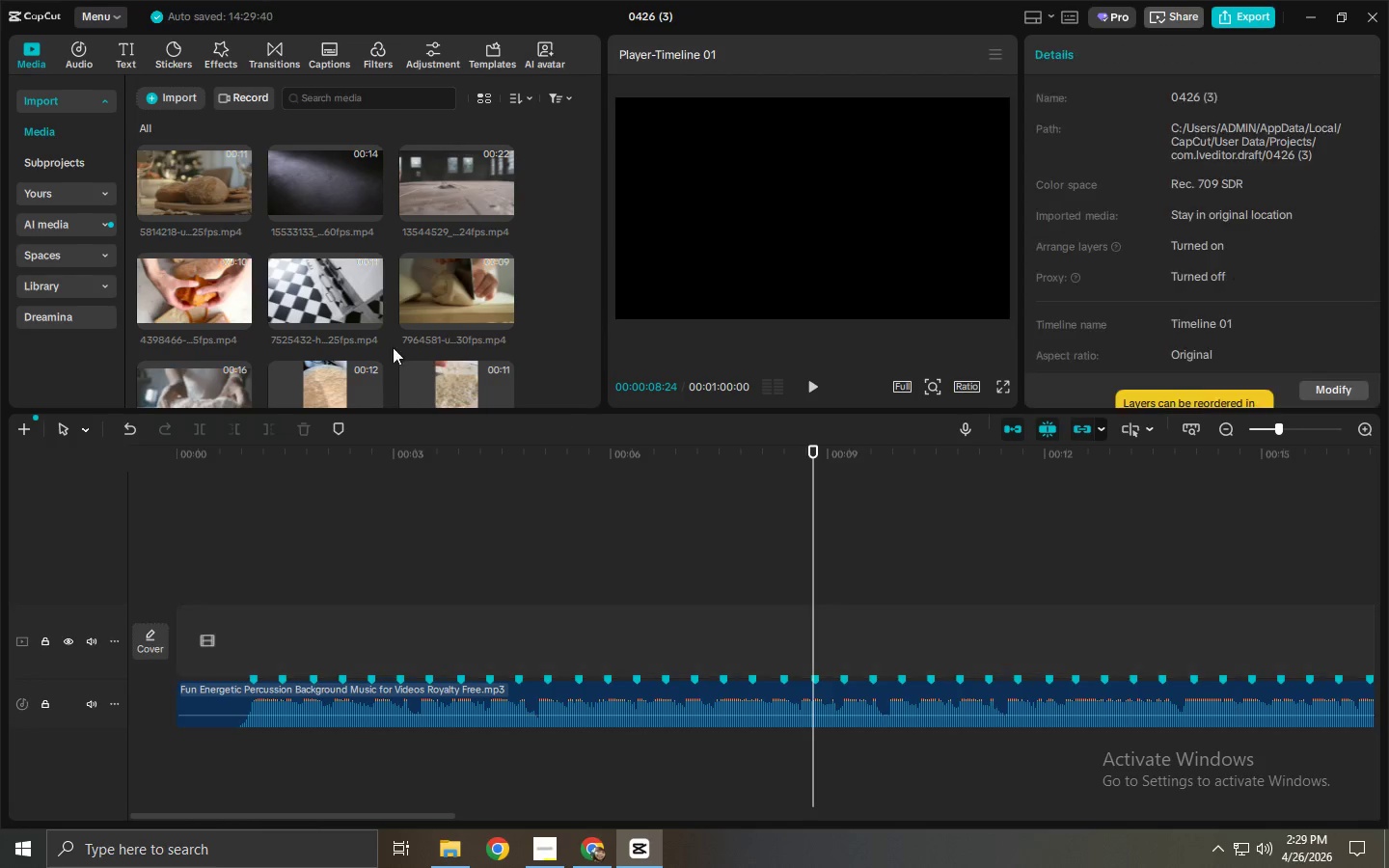 
scroll: coordinate [374, 301], scroll_direction: down, amount: 3.0
 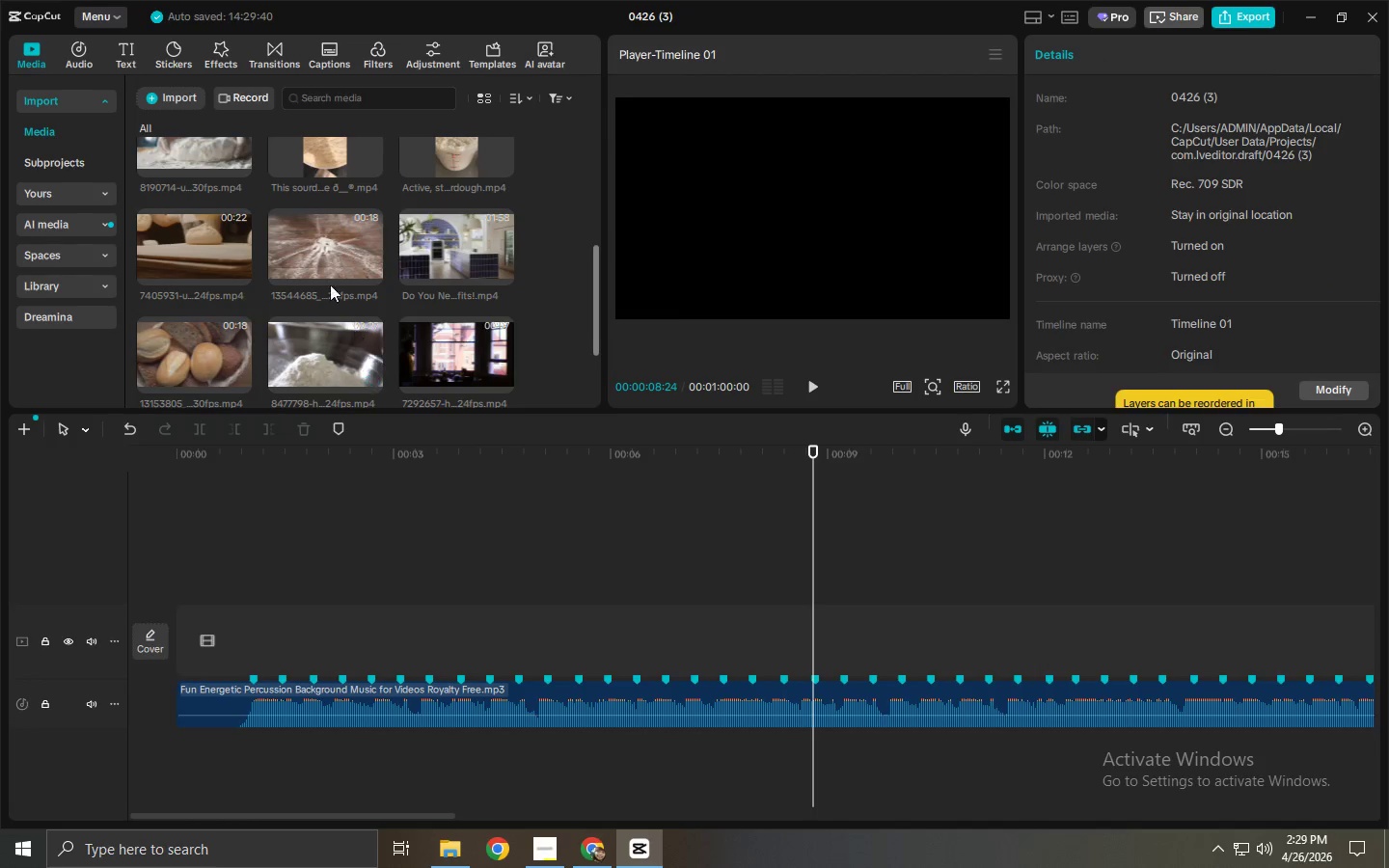 
left_click_drag(start_coordinate=[321, 258], to_coordinate=[213, 619])
 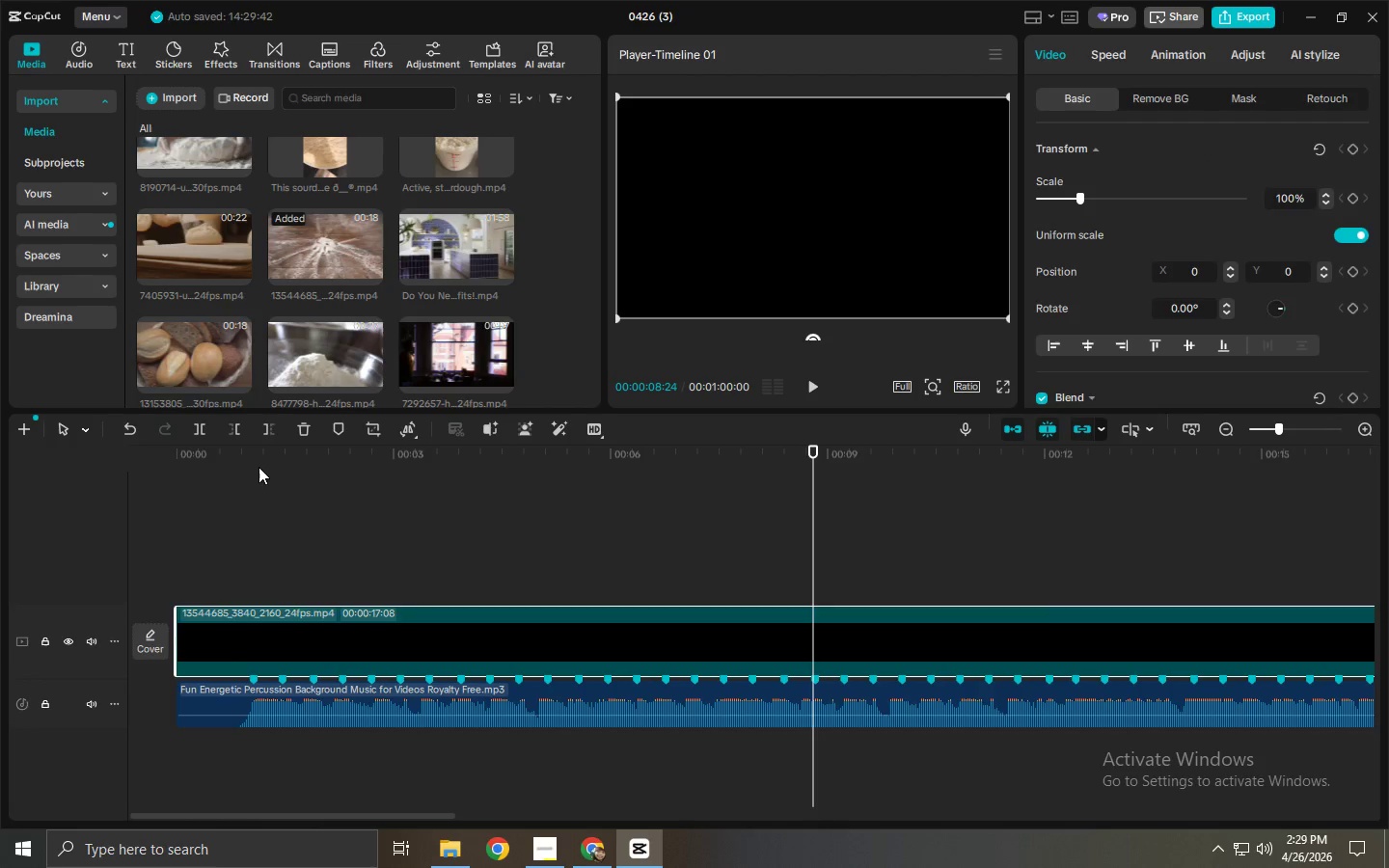 
left_click_drag(start_coordinate=[253, 460], to_coordinate=[120, 458])
 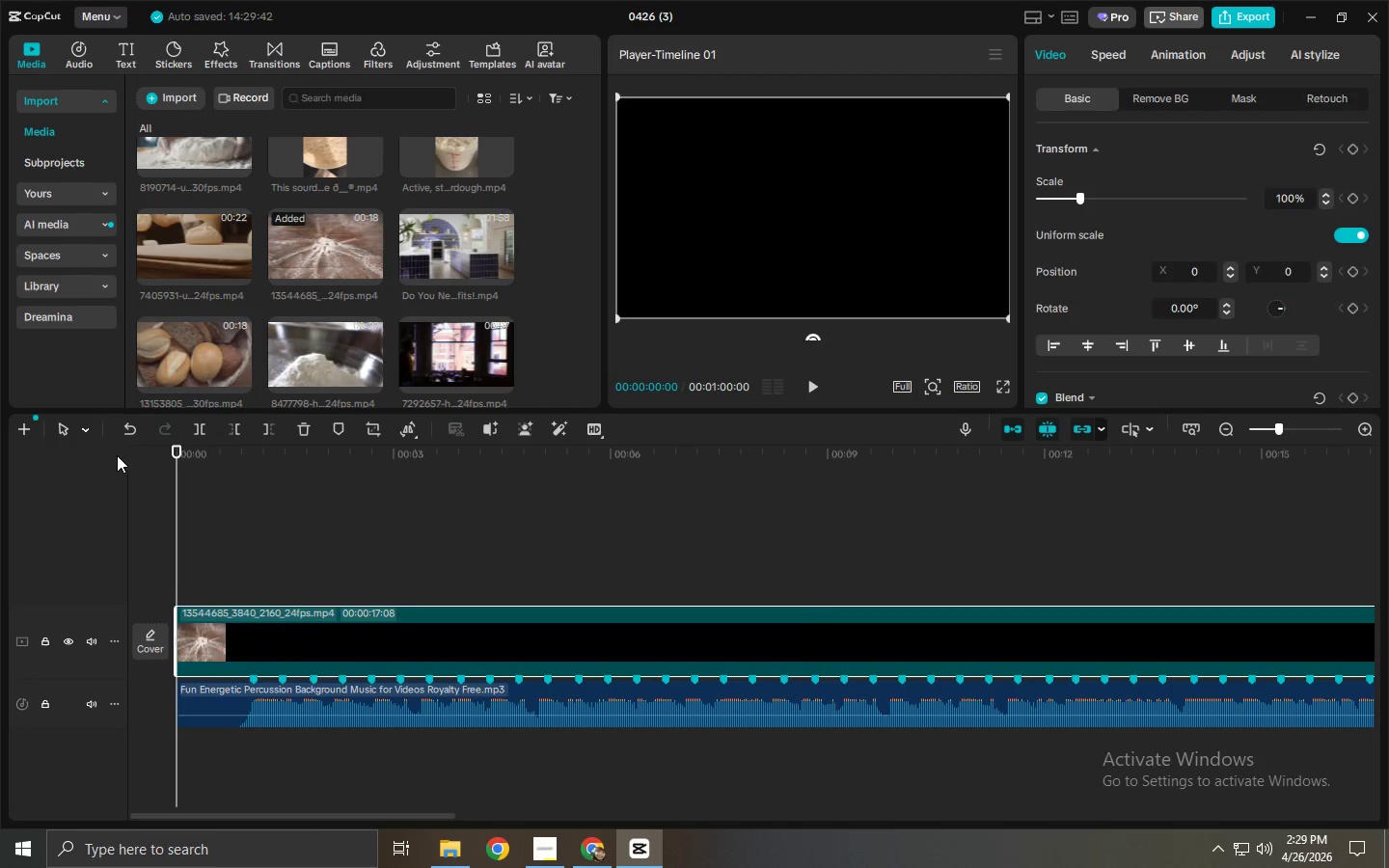 
key(Space)
 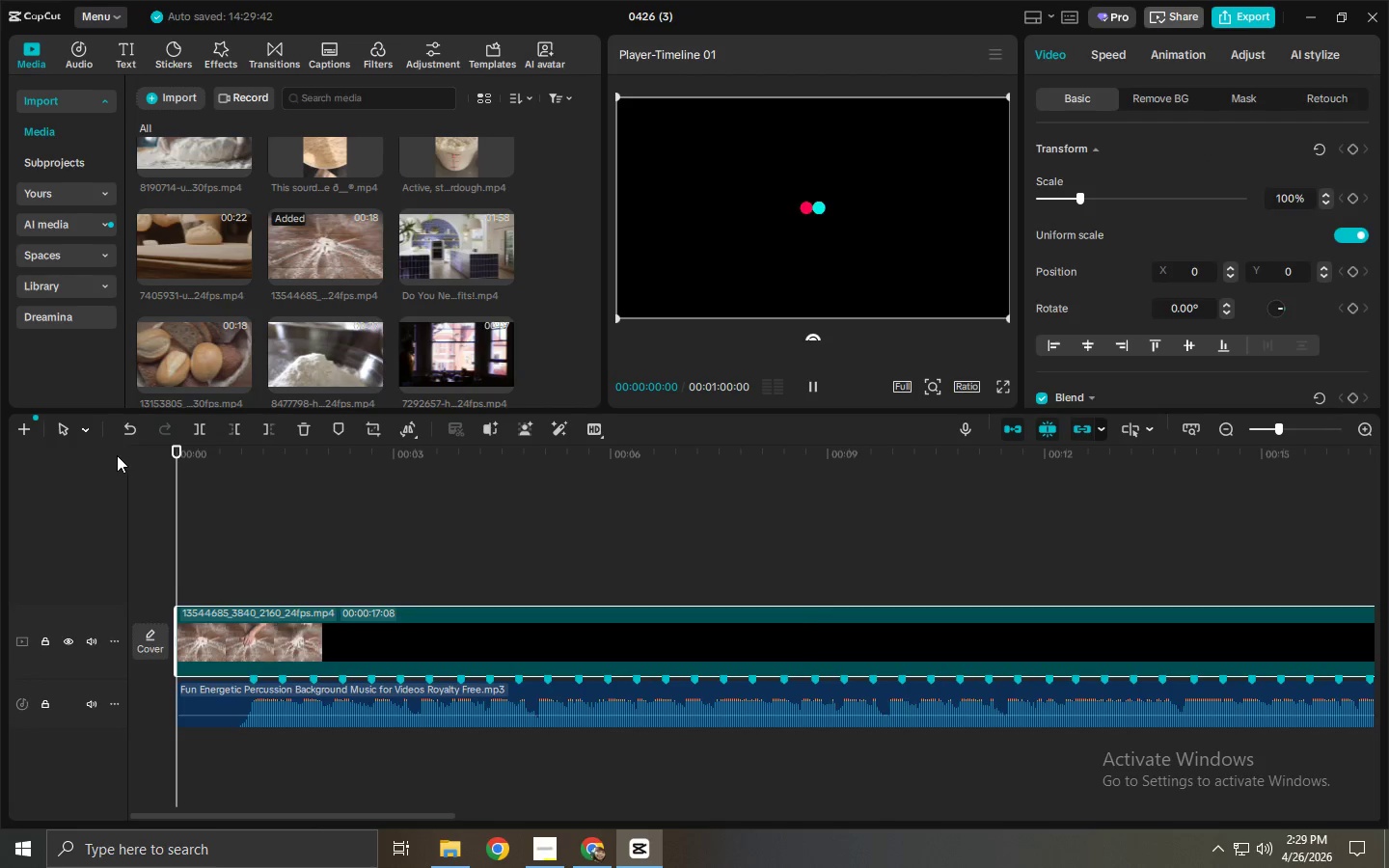 
key(Space)
 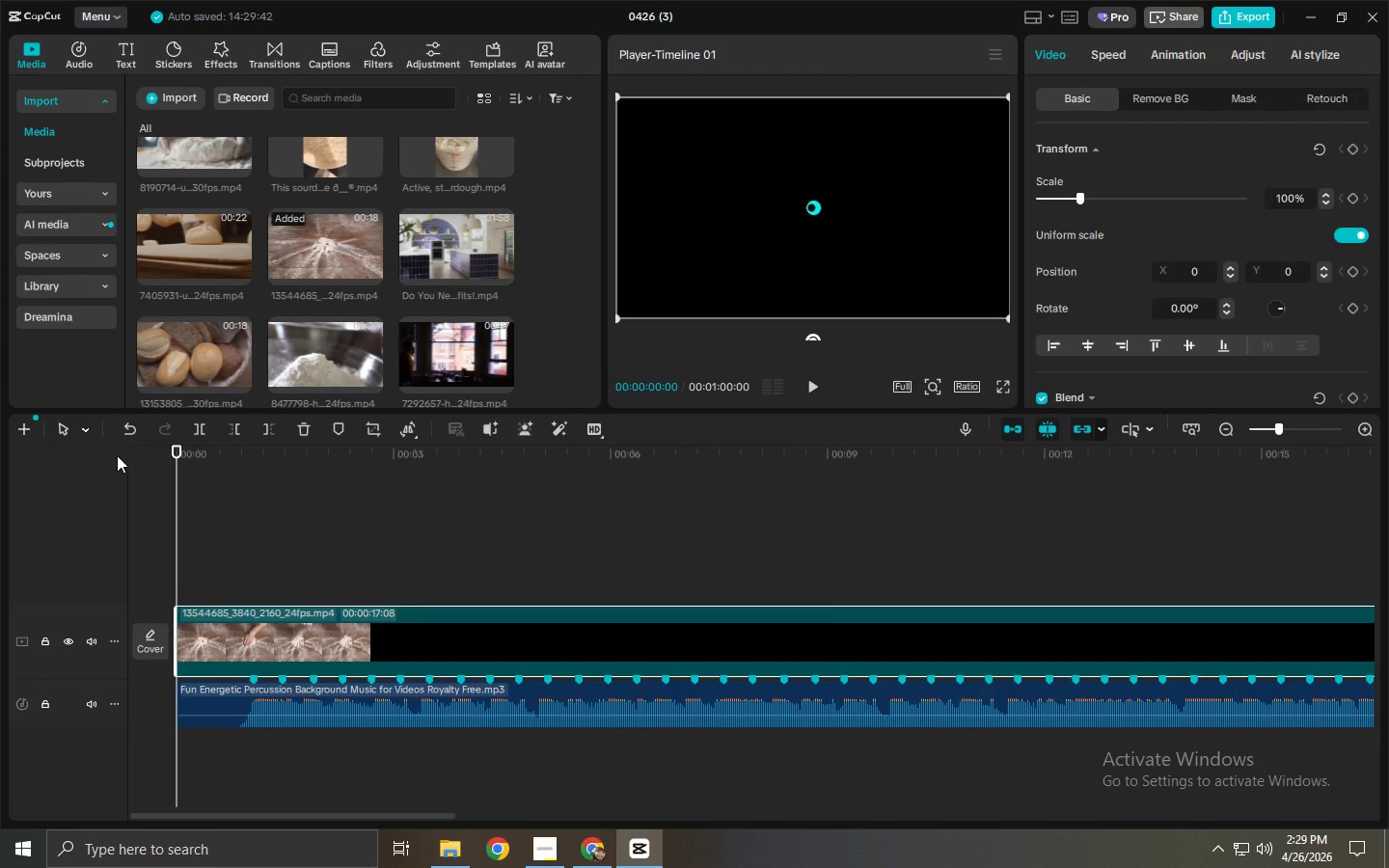 
key(Space)
 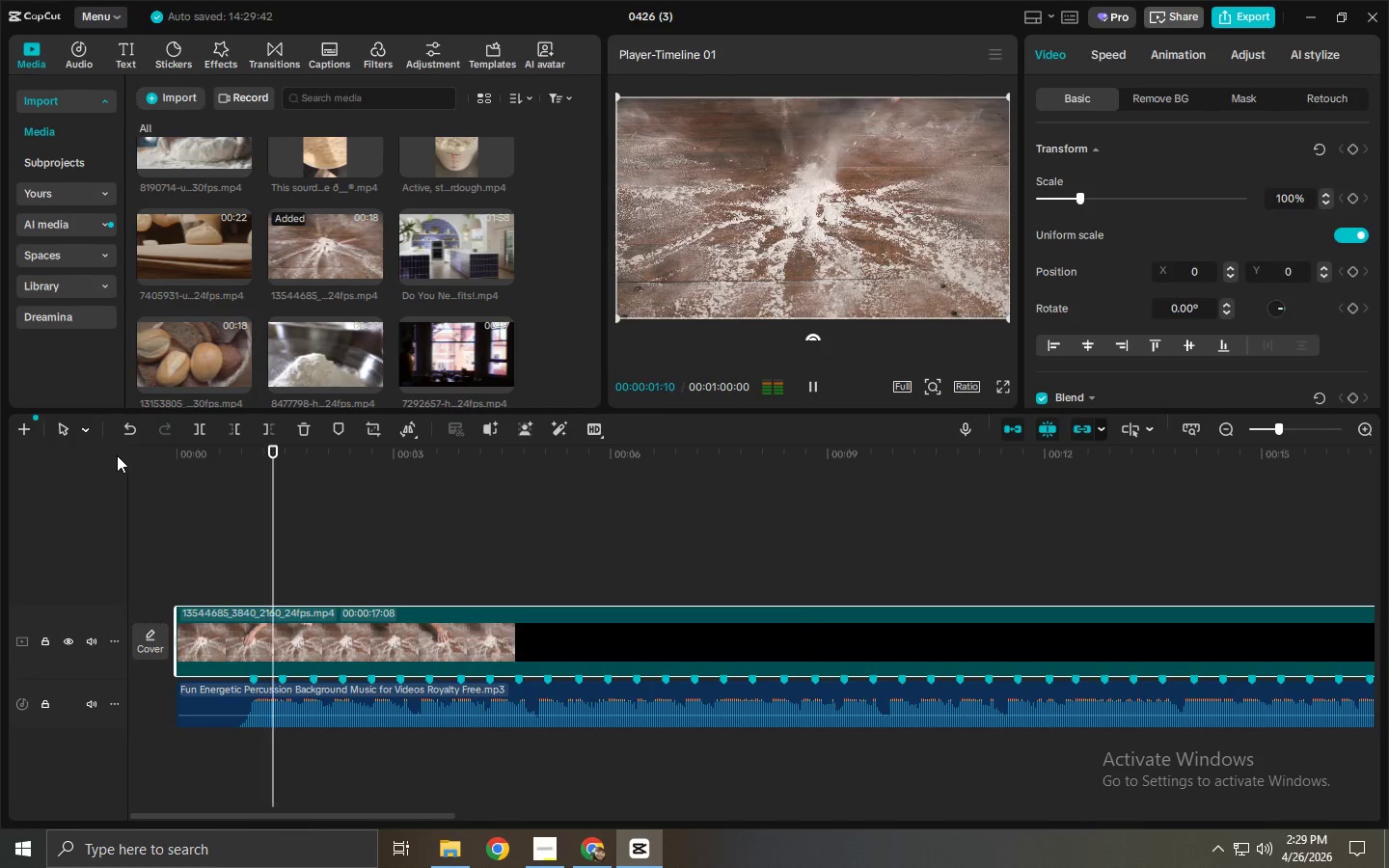 
key(Space)
 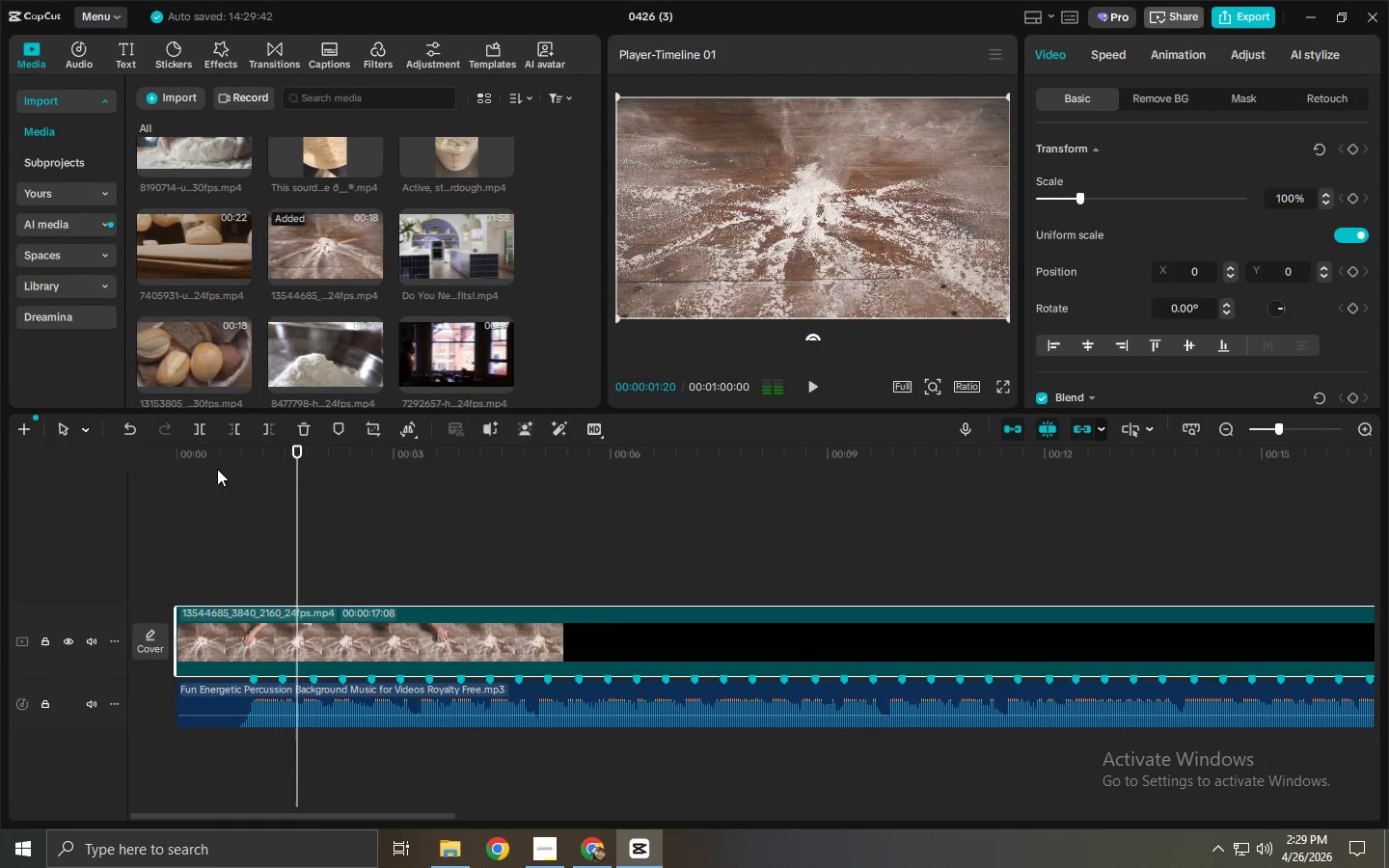 
left_click_drag(start_coordinate=[217, 469], to_coordinate=[152, 469])
 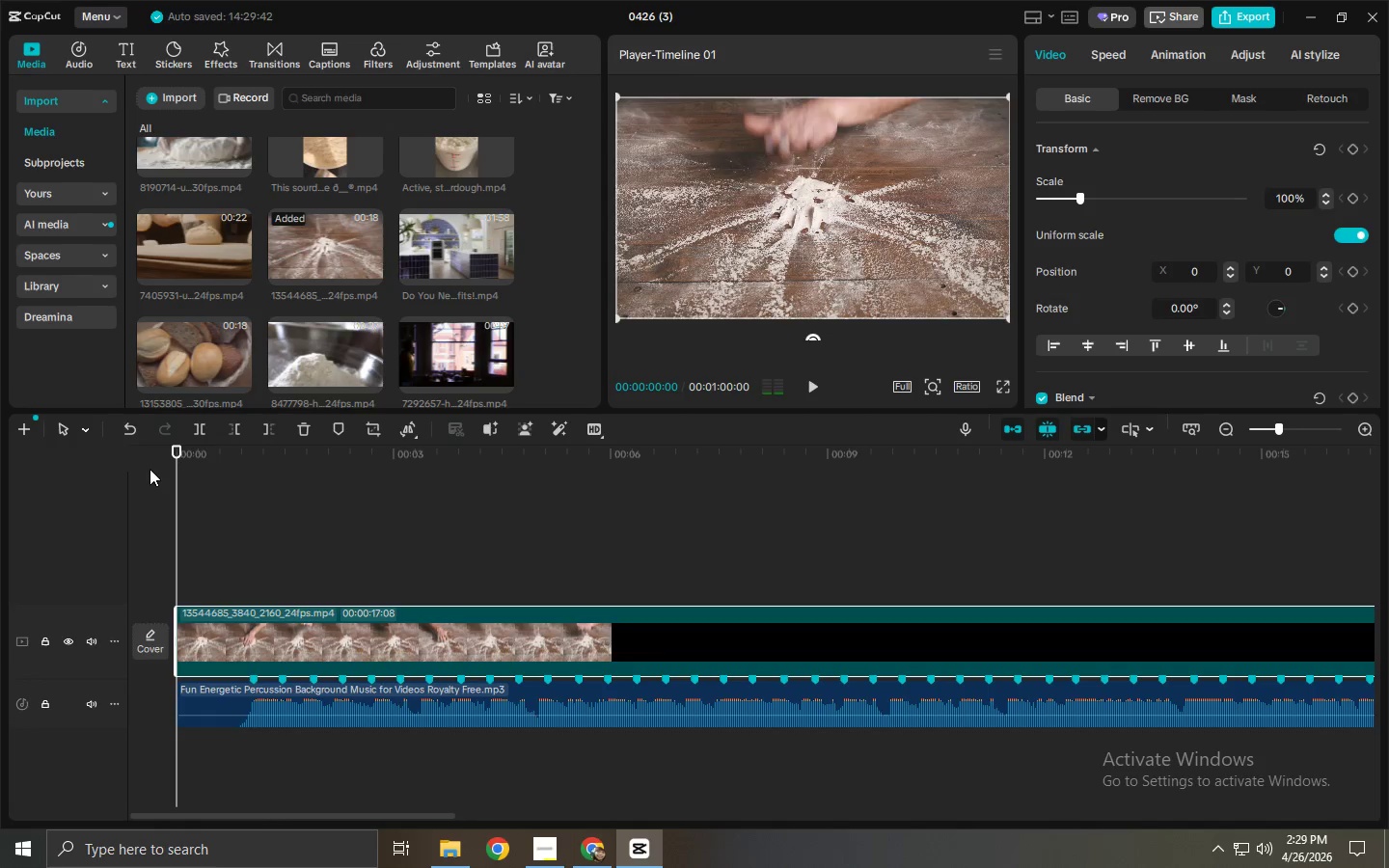 
key(Space)
 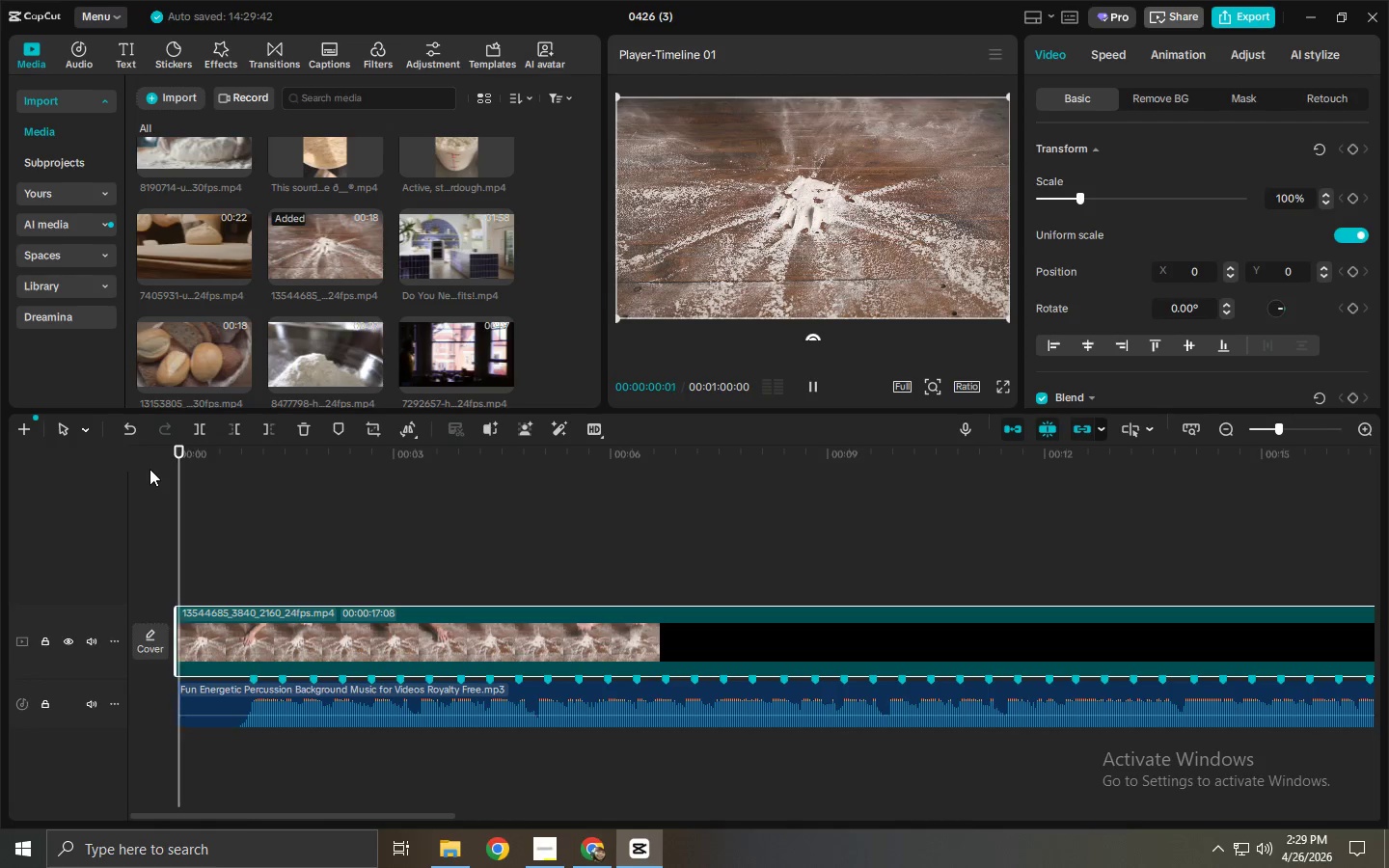 
key(Space)
 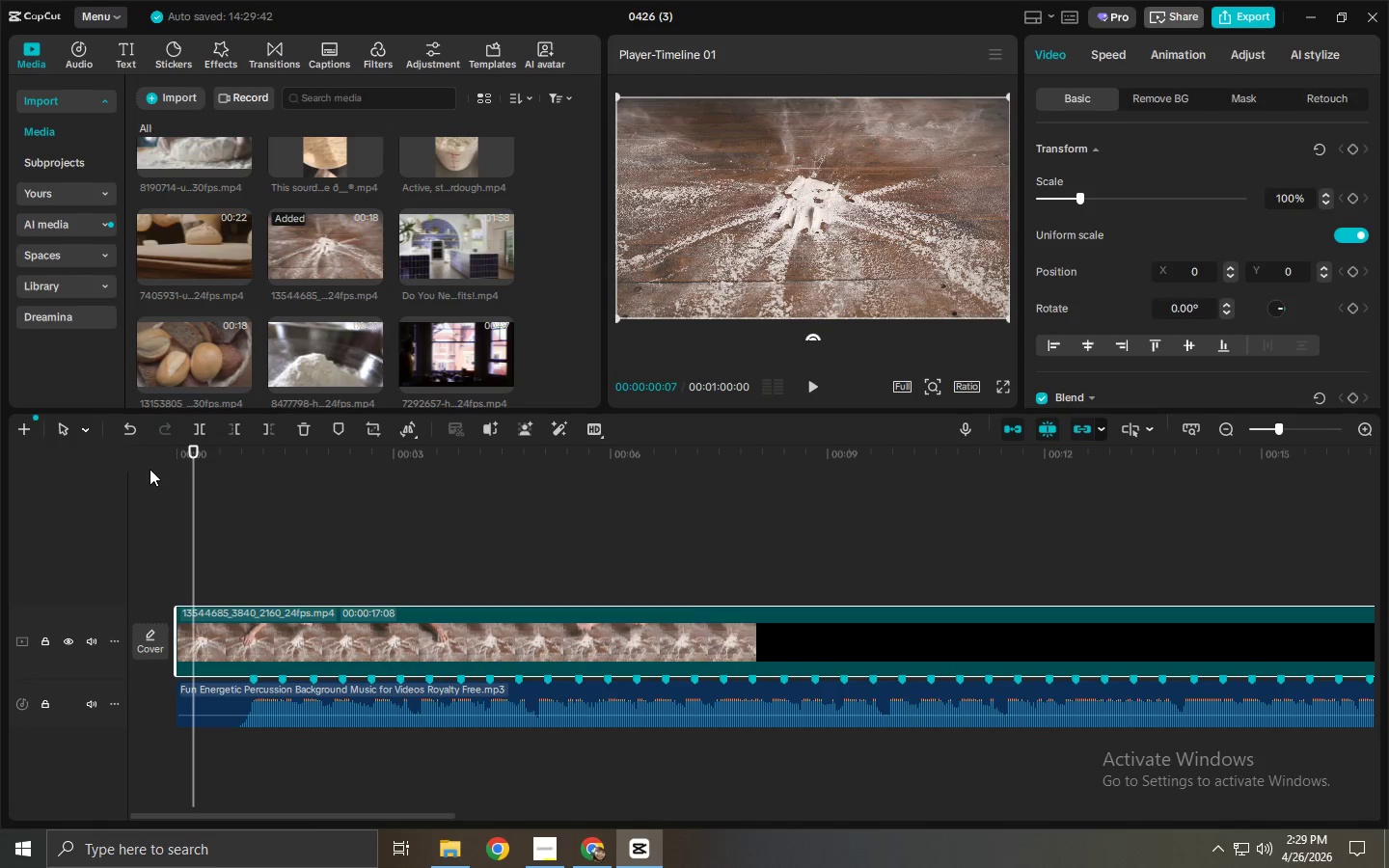 
key(Space)
 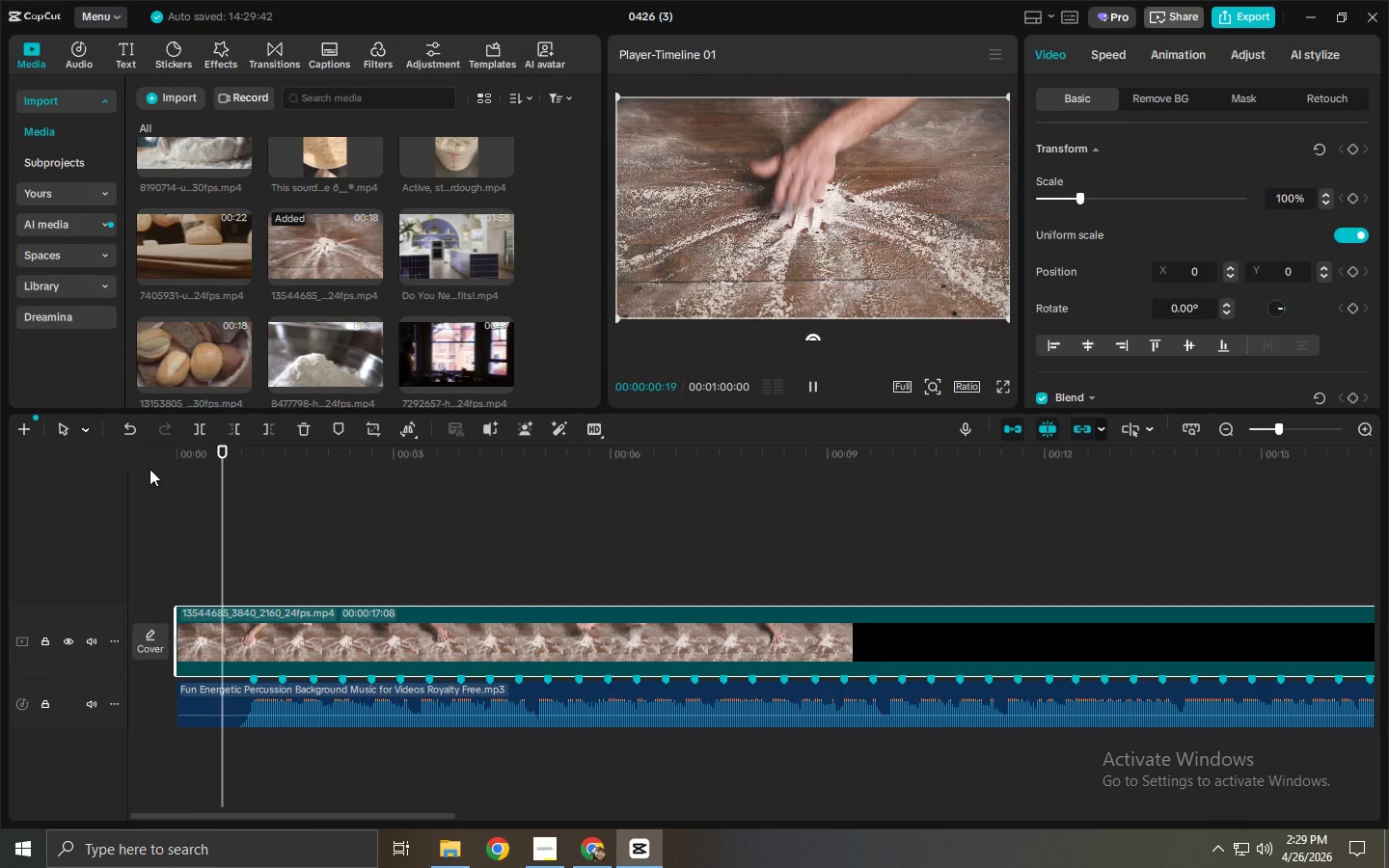 
key(Space)
 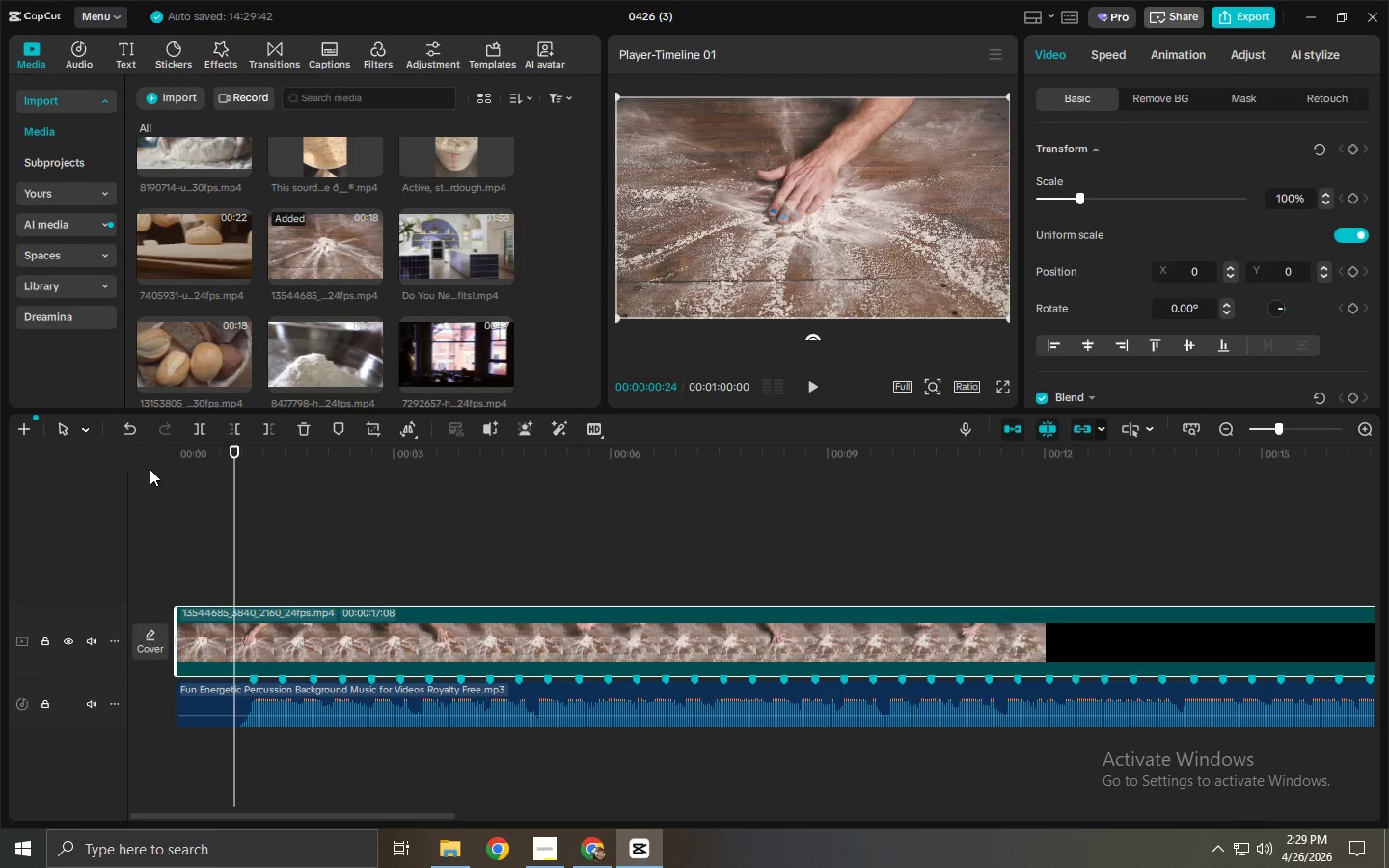 
key(Space)
 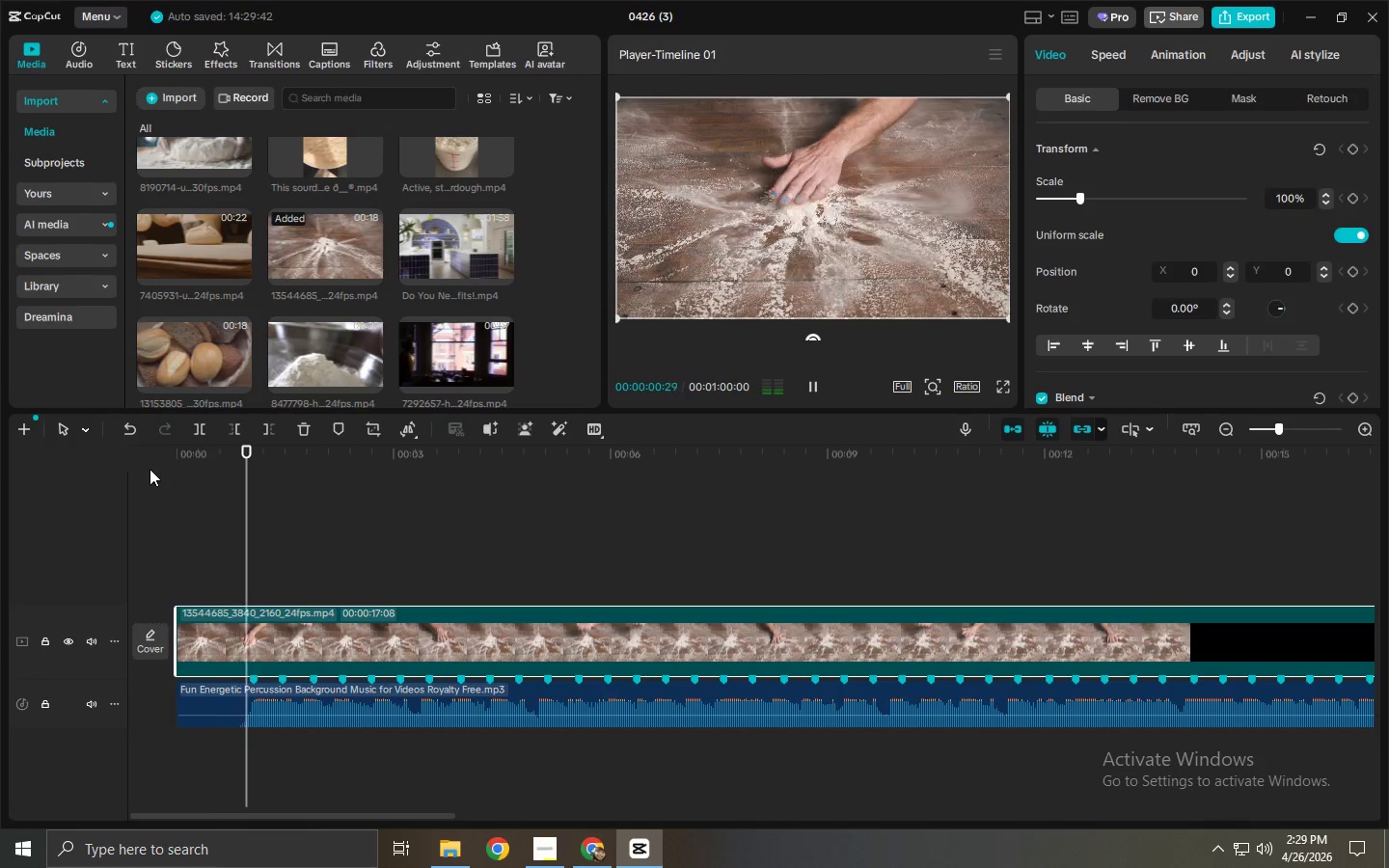 
key(Space)
 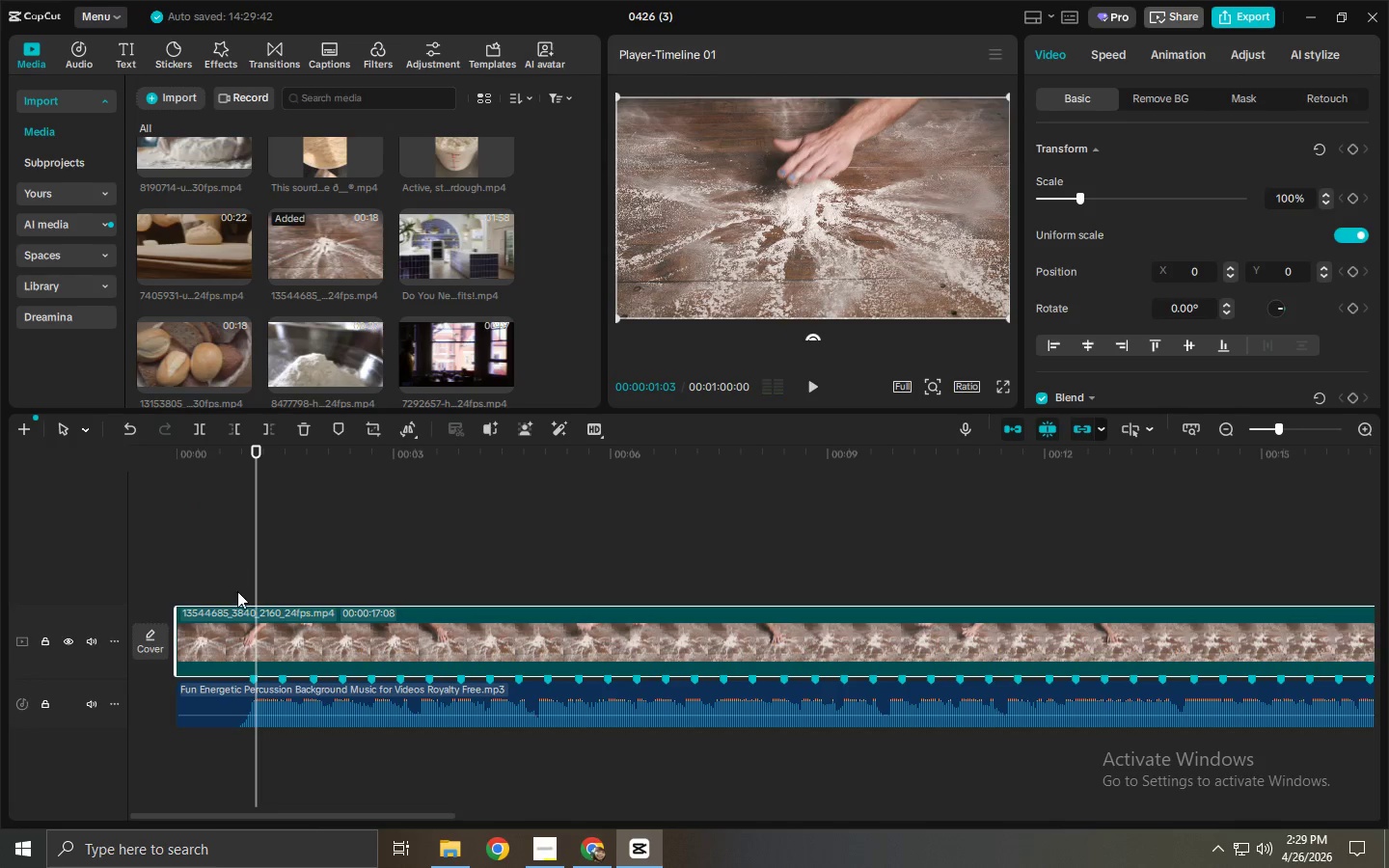 
left_click([242, 615])
 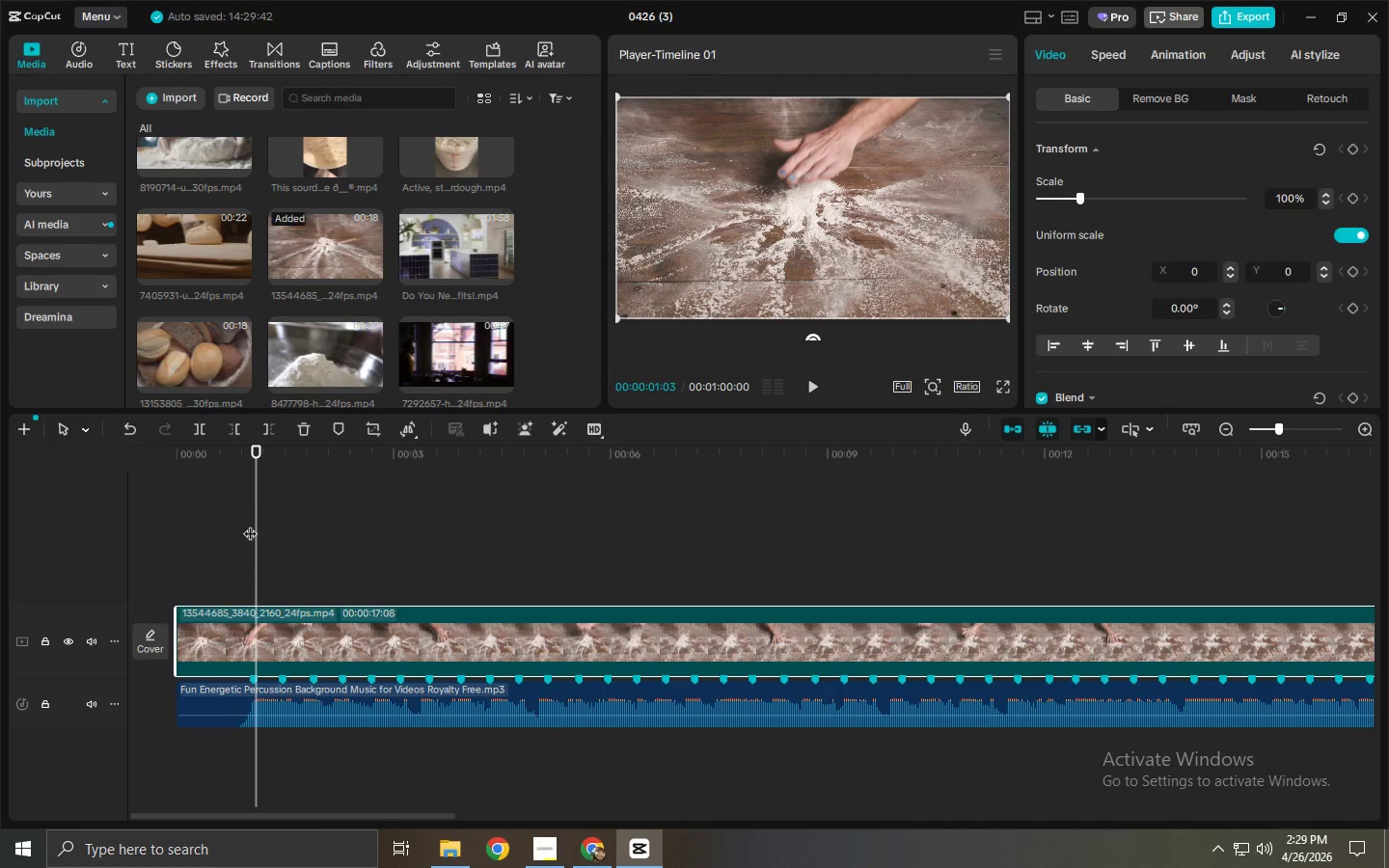 
left_click_drag(start_coordinate=[253, 470], to_coordinate=[240, 472])
 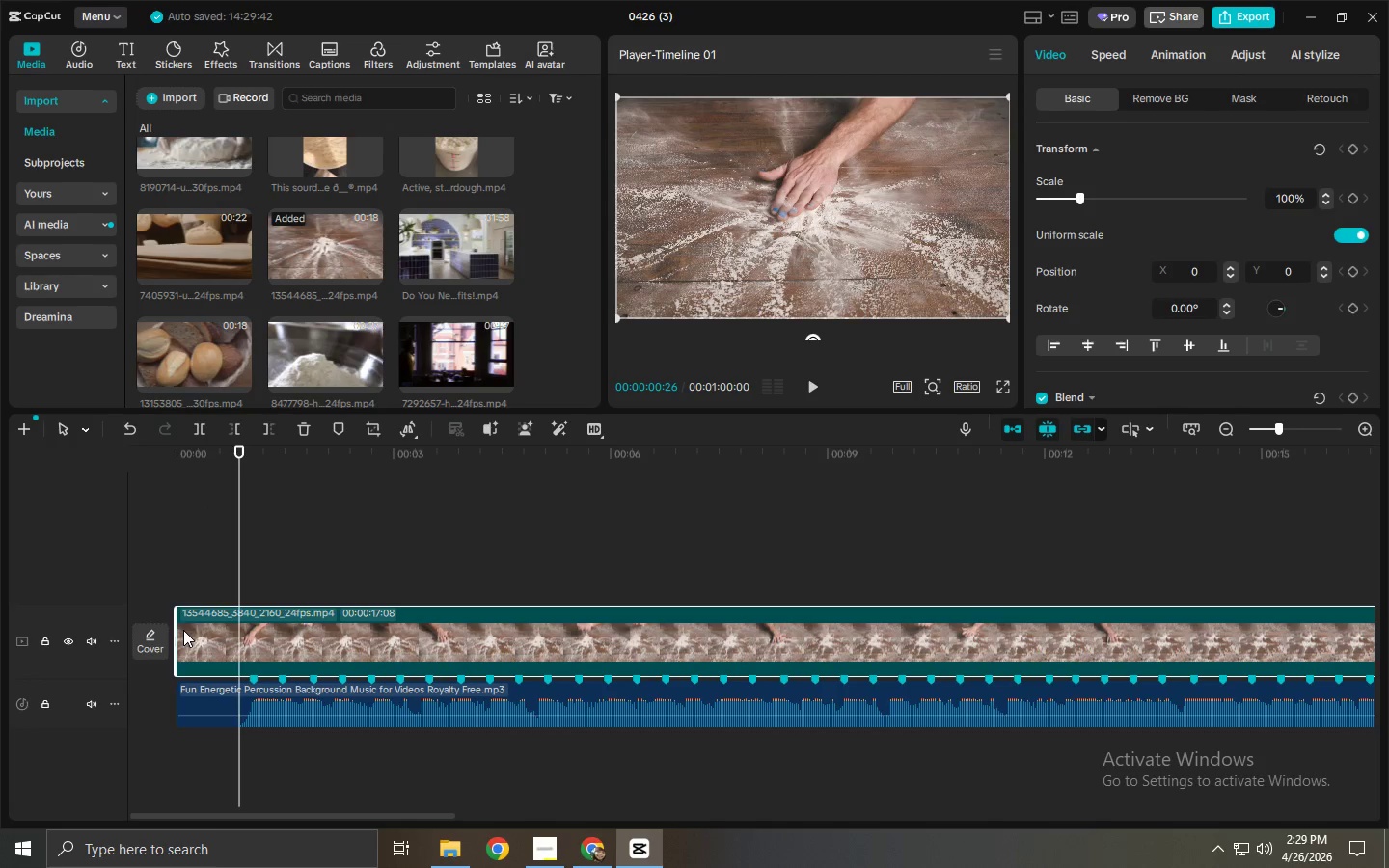 
left_click_drag(start_coordinate=[178, 630], to_coordinate=[241, 636])
 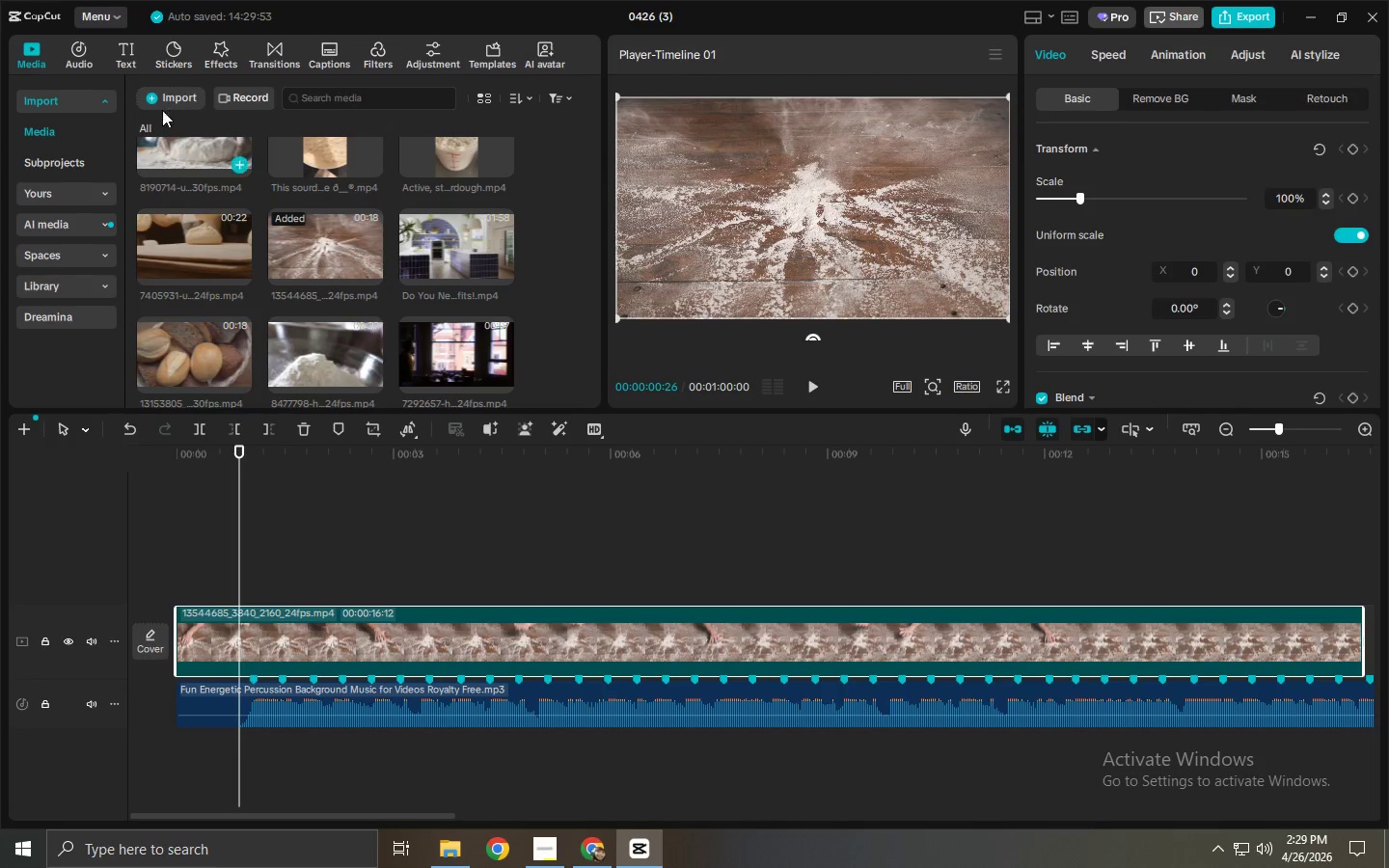 
left_click([74, 297])
 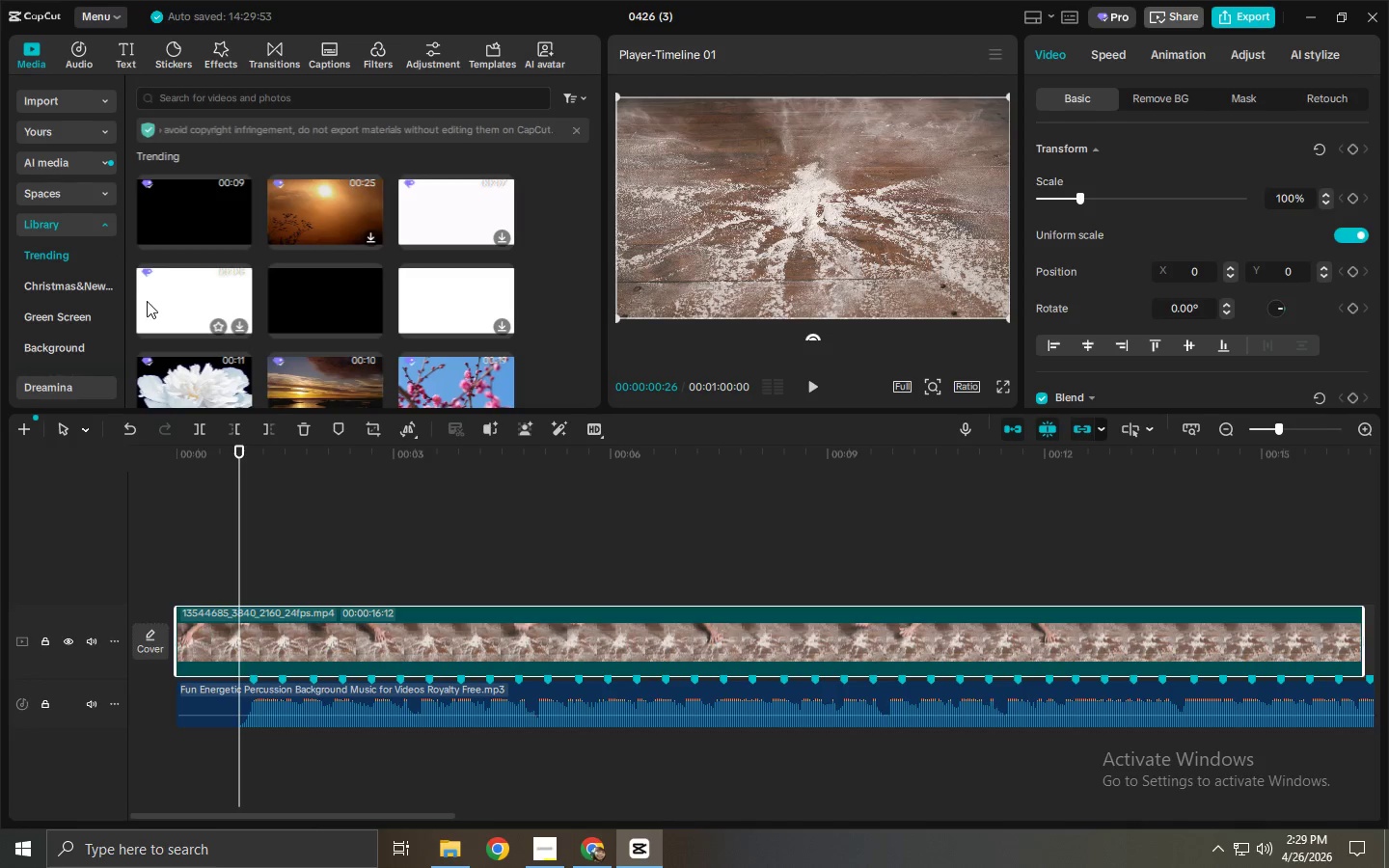 
left_click_drag(start_coordinate=[280, 291], to_coordinate=[176, 611])
 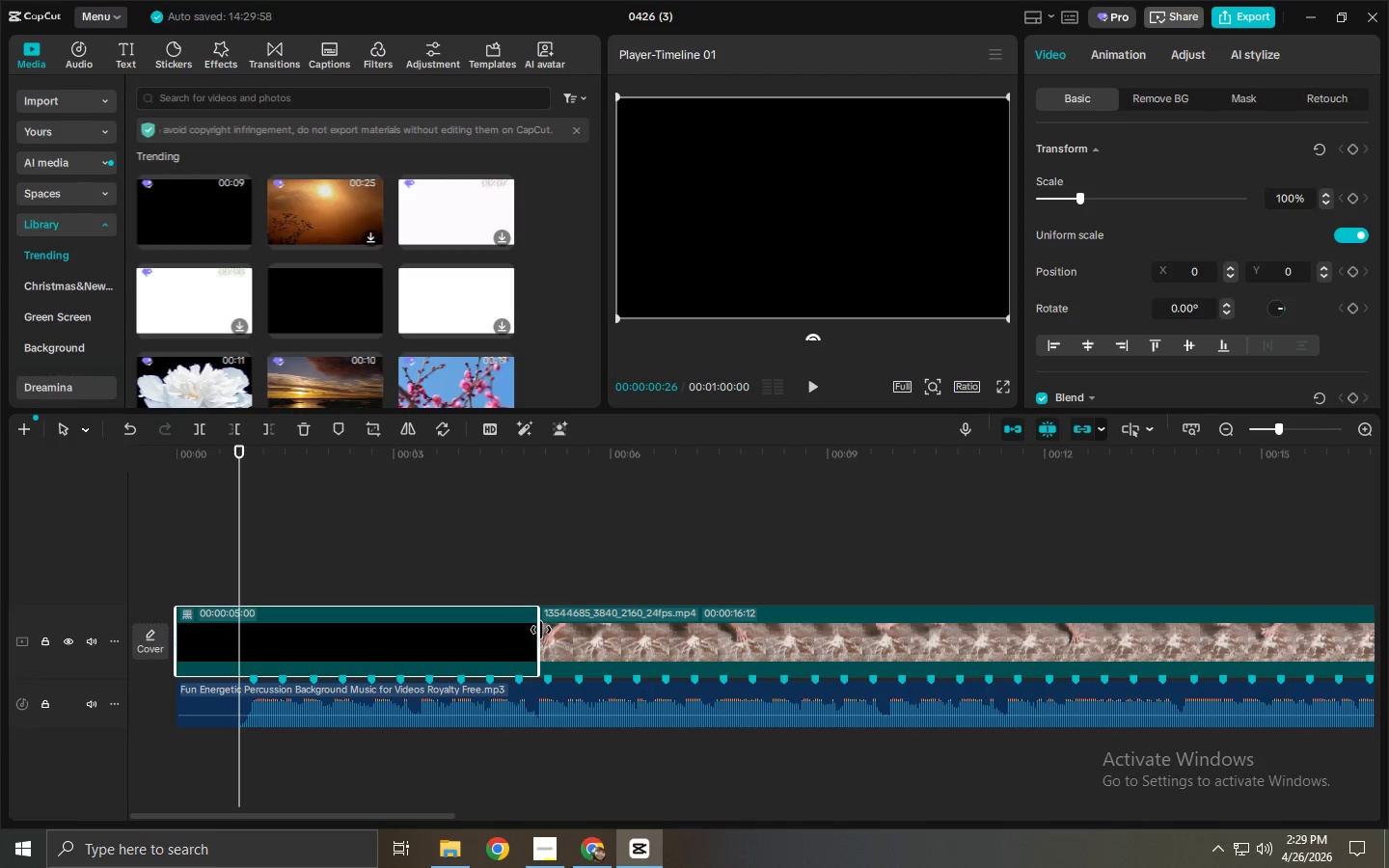 
left_click_drag(start_coordinate=[543, 630], to_coordinate=[283, 648])
 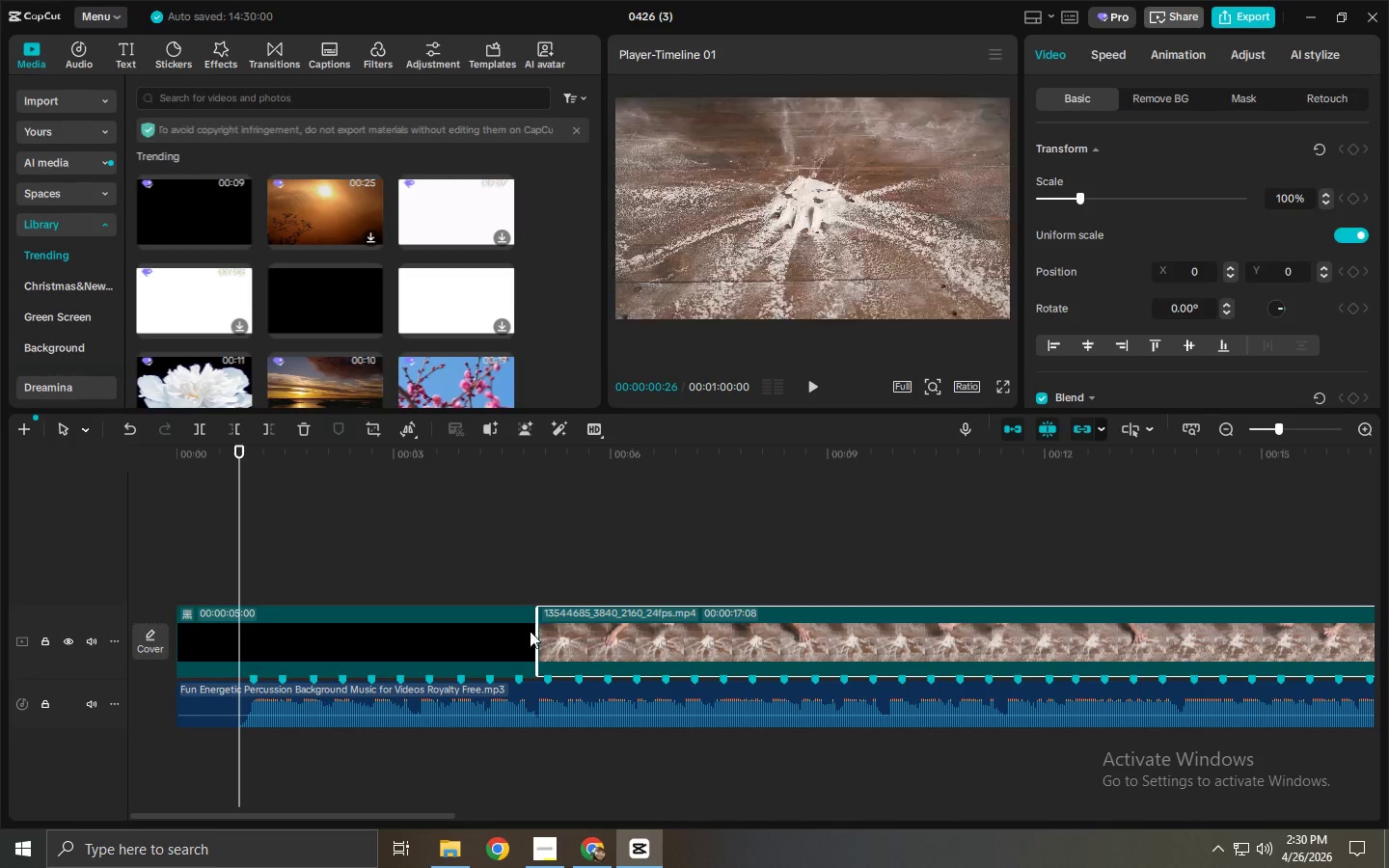 
double_click([530, 633])
 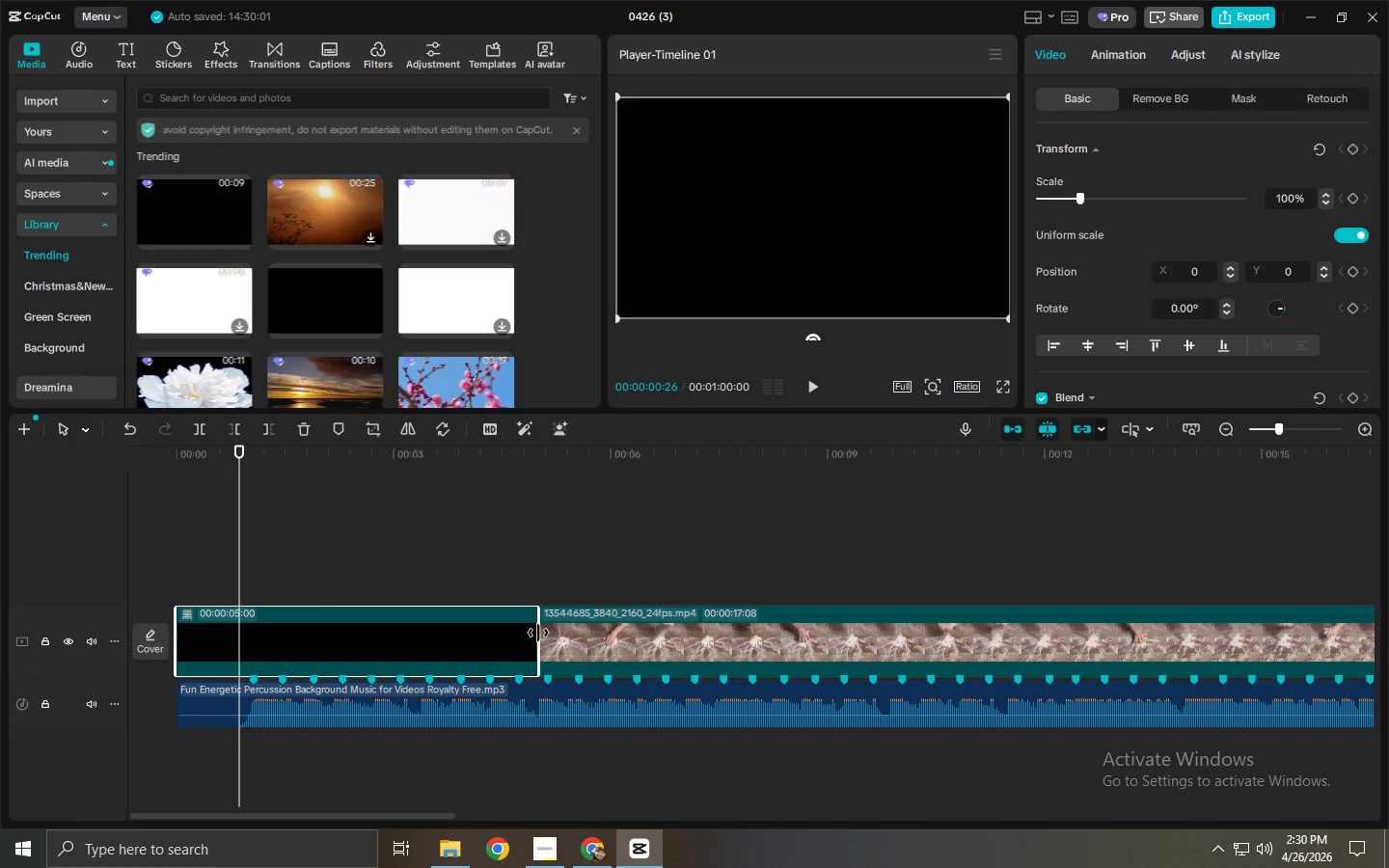 
left_click_drag(start_coordinate=[540, 633], to_coordinate=[248, 640])
 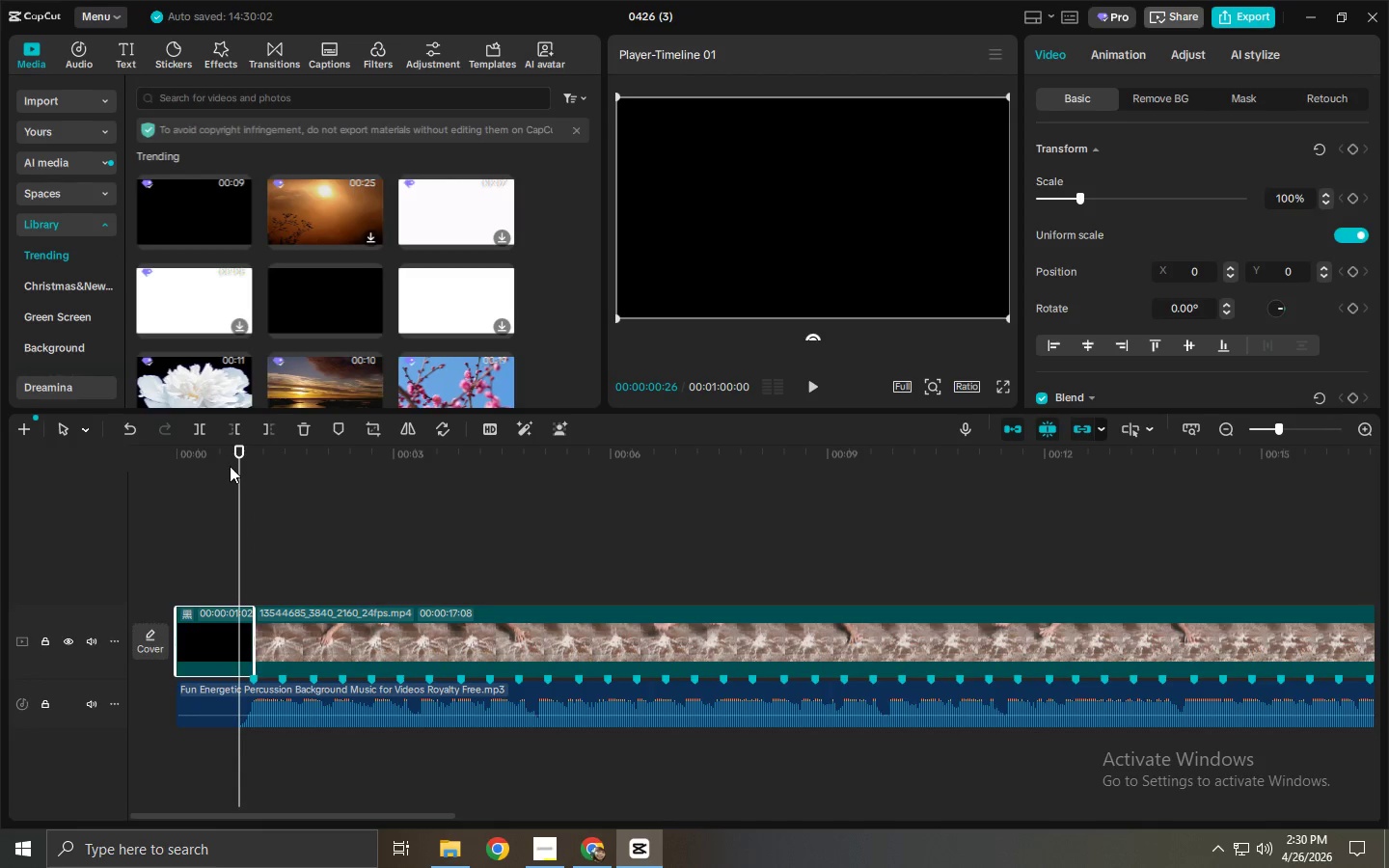 
left_click_drag(start_coordinate=[232, 457], to_coordinate=[150, 460])
 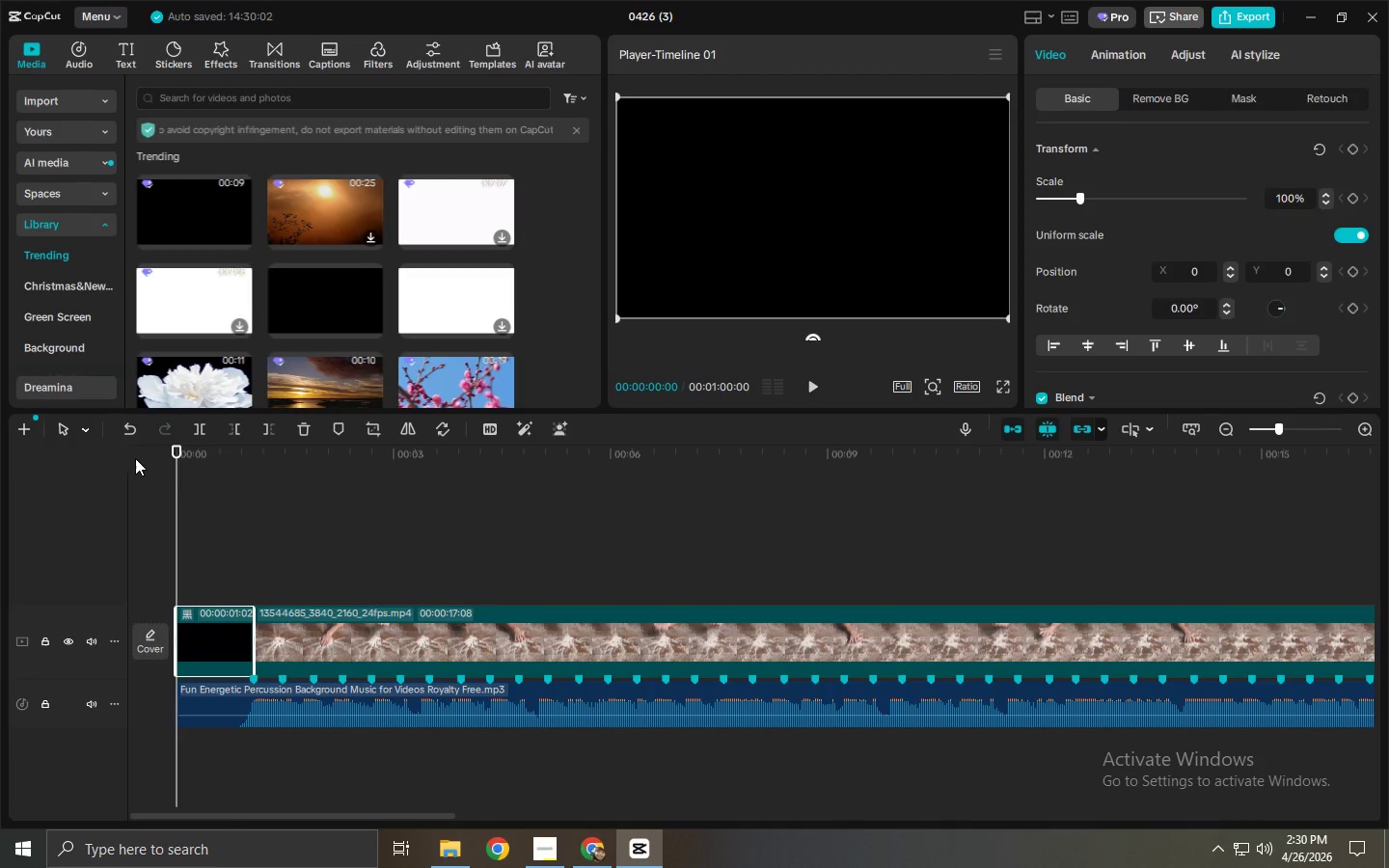 
key(Space)
 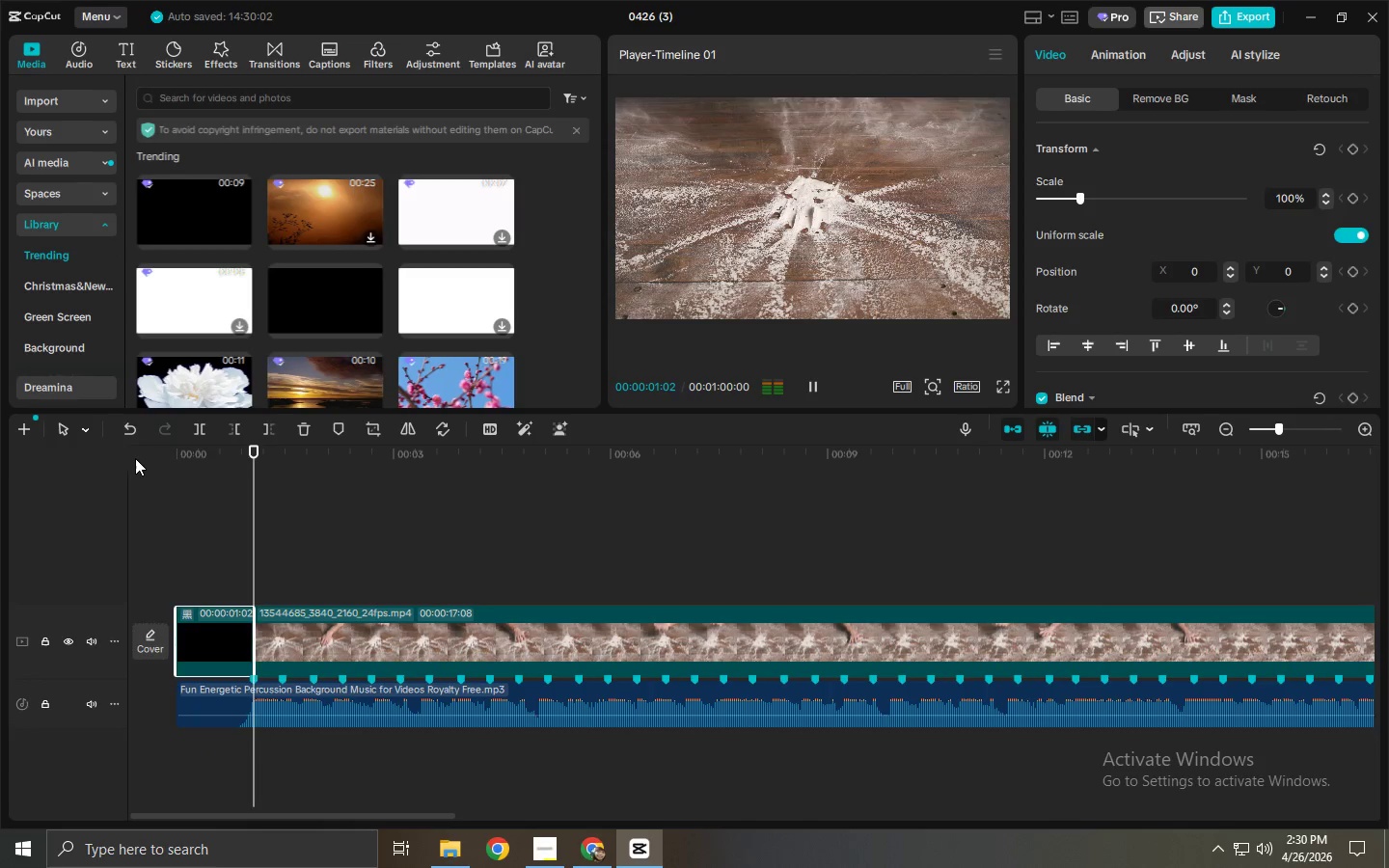 
key(Space)
 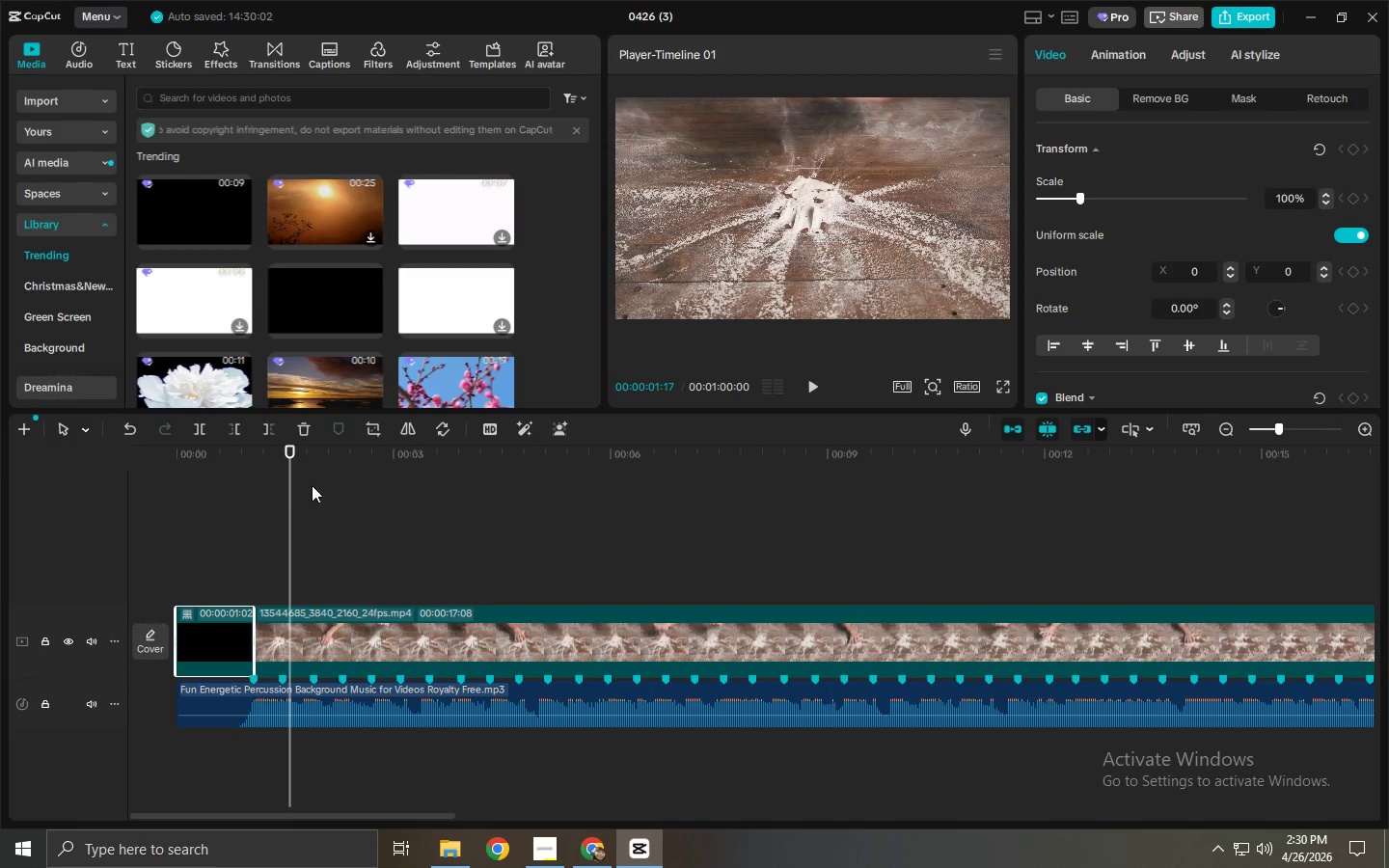 
left_click_drag(start_coordinate=[296, 461], to_coordinate=[299, 471])
 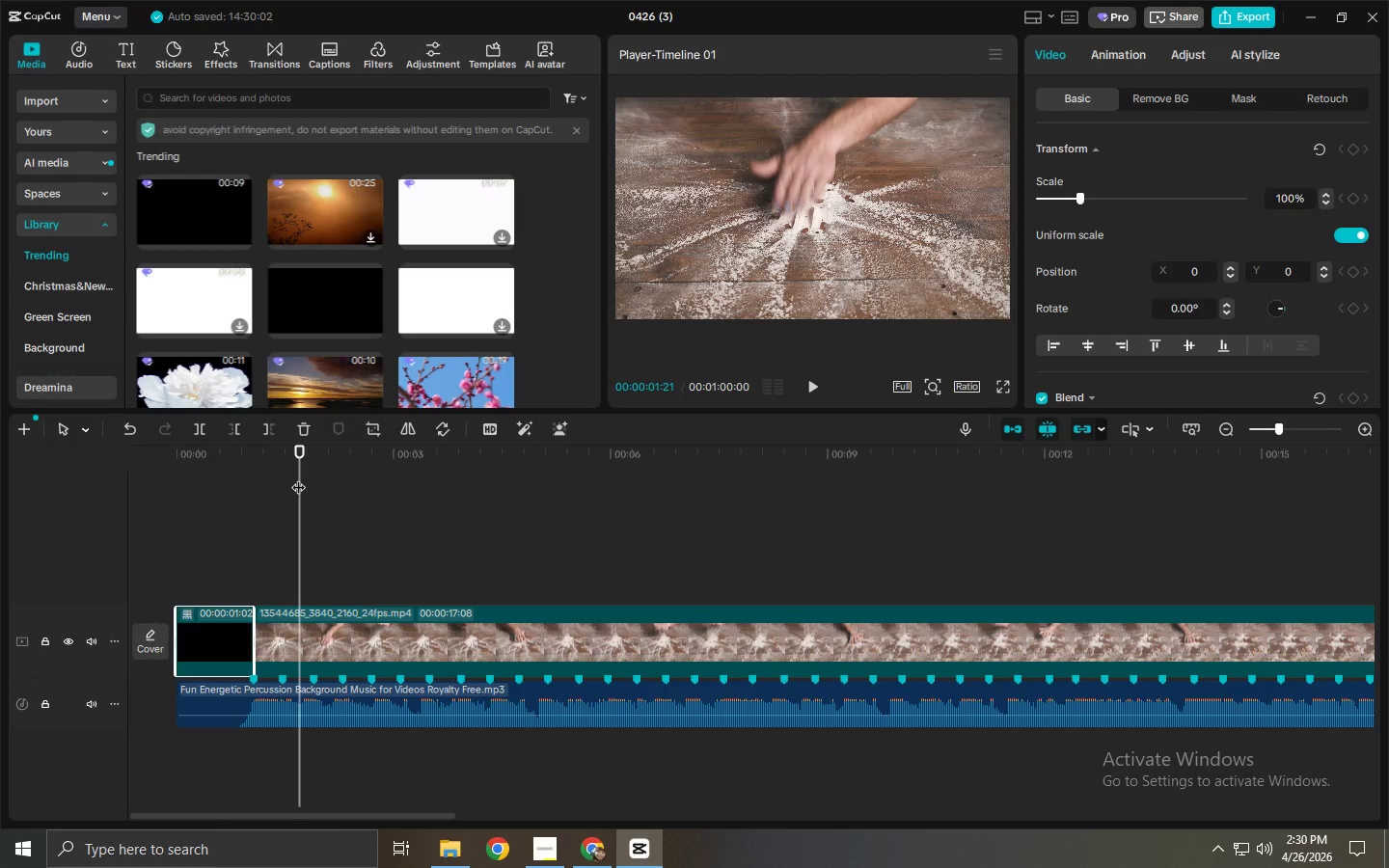 
key(Control+ControlLeft)
 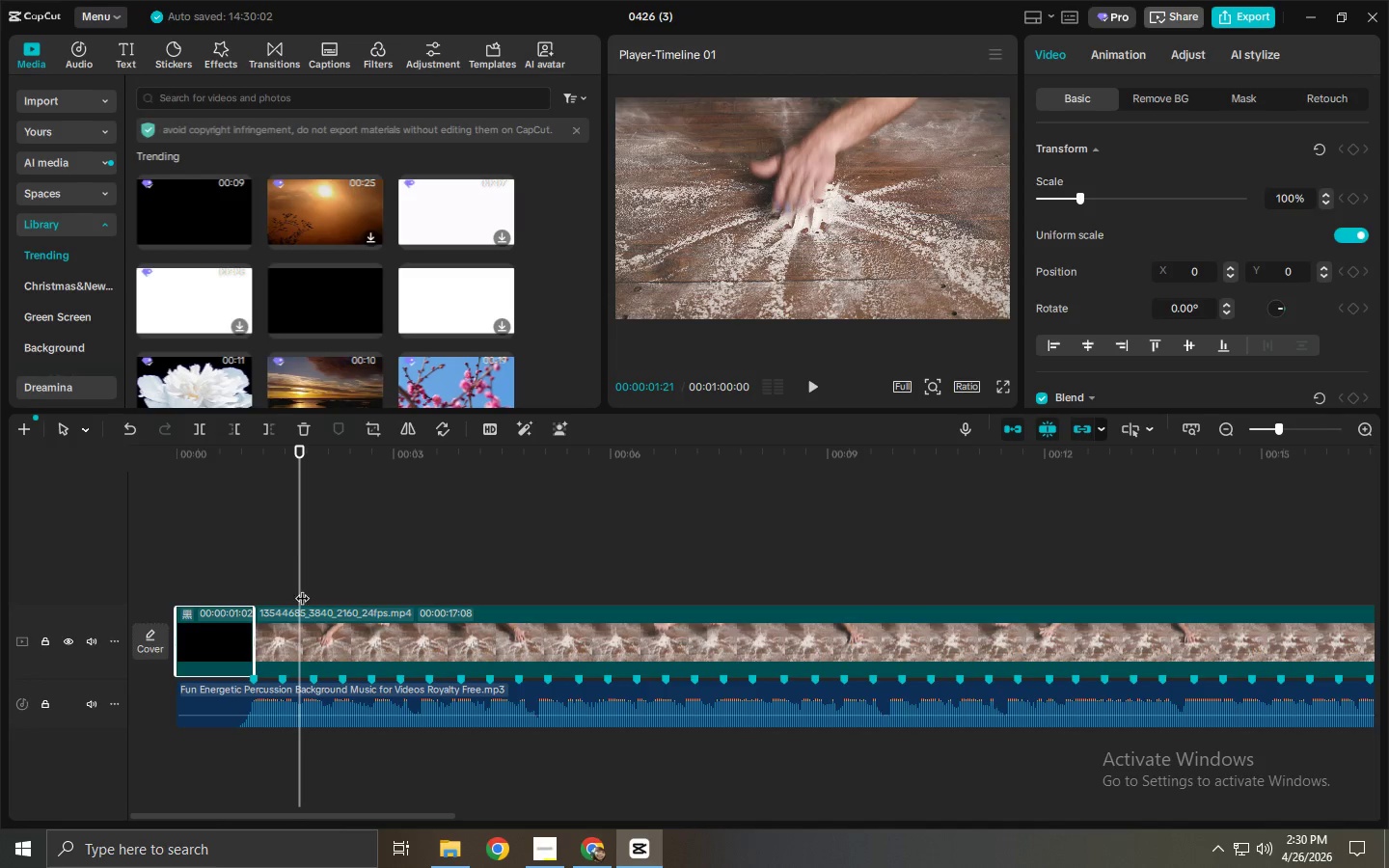 
key(Control+B)
 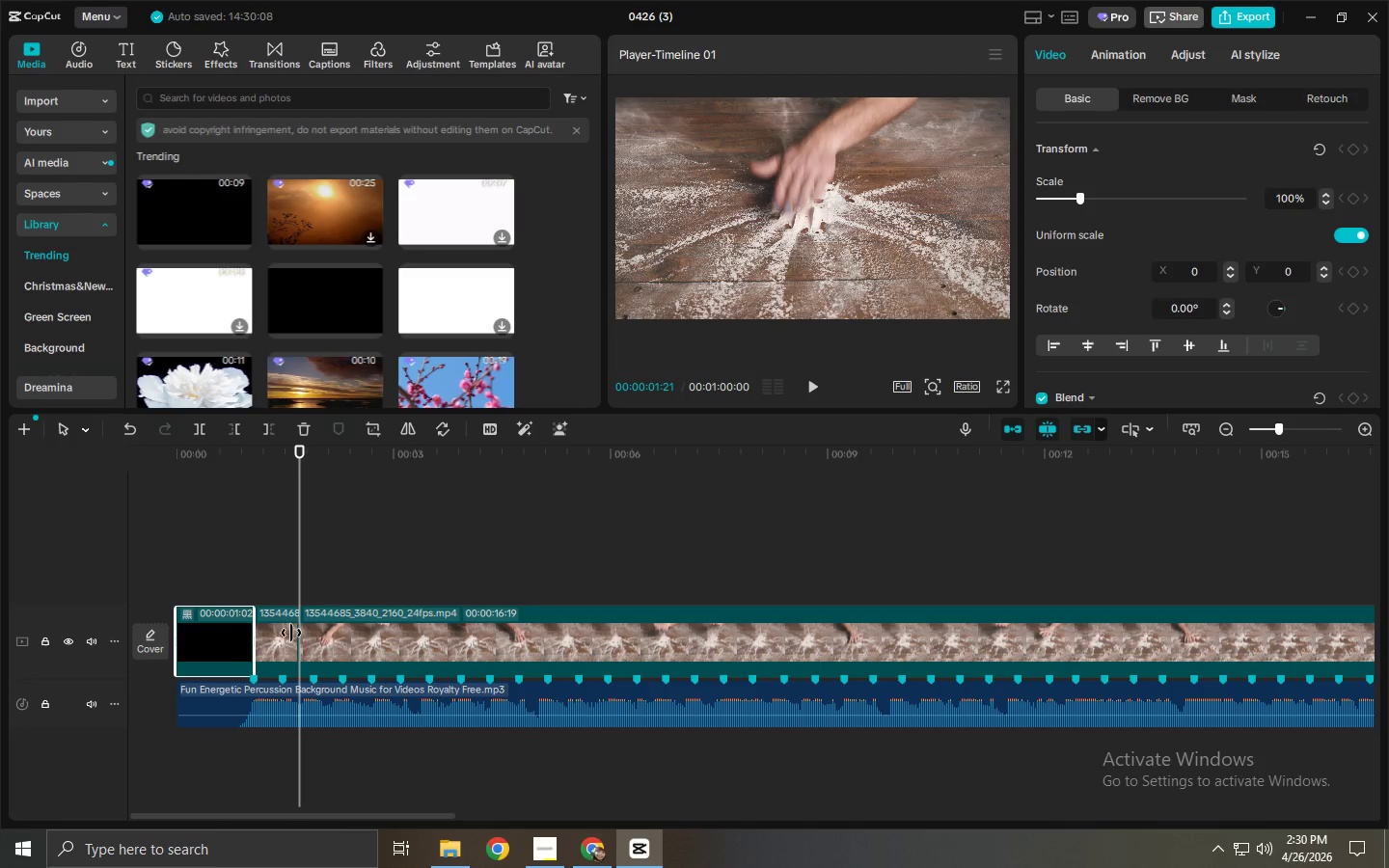 
left_click([284, 638])
 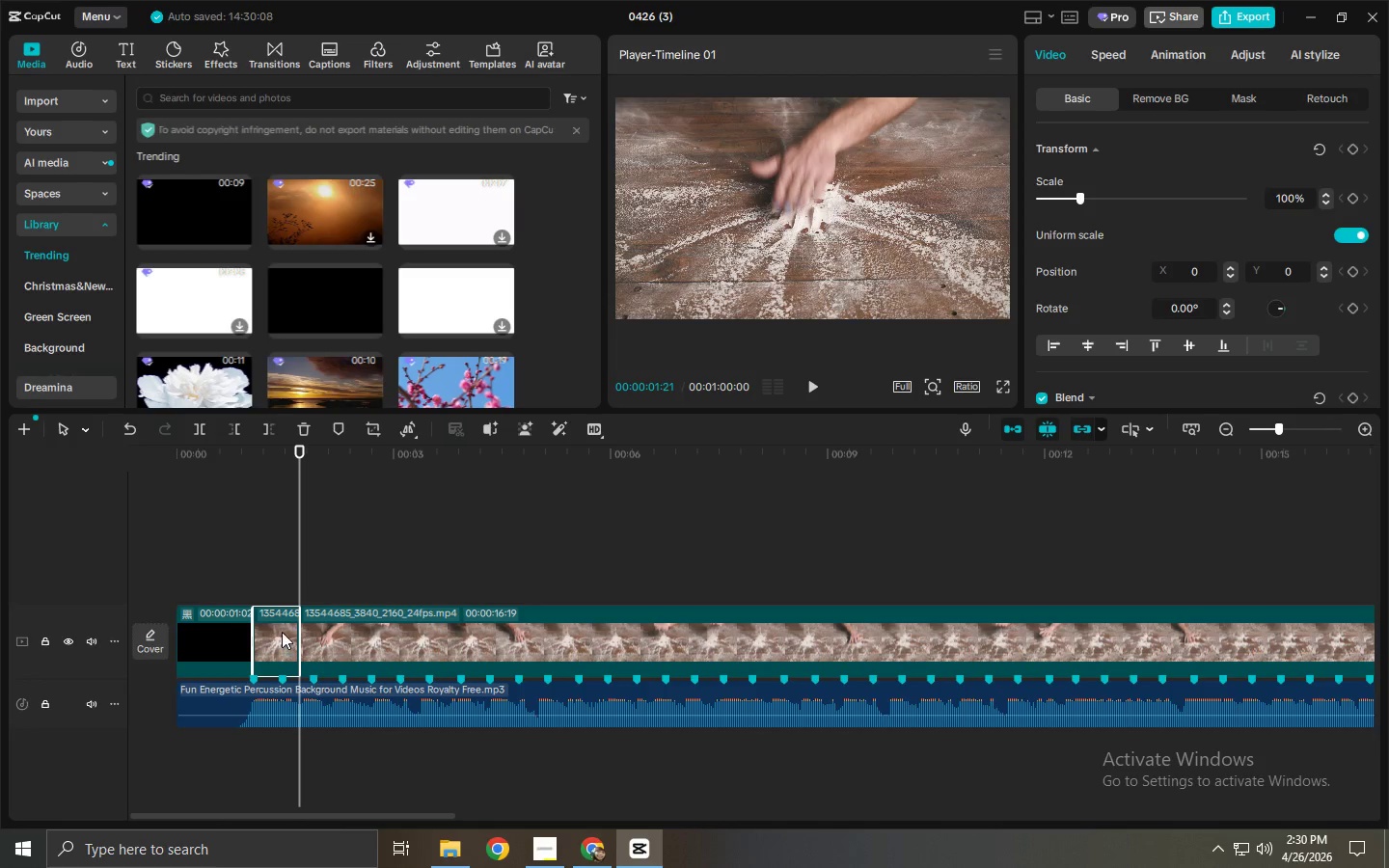 
key(Delete)
 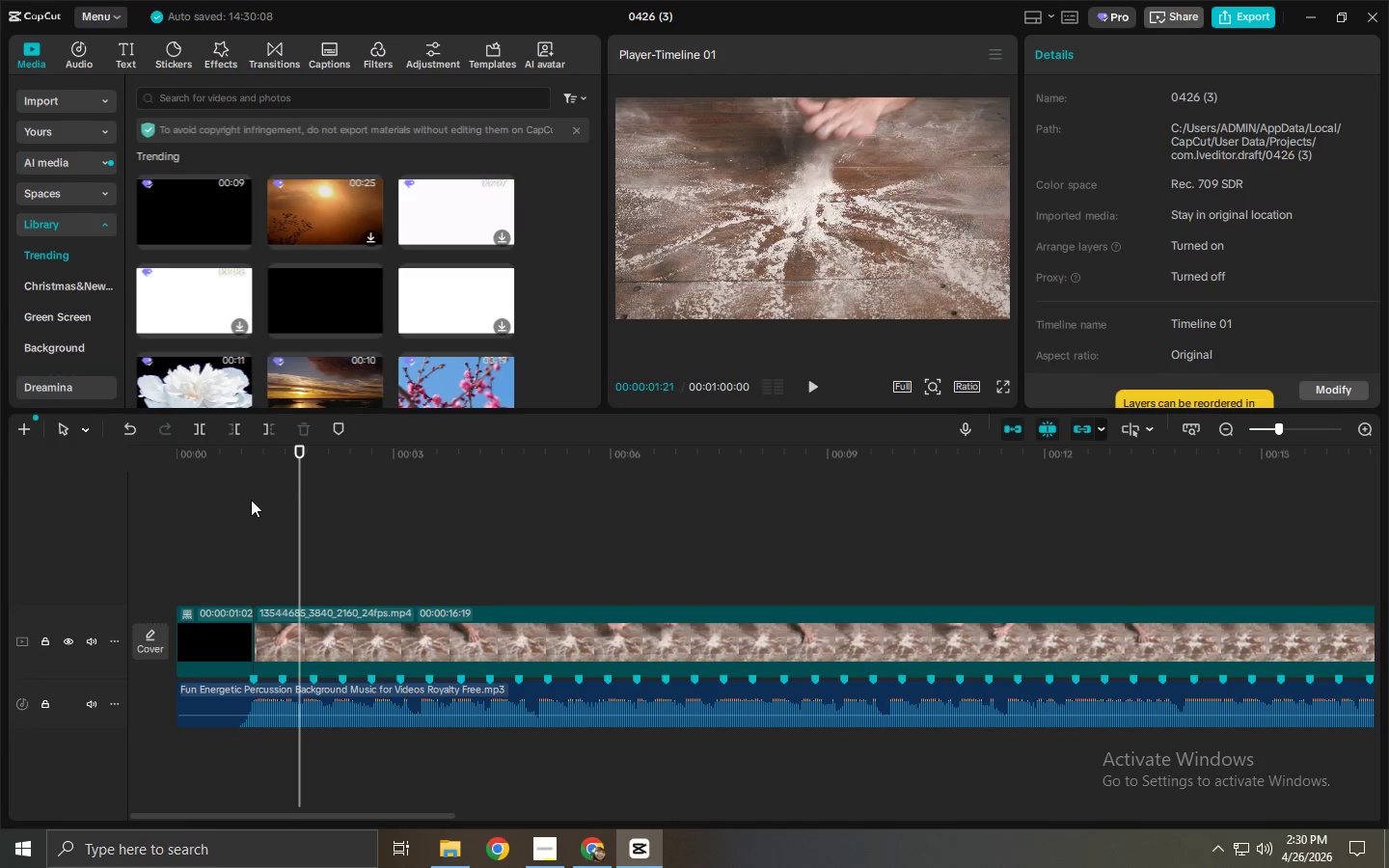 
left_click_drag(start_coordinate=[231, 471], to_coordinate=[163, 470])
 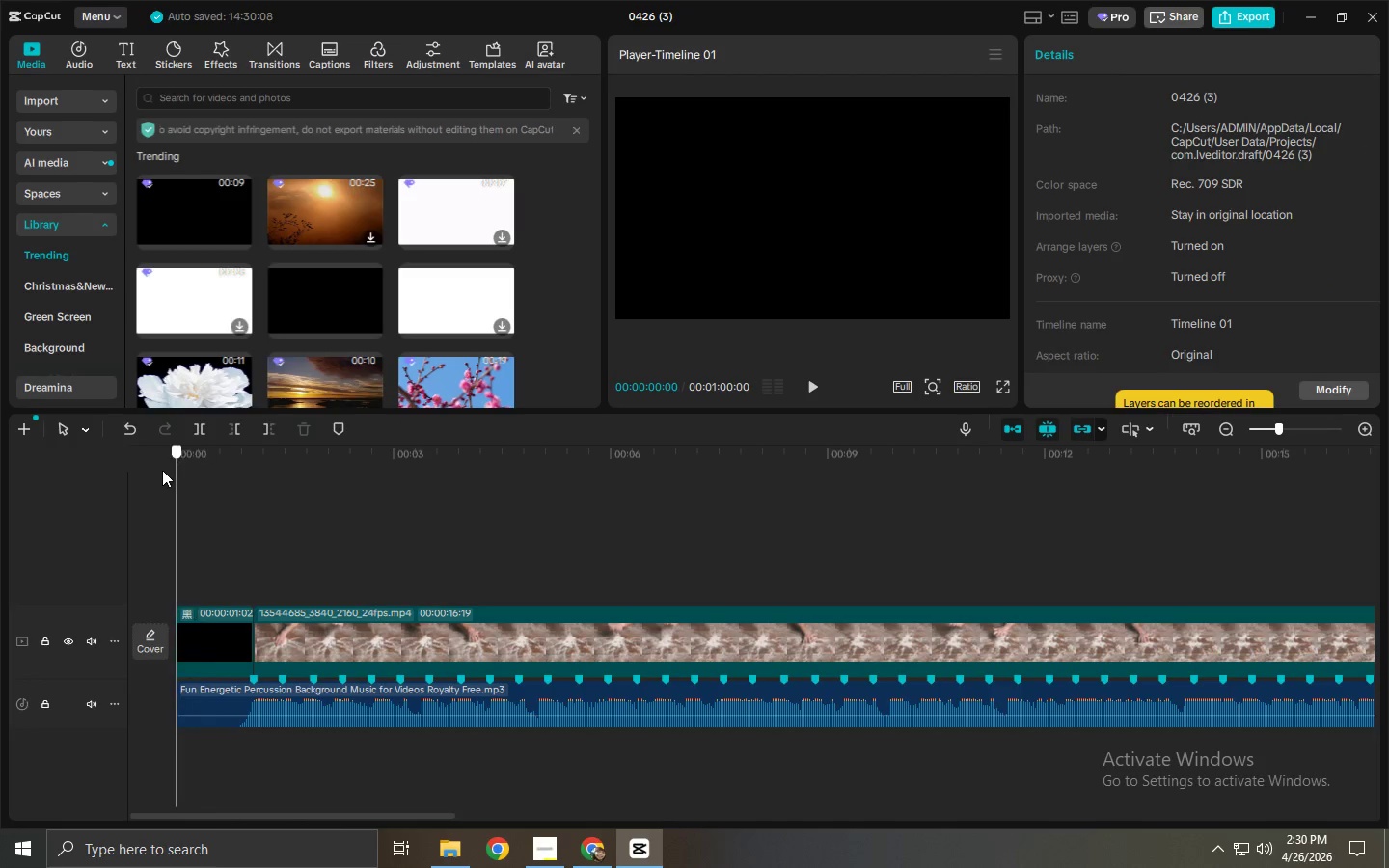 
key(Space)
 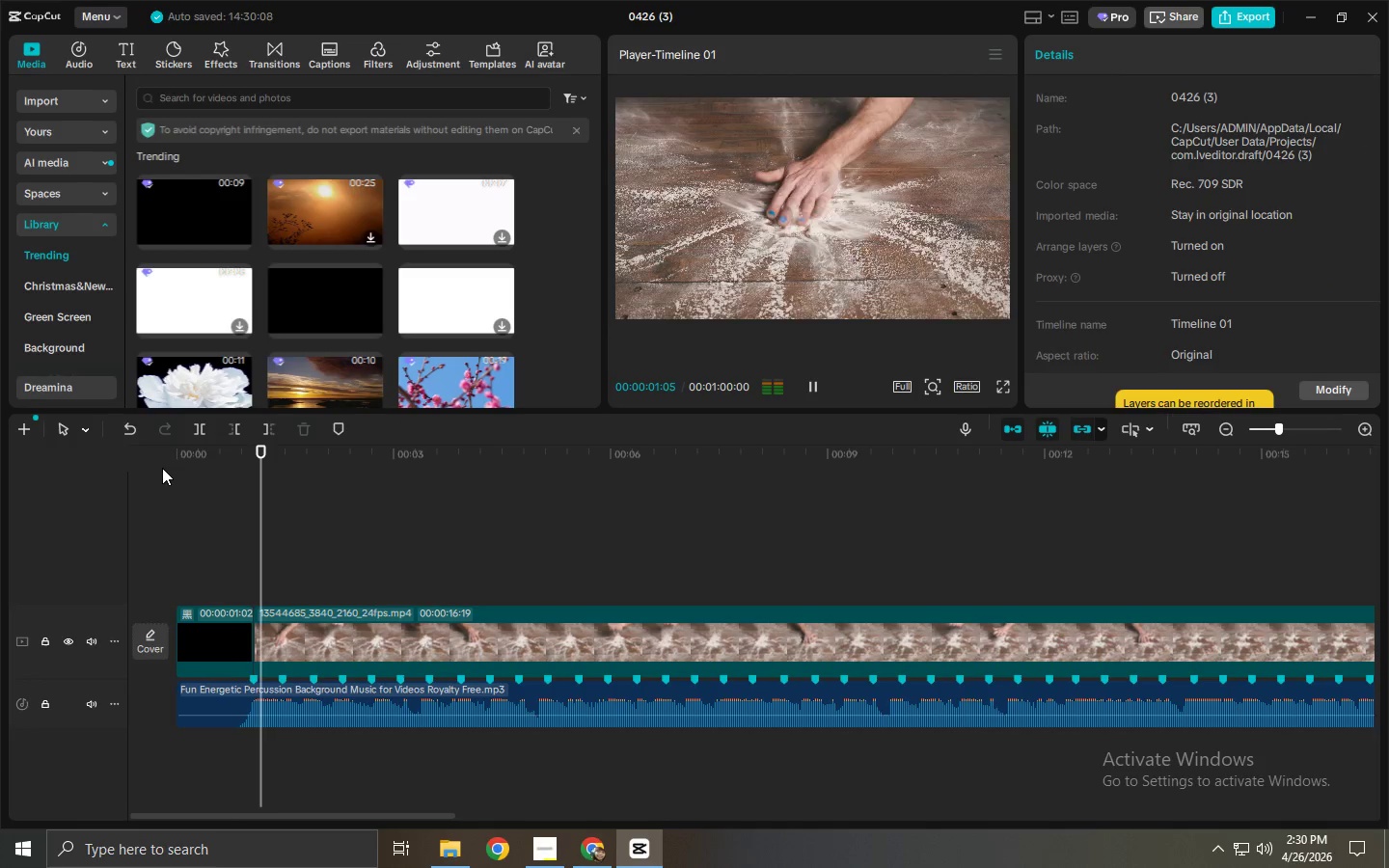 
key(Space)
 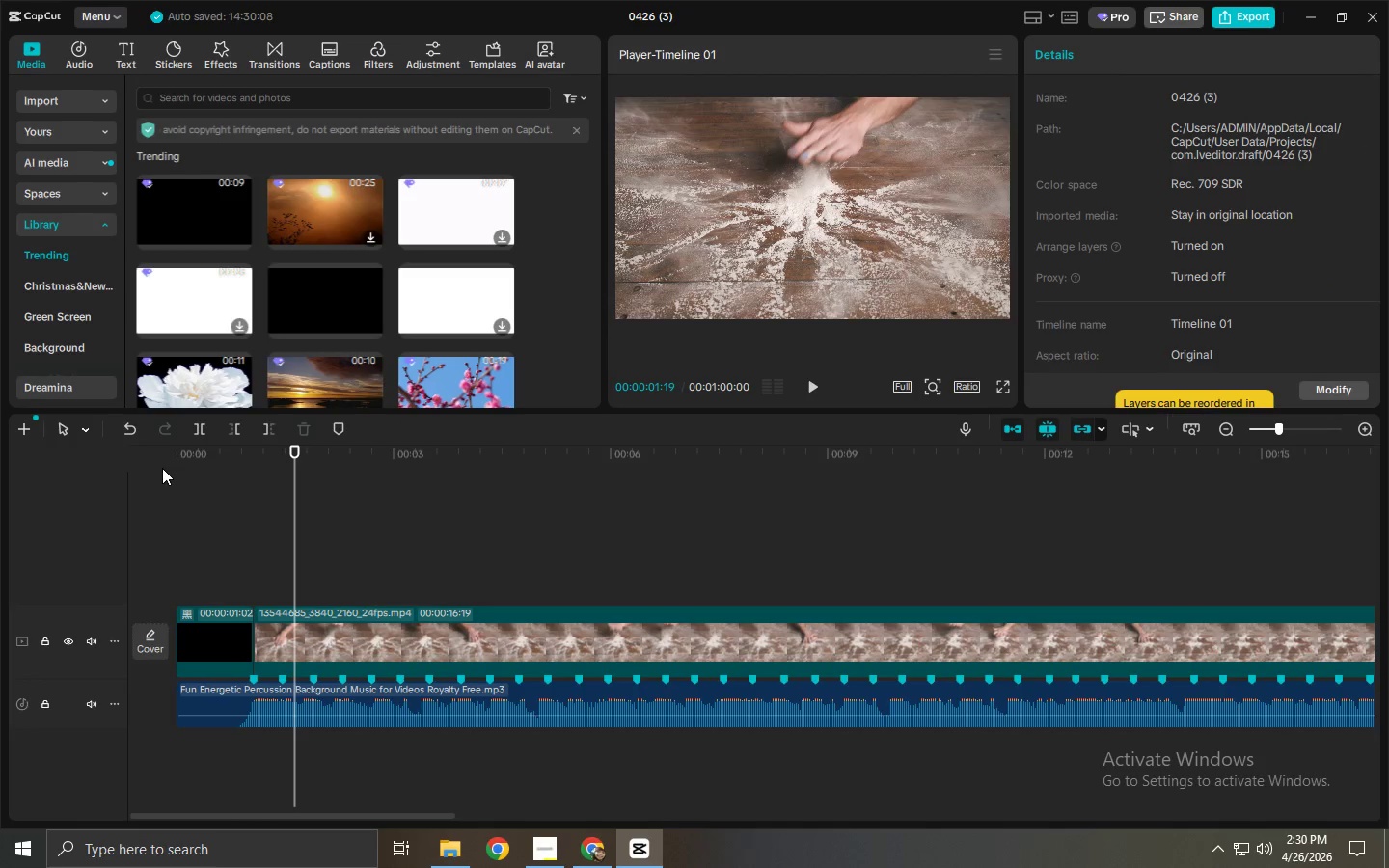 
key(Space)
 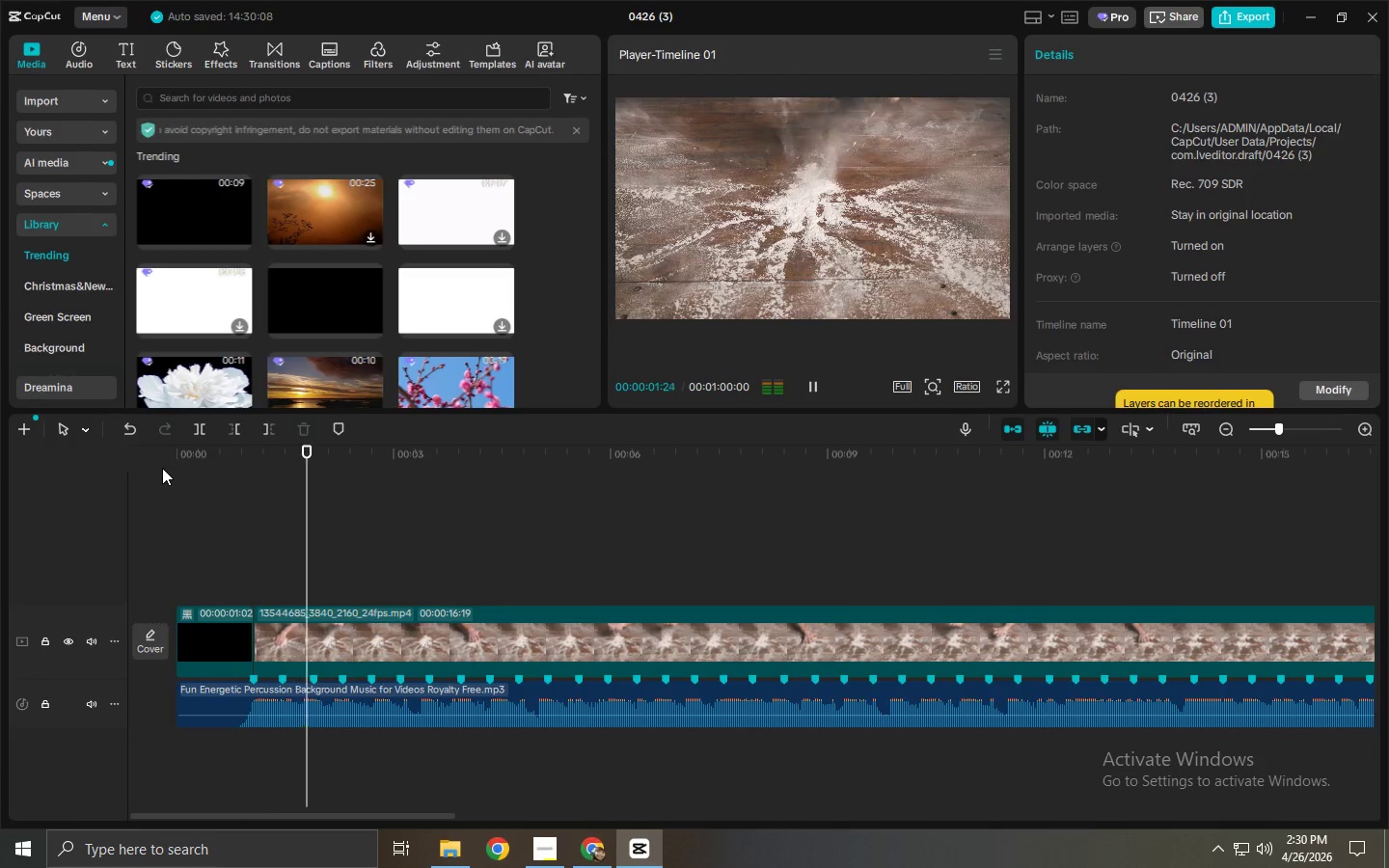 
key(Space)
 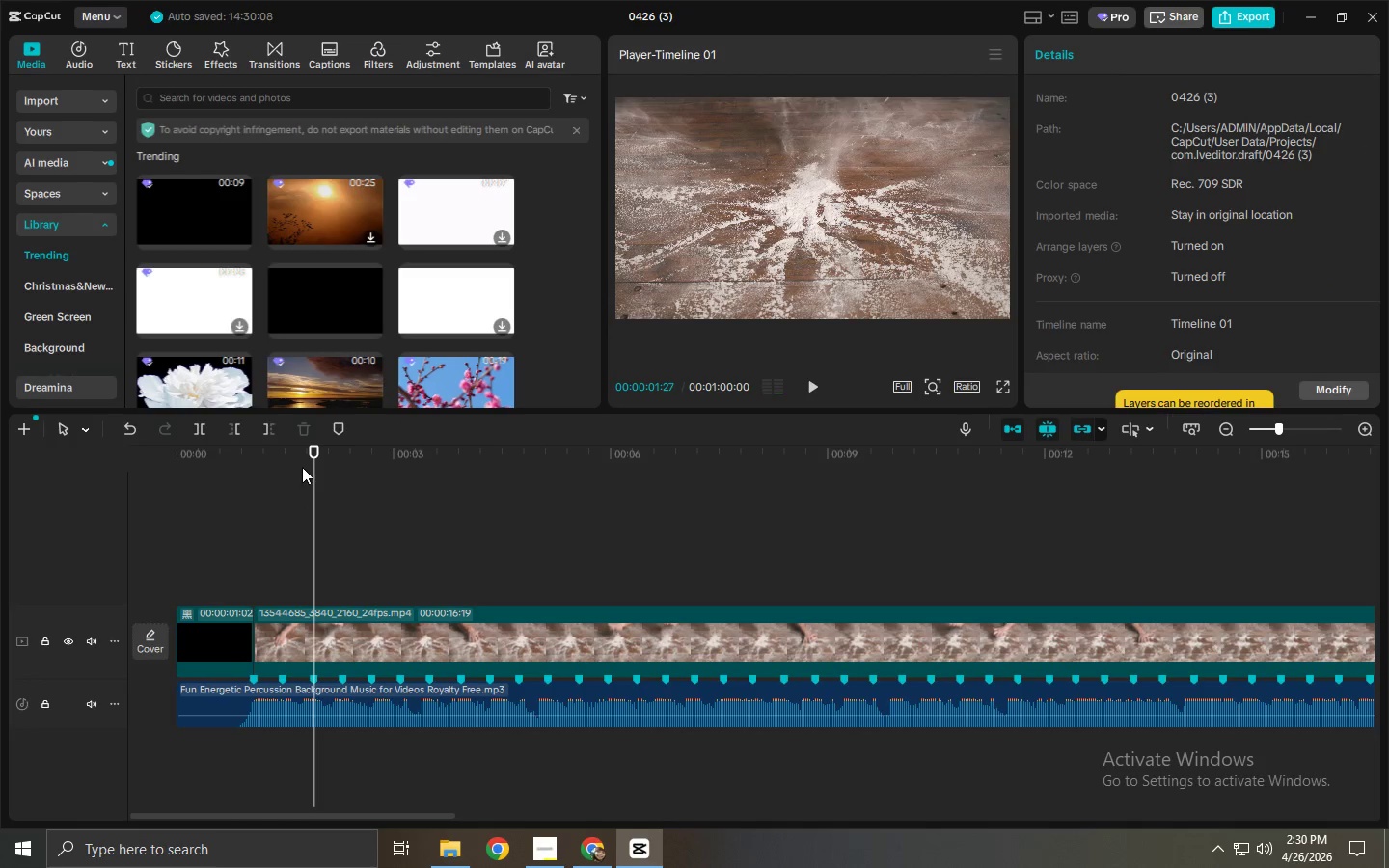 
left_click_drag(start_coordinate=[304, 464], to_coordinate=[90, 468])
 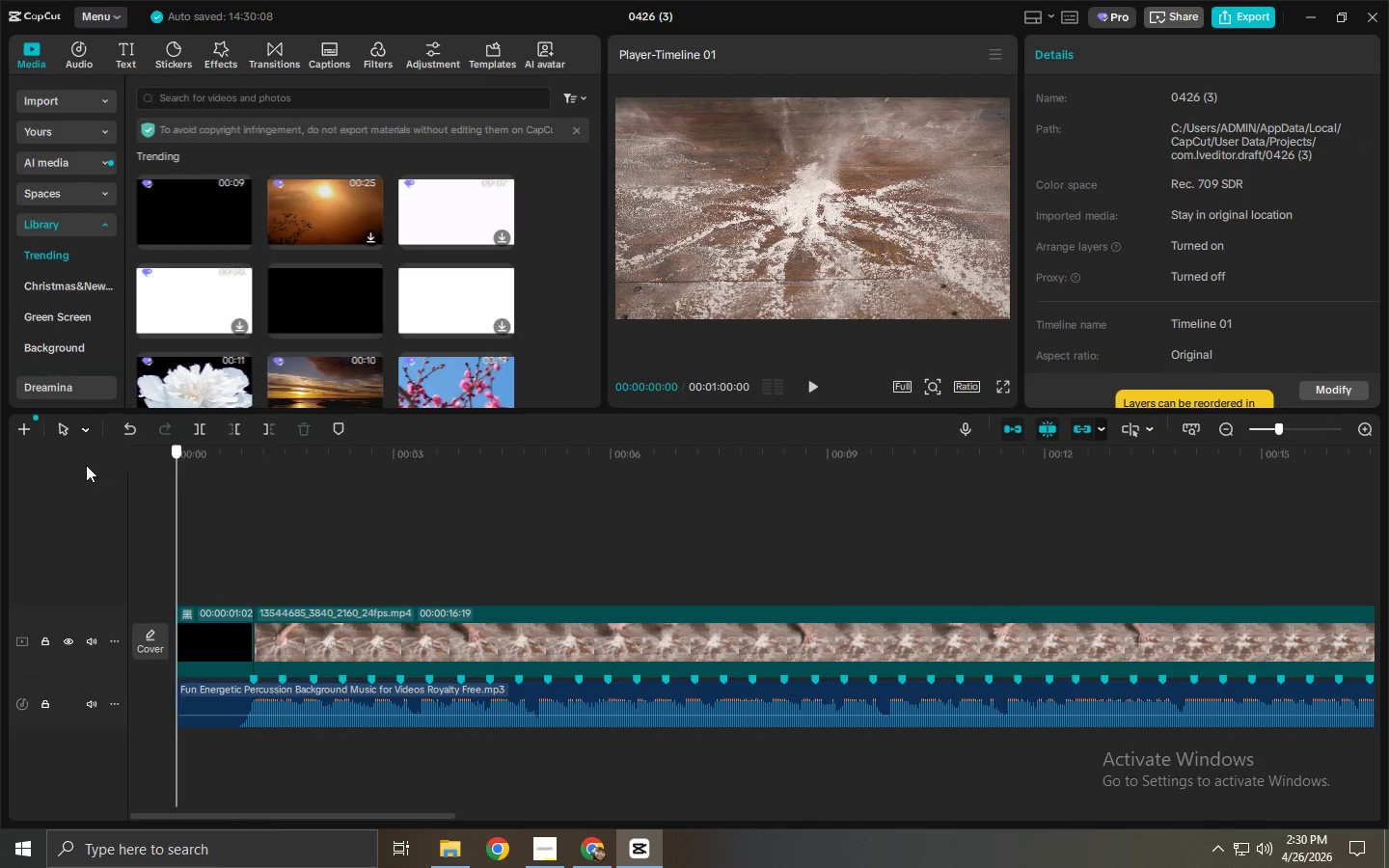 
key(Space)
 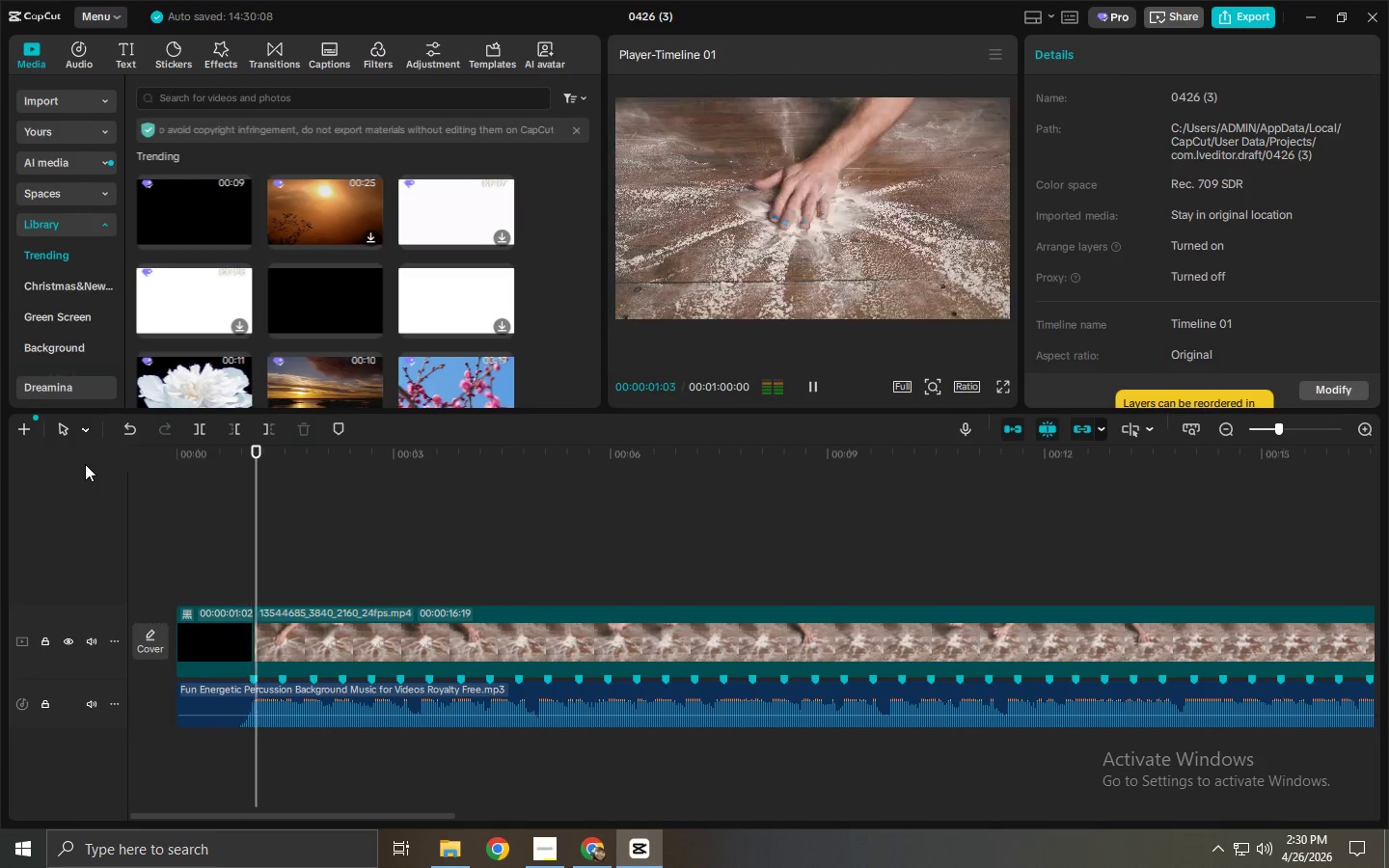 
key(Space)
 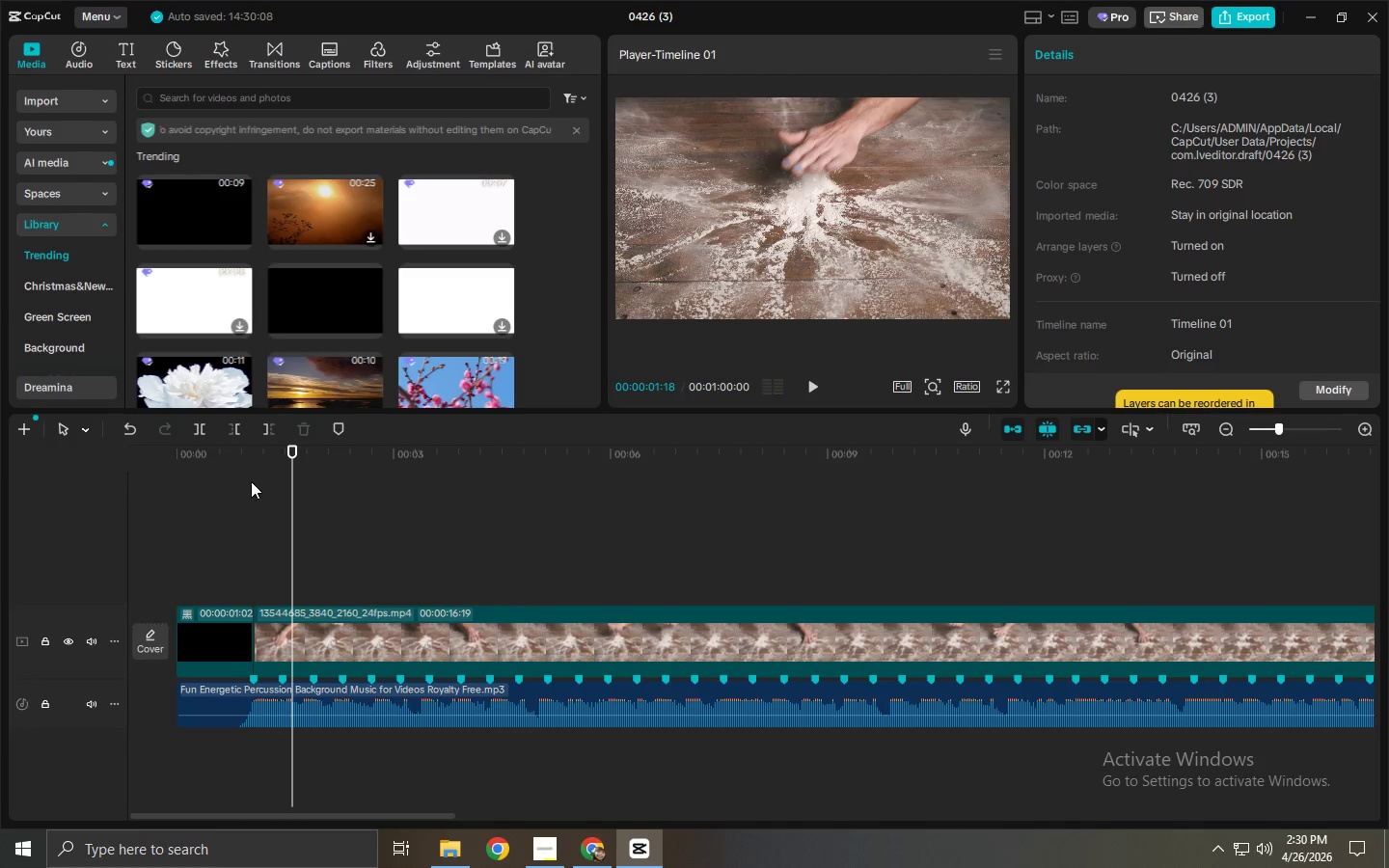 
key(Space)
 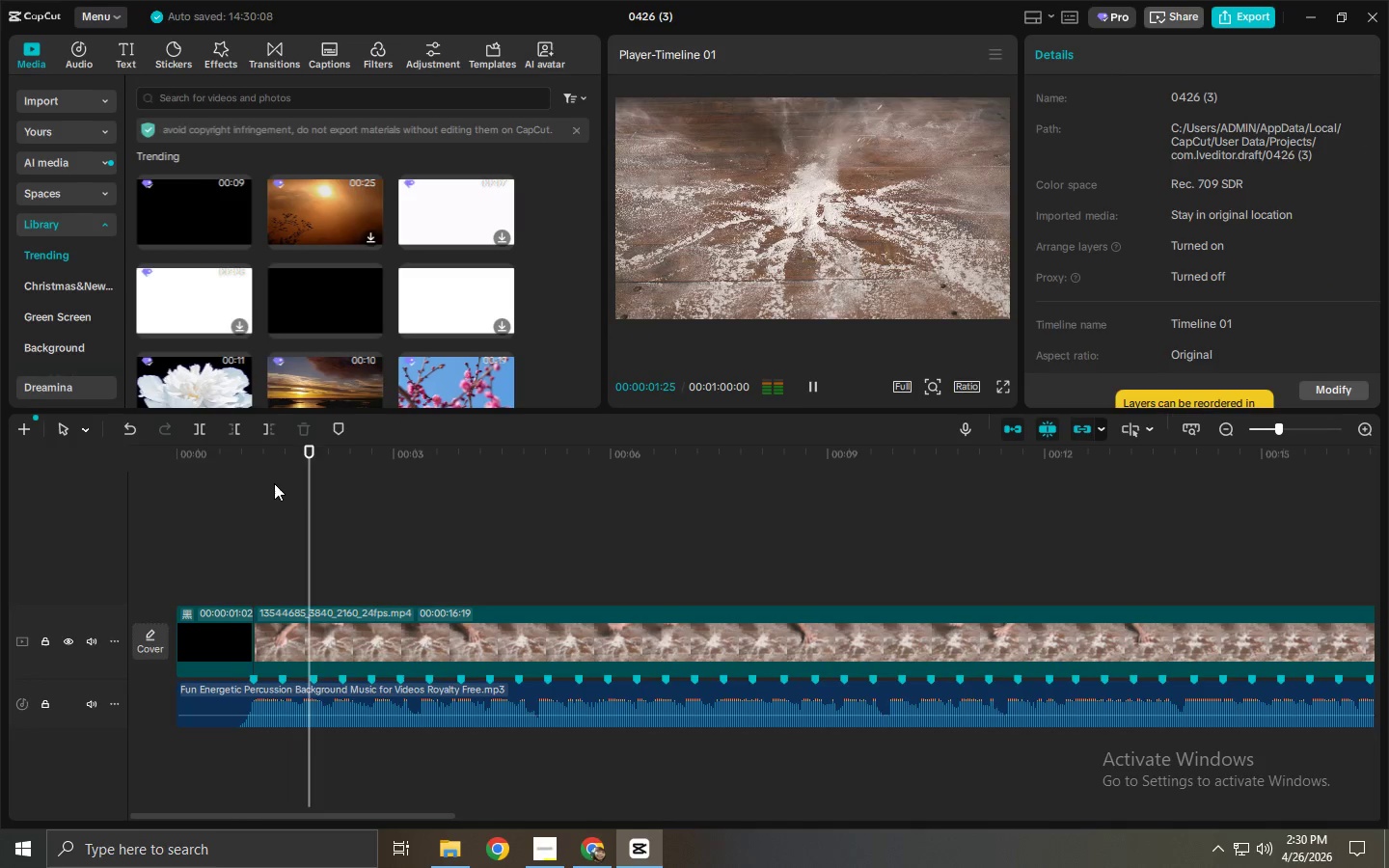 
key(Space)
 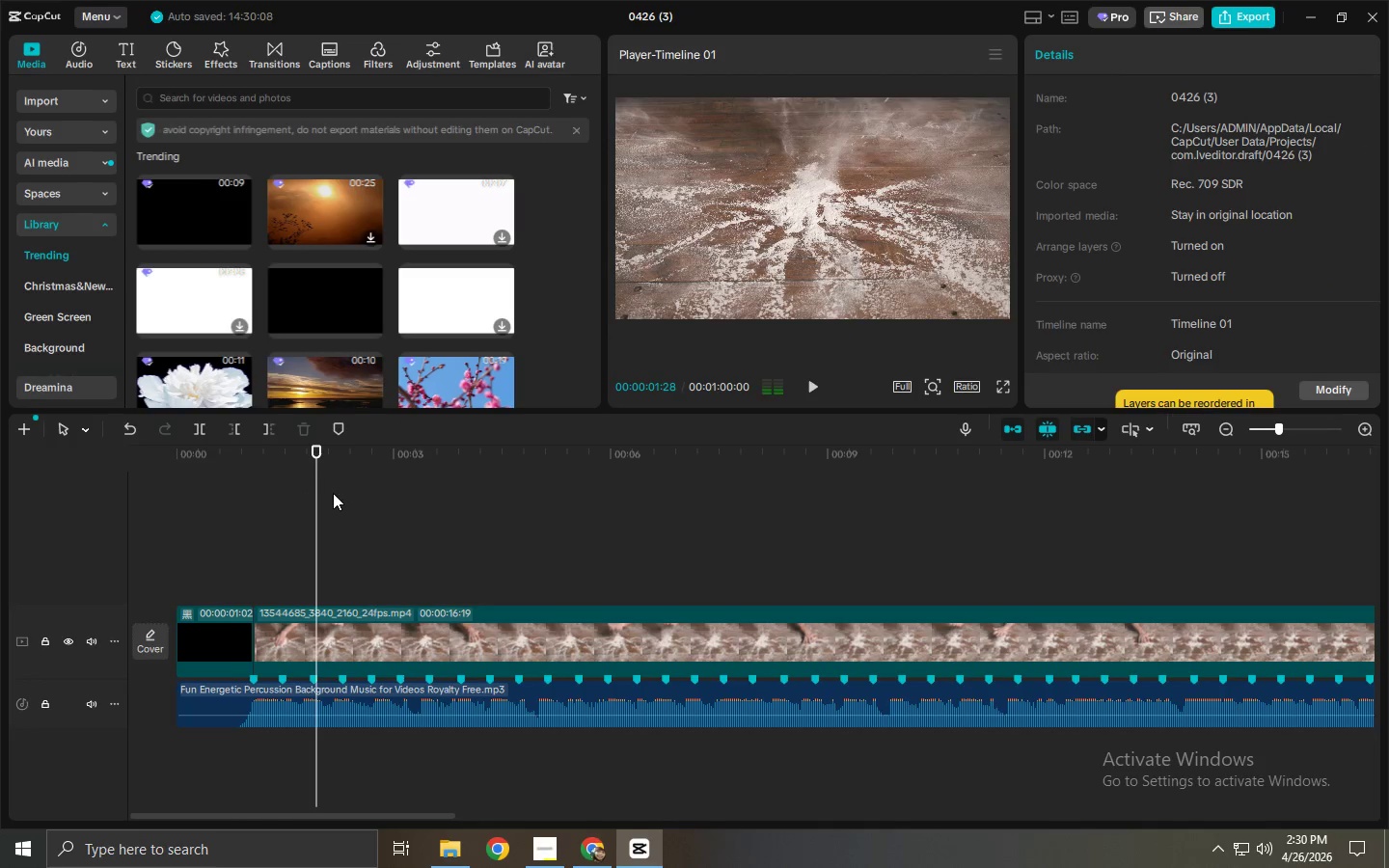 
key(Space)
 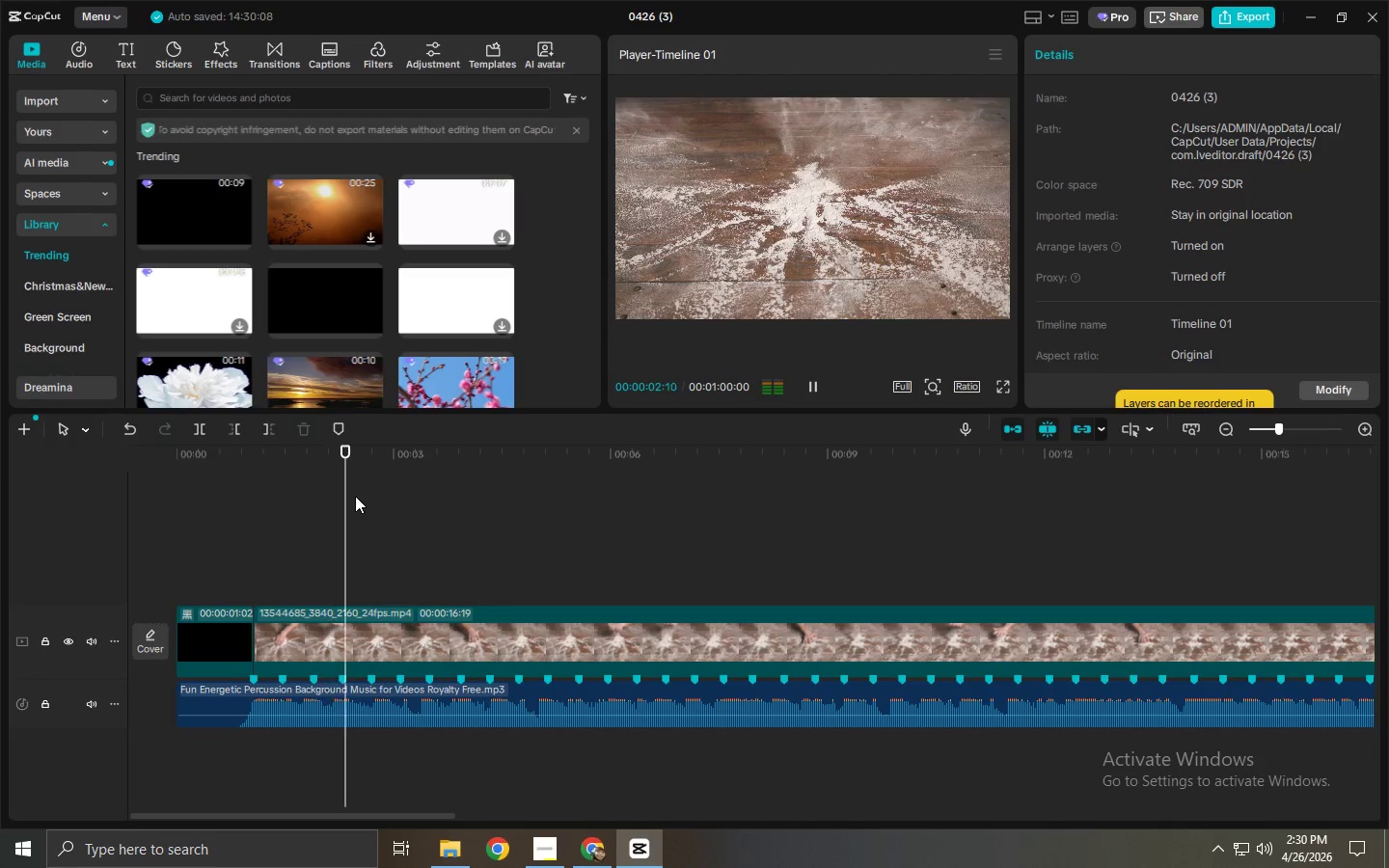 
key(Space)
 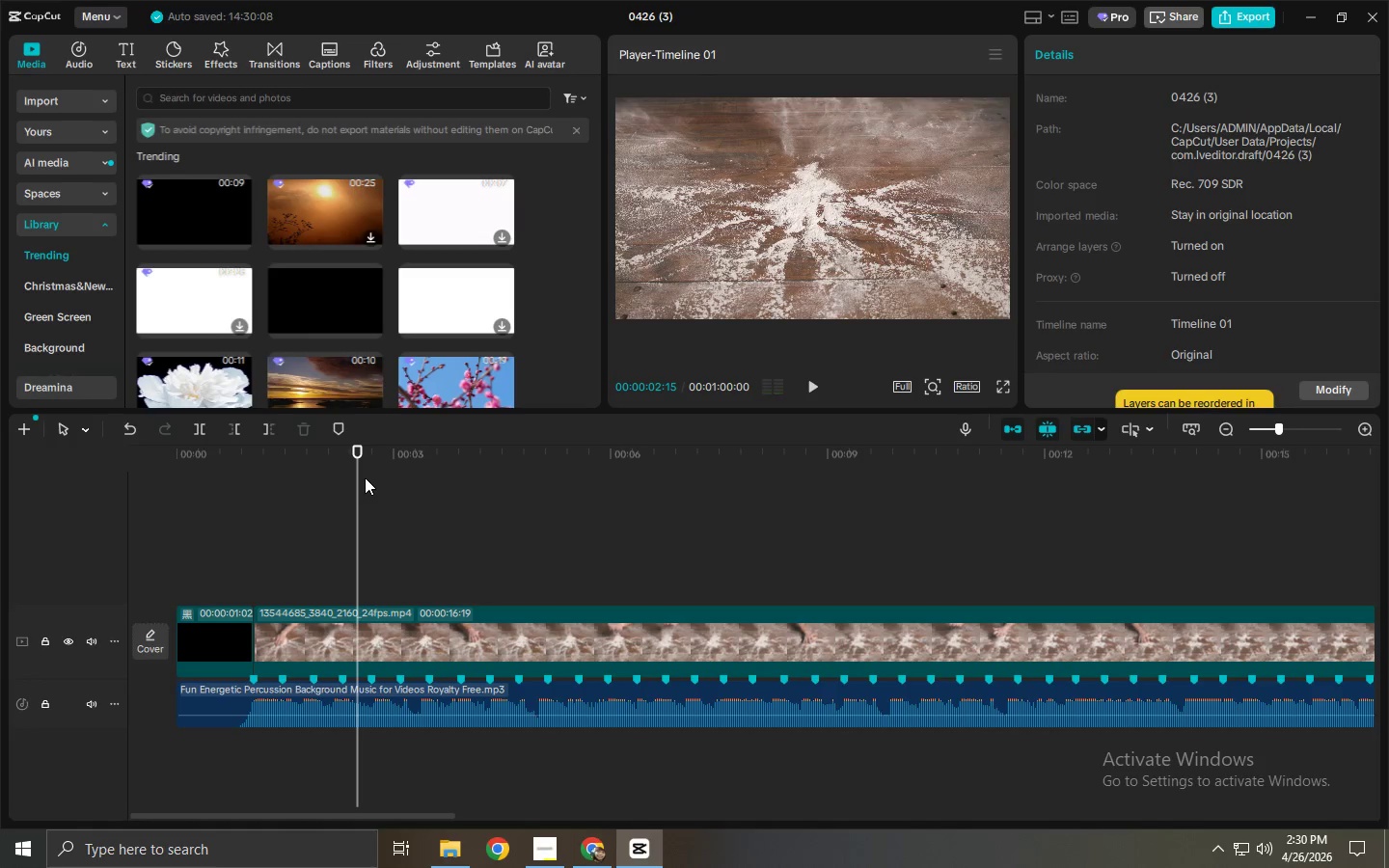 
left_click_drag(start_coordinate=[359, 473], to_coordinate=[188, 470])
 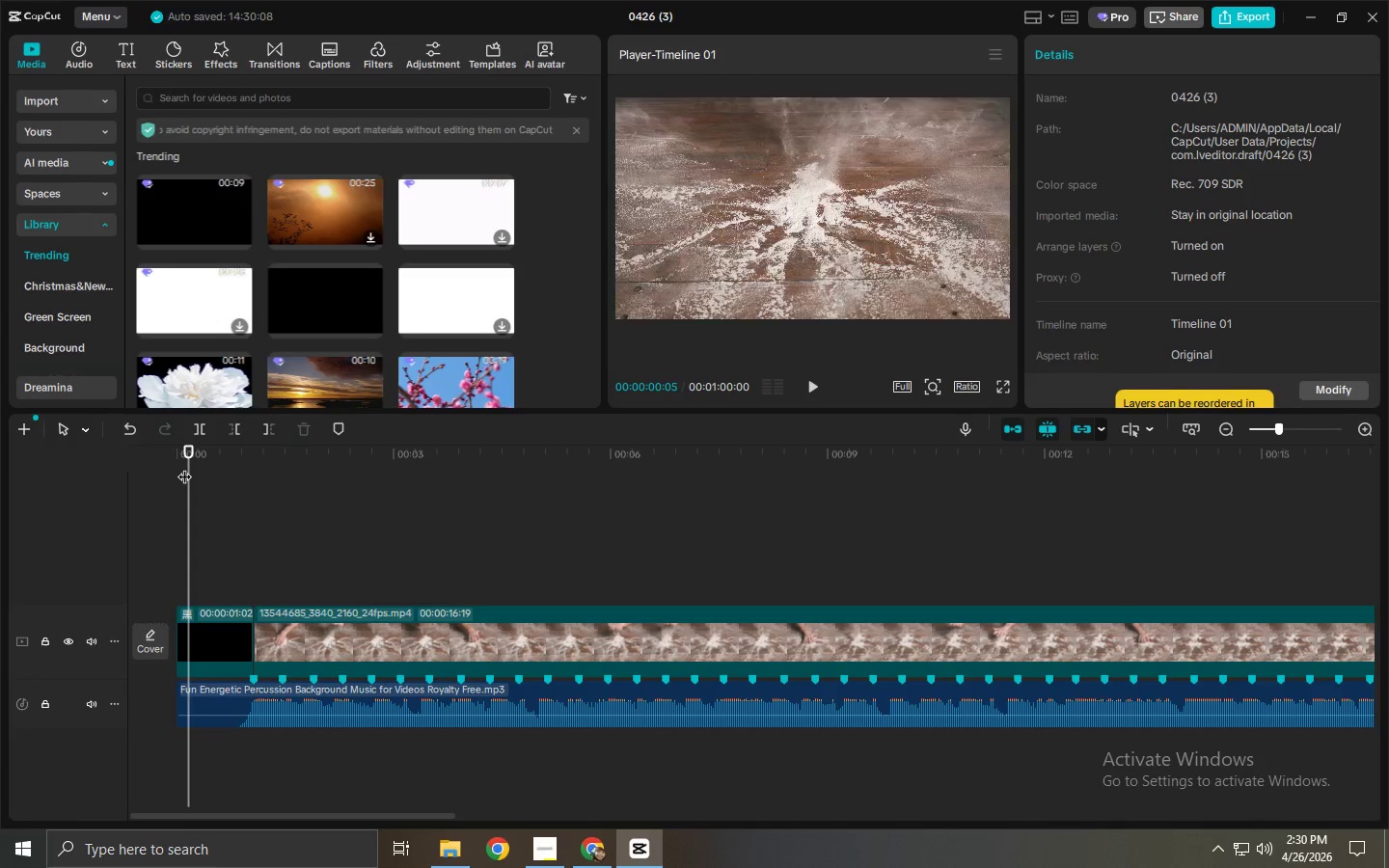 
key(Space)
 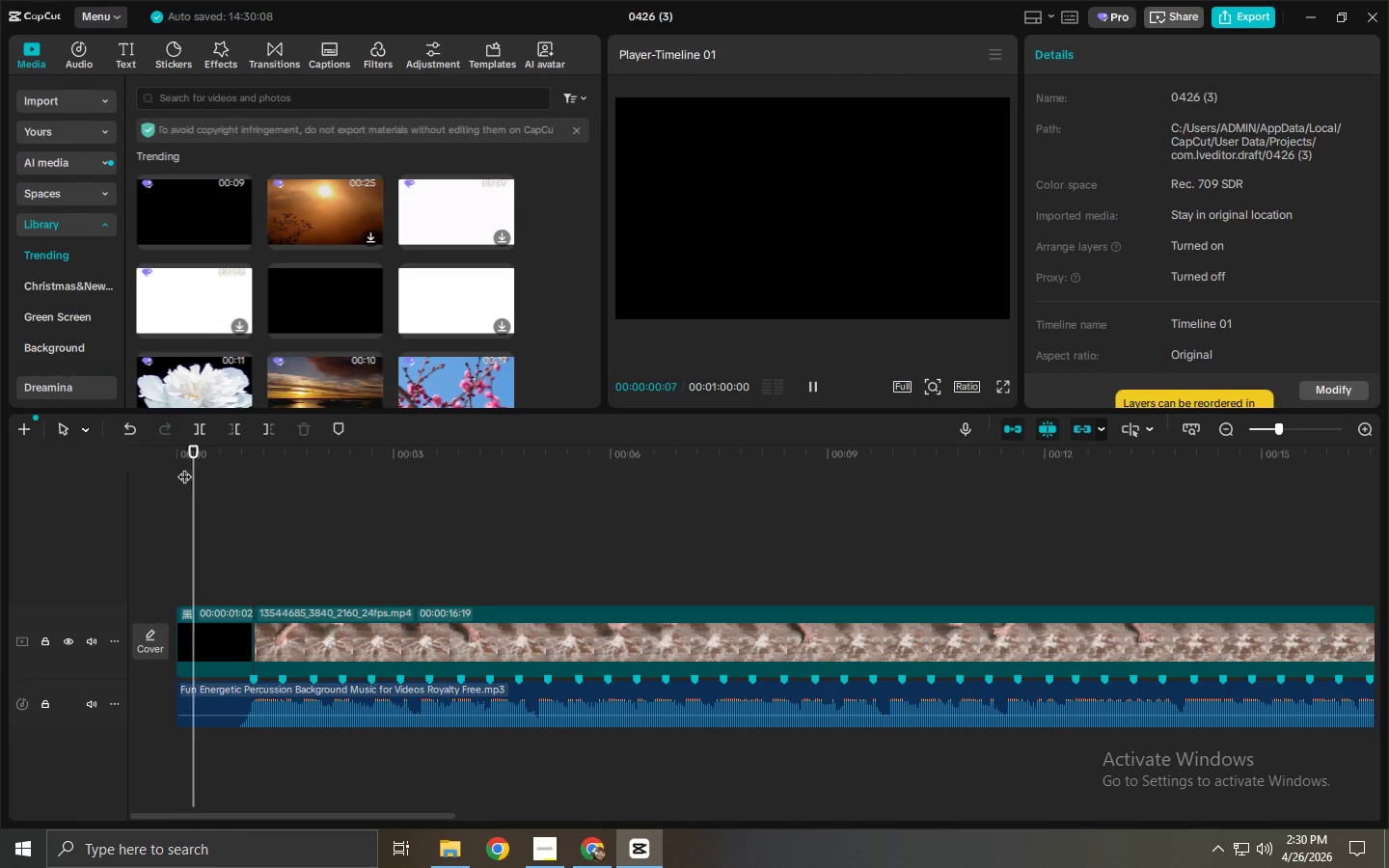 
key(Space)
 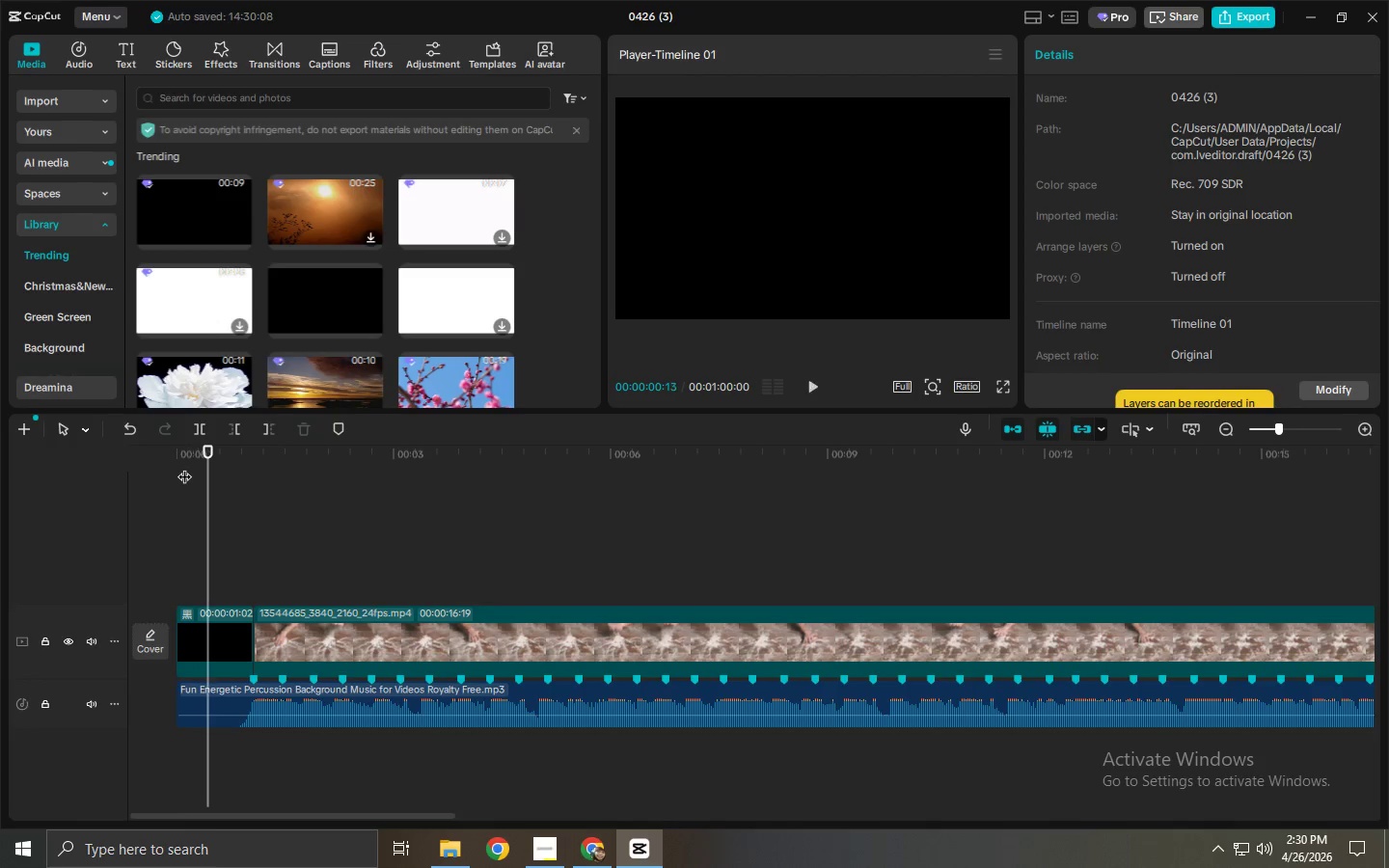 
key(Space)
 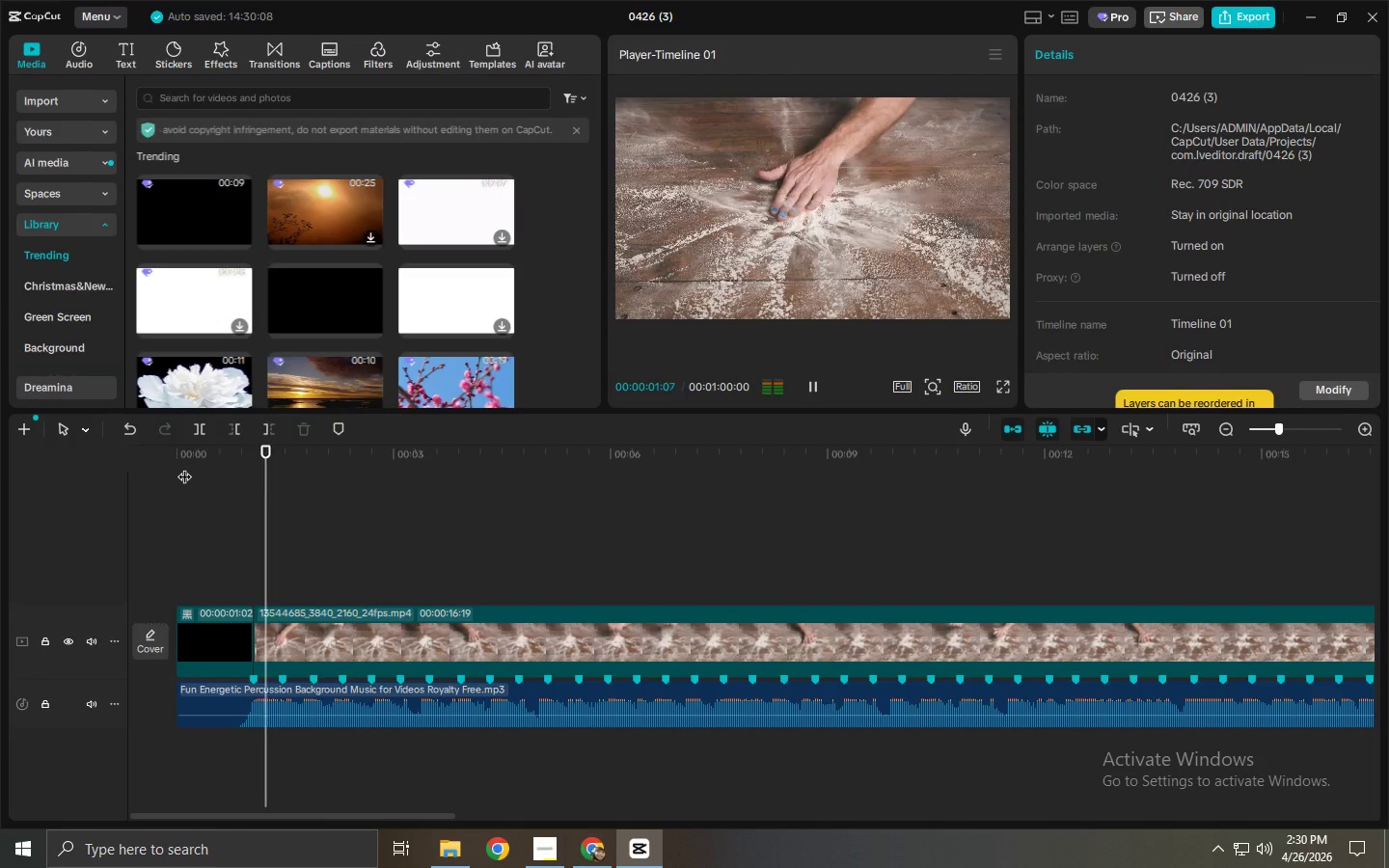 
key(Space)
 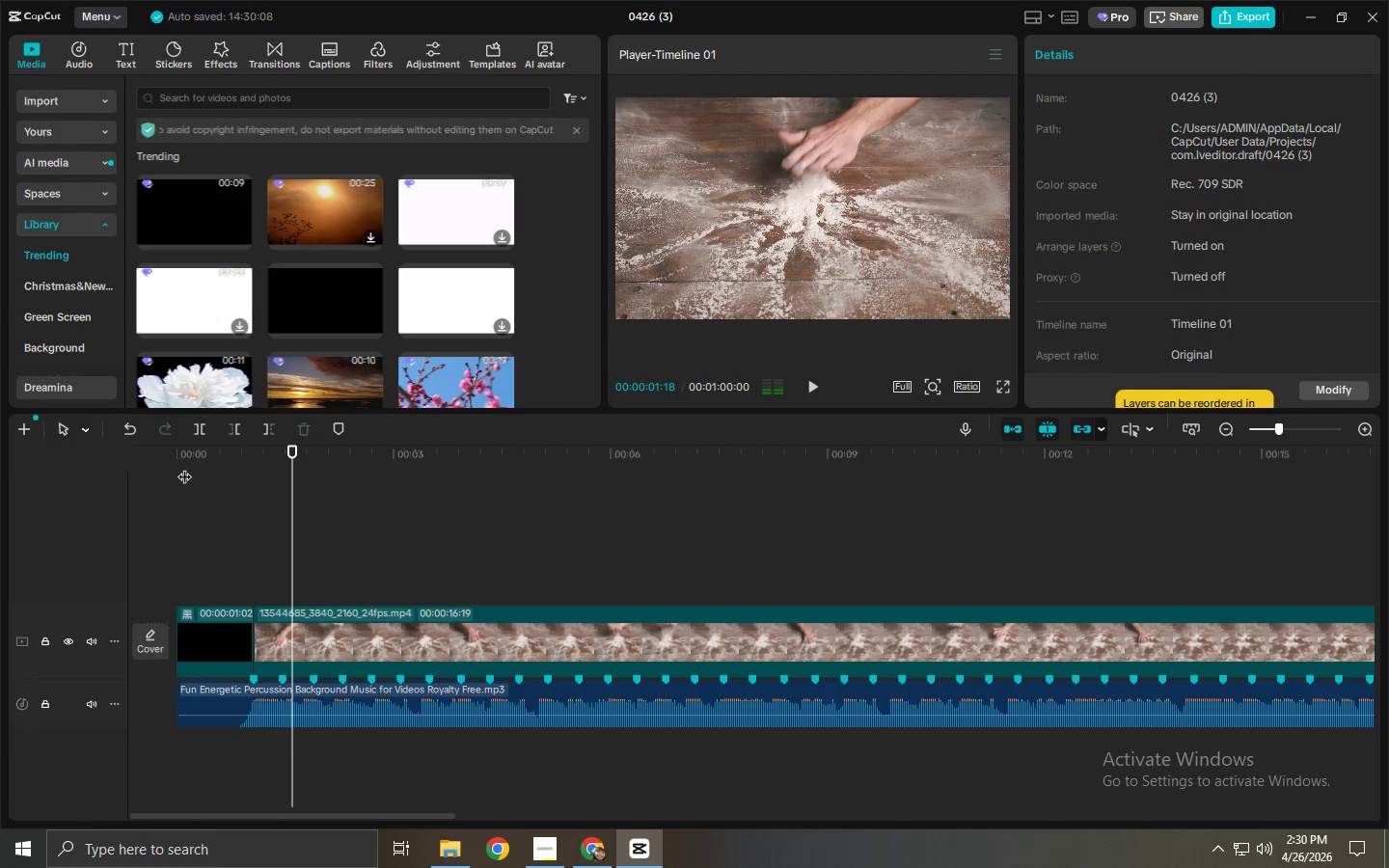 
key(Space)
 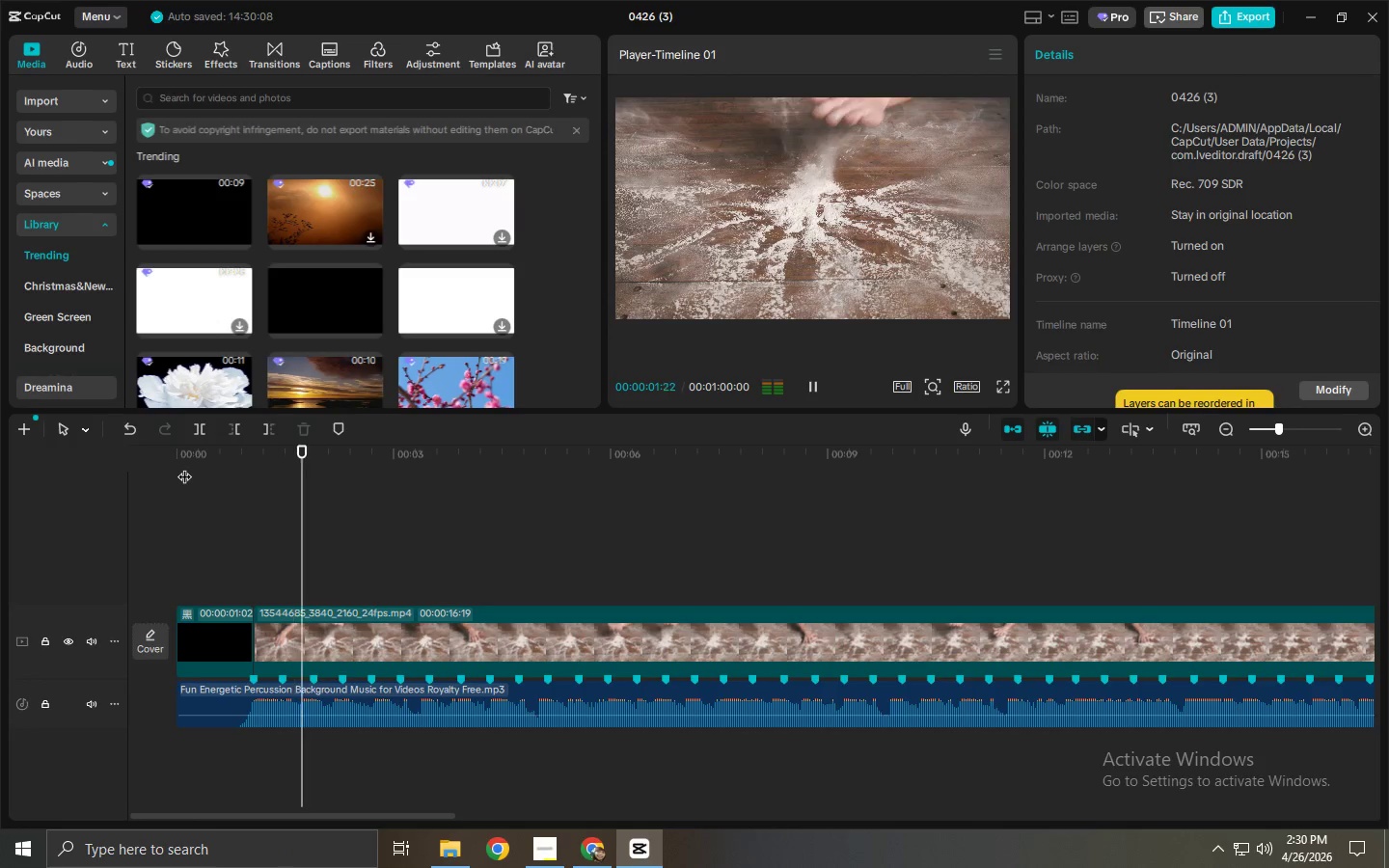 
key(Space)
 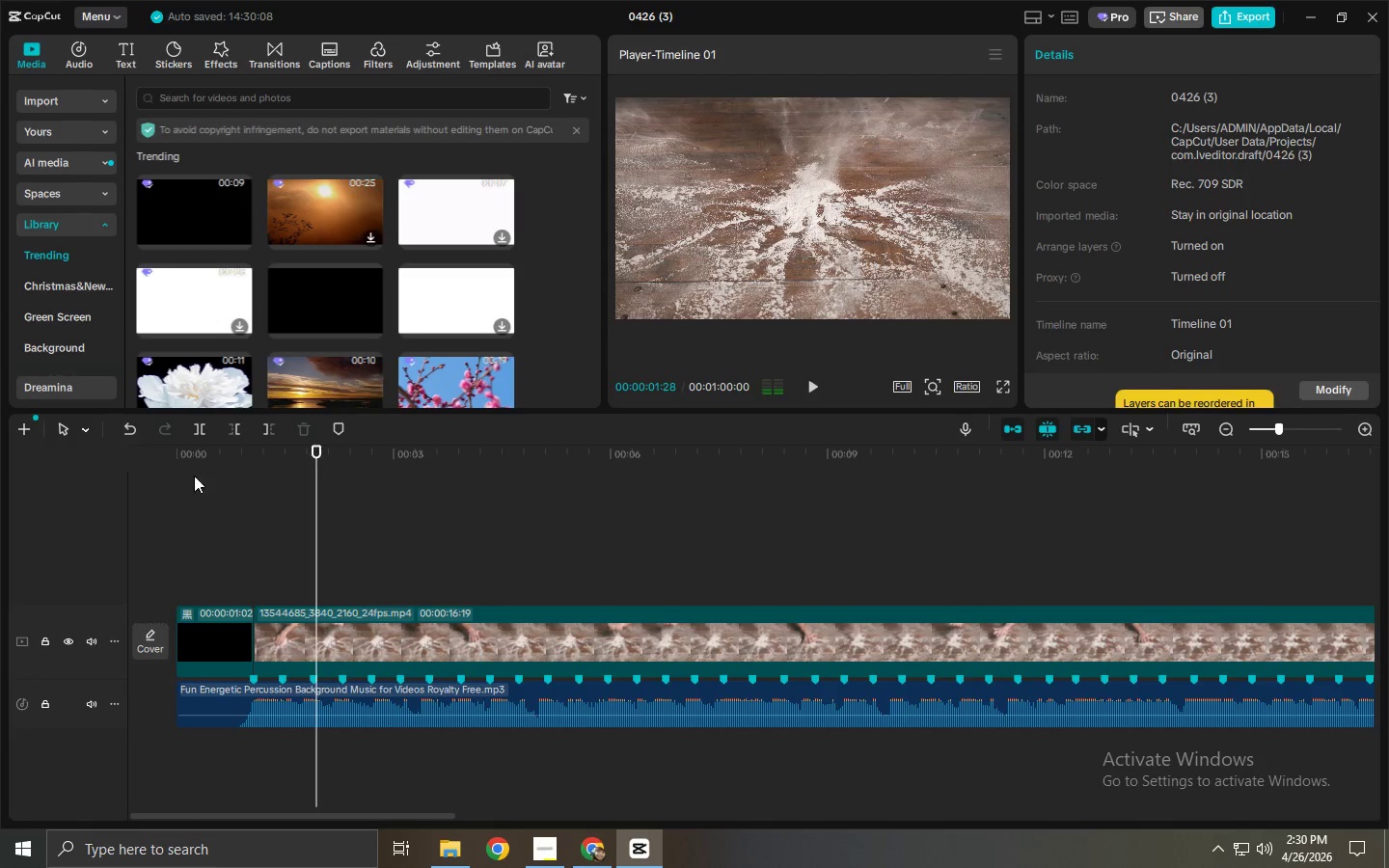 
key(Space)
 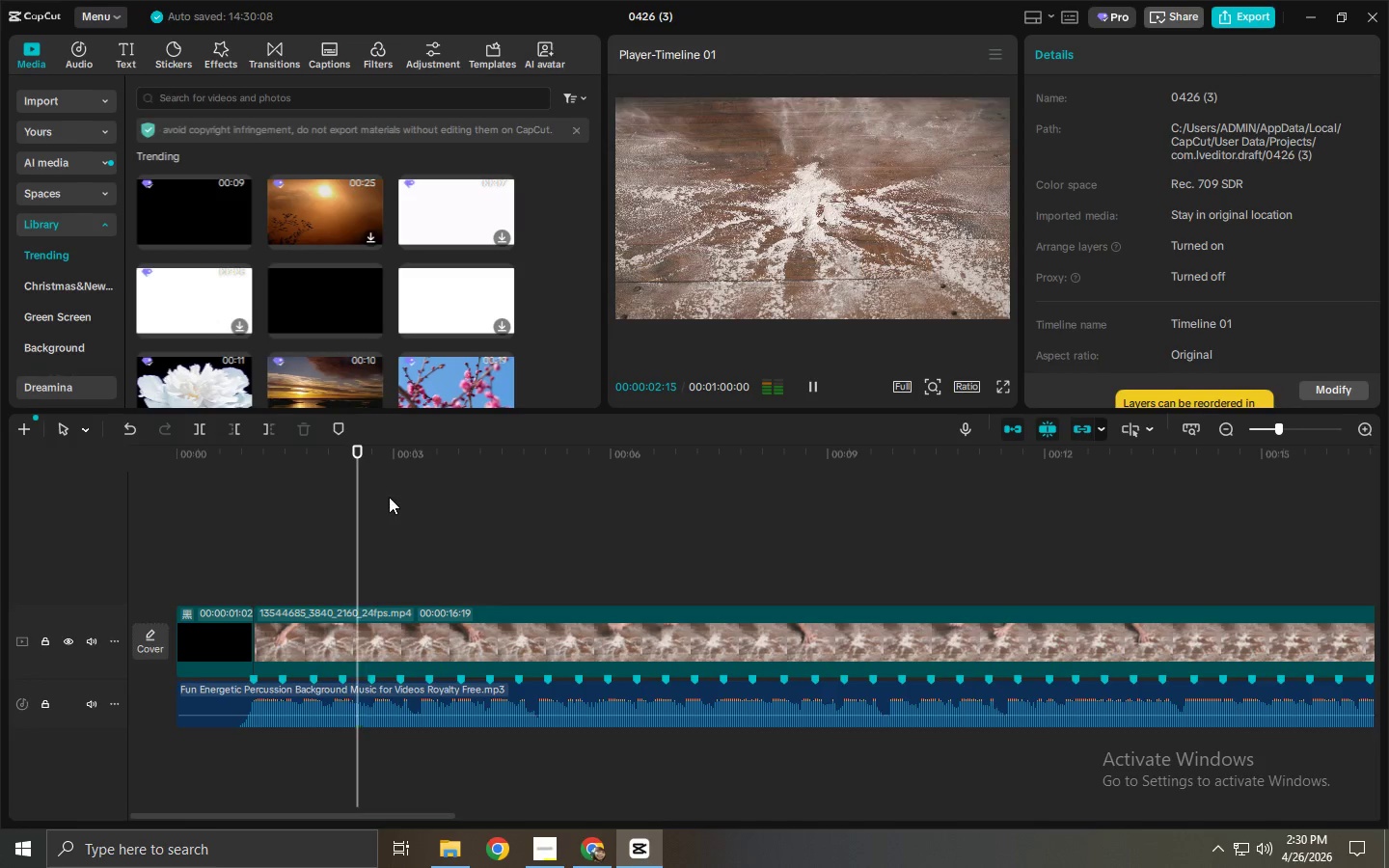 
key(Space)
 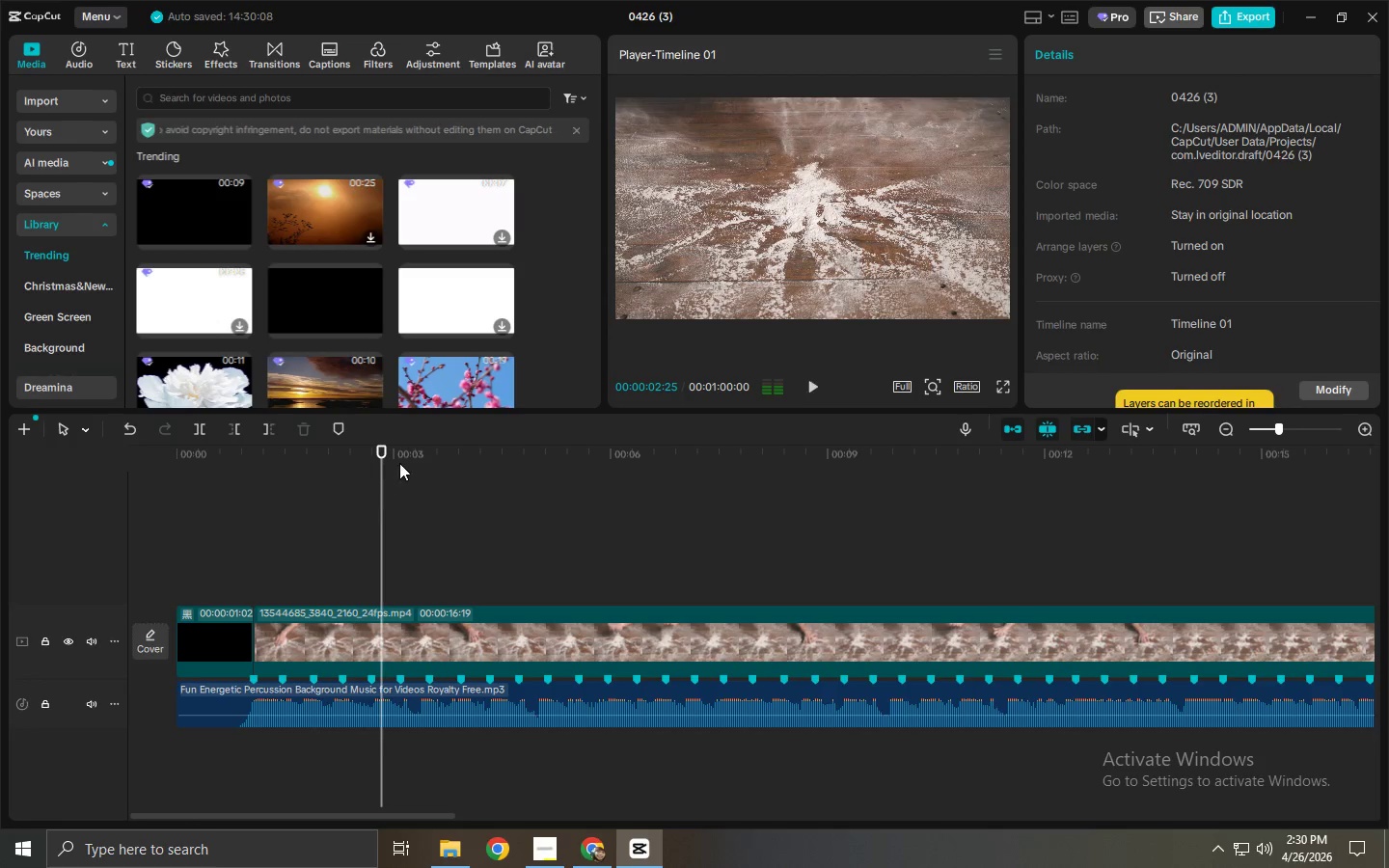 
left_click_drag(start_coordinate=[387, 463], to_coordinate=[347, 465])
 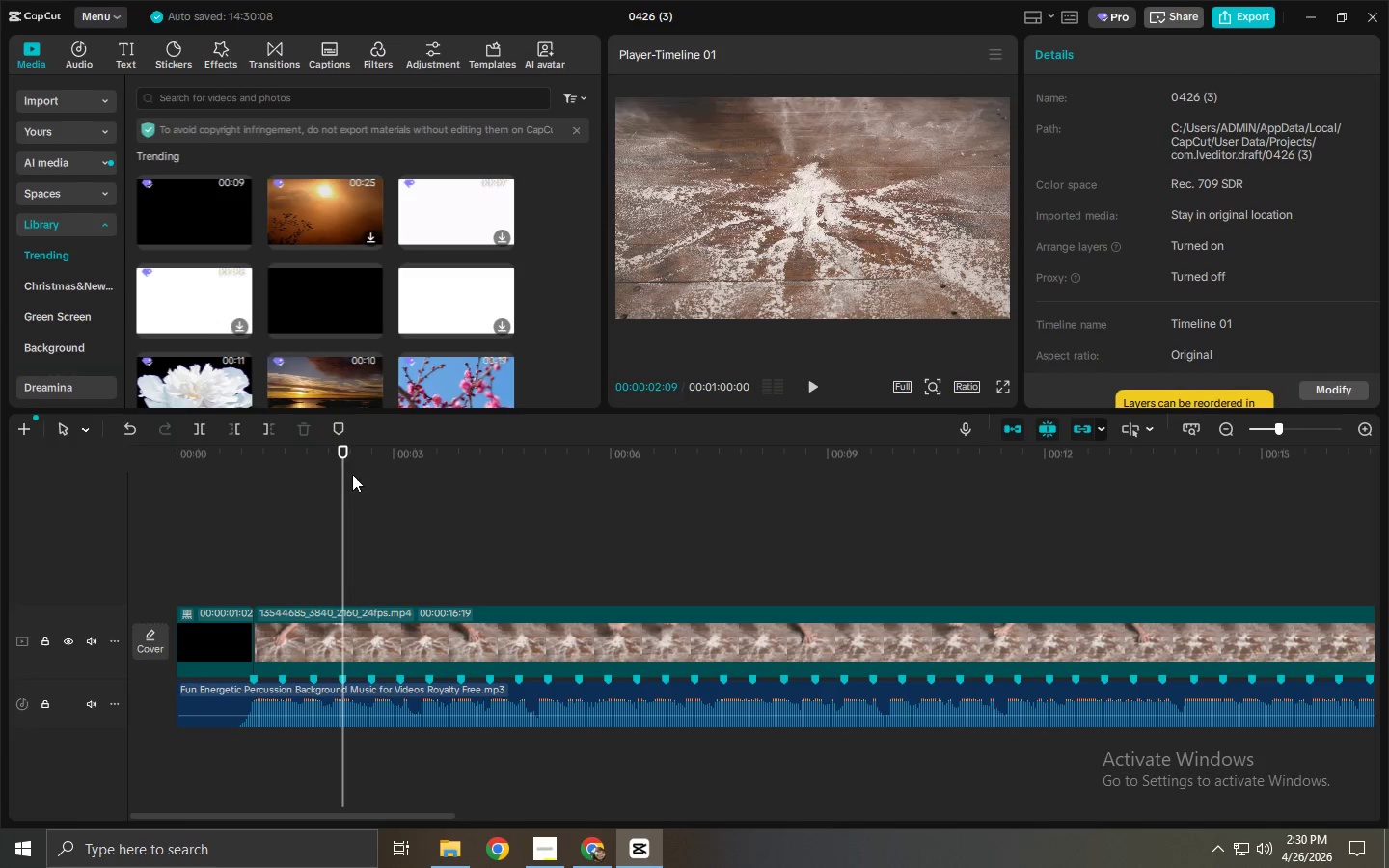 
key(Control+ControlLeft)
 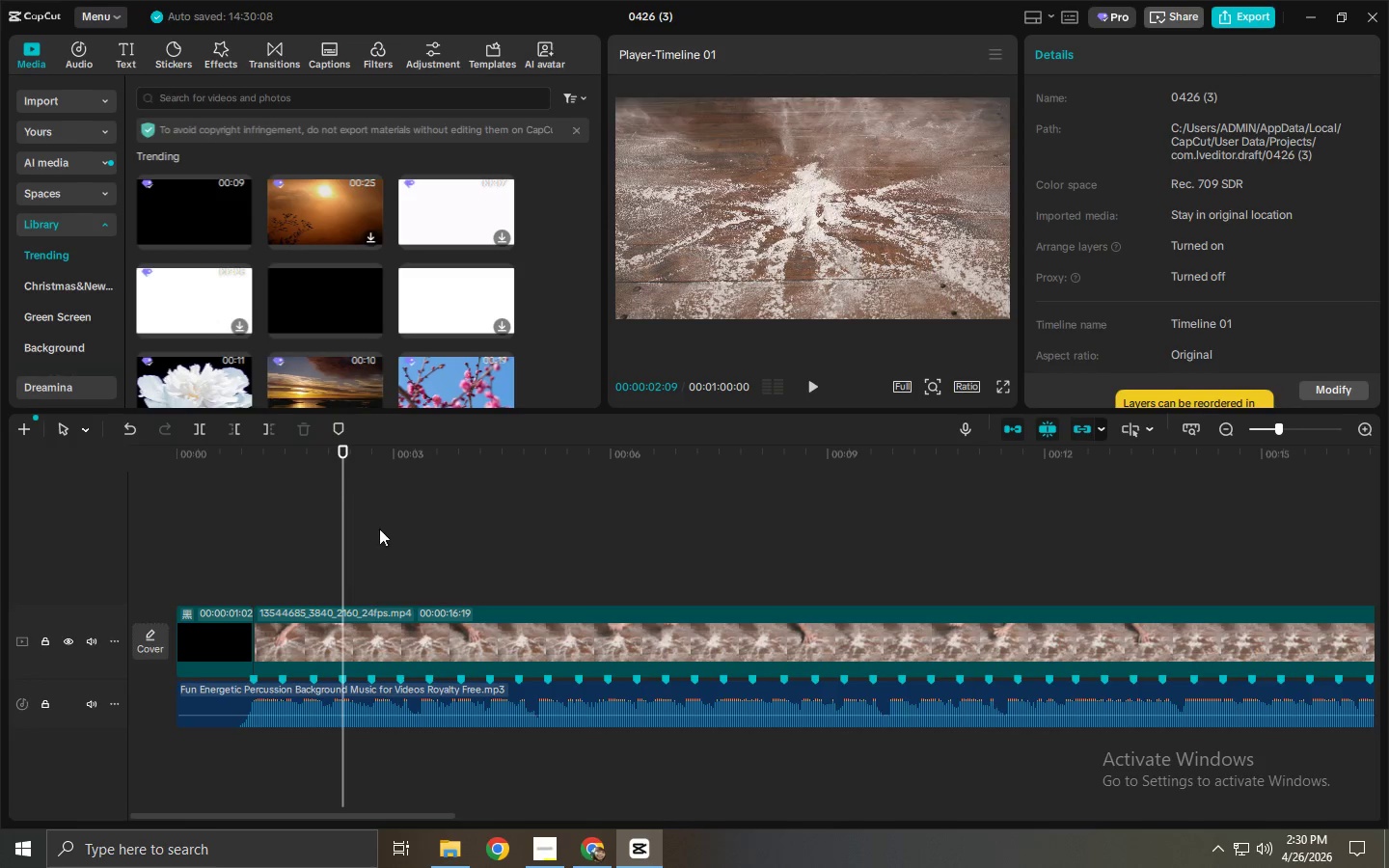 
key(Control+B)
 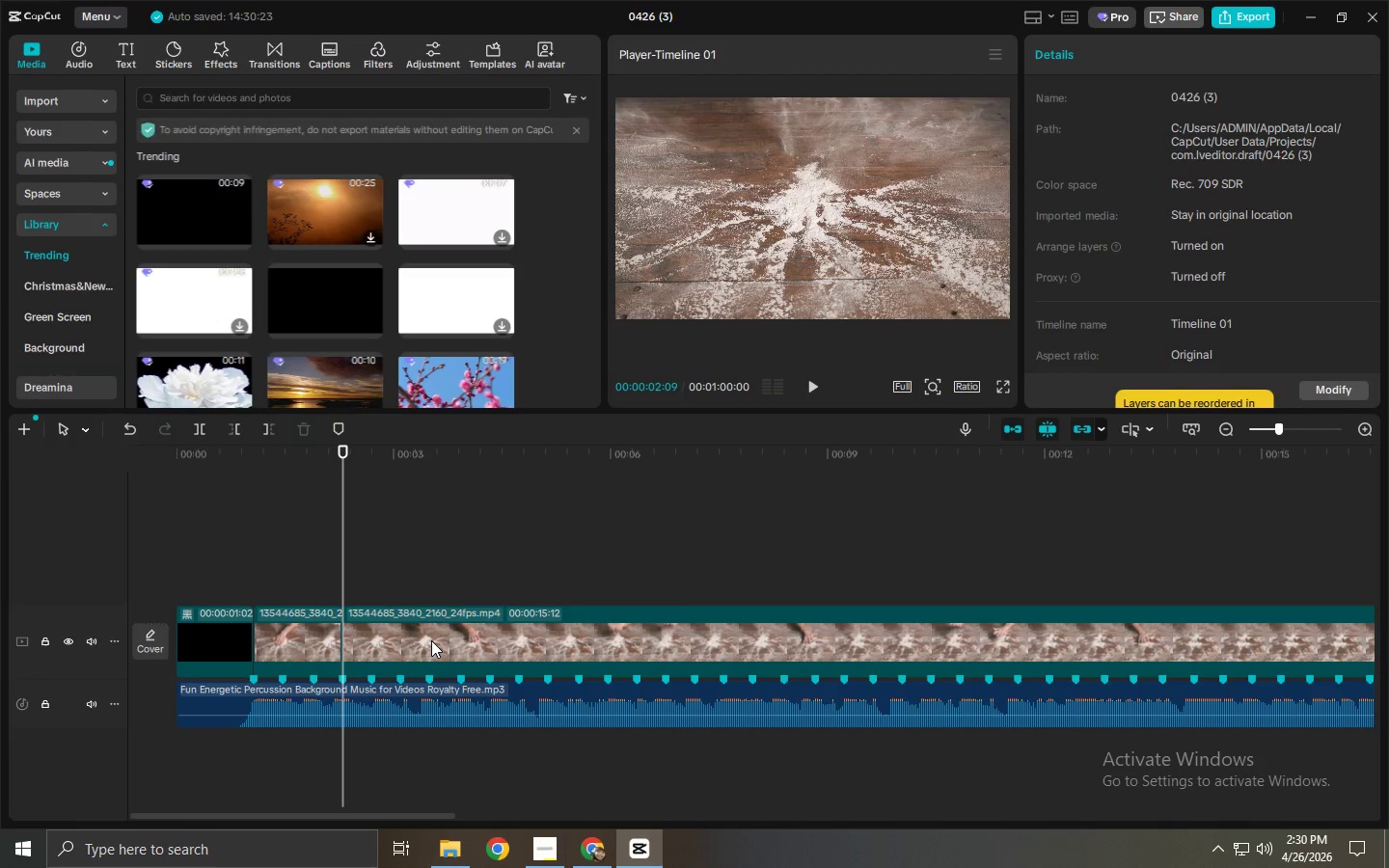 
left_click([431, 640])
 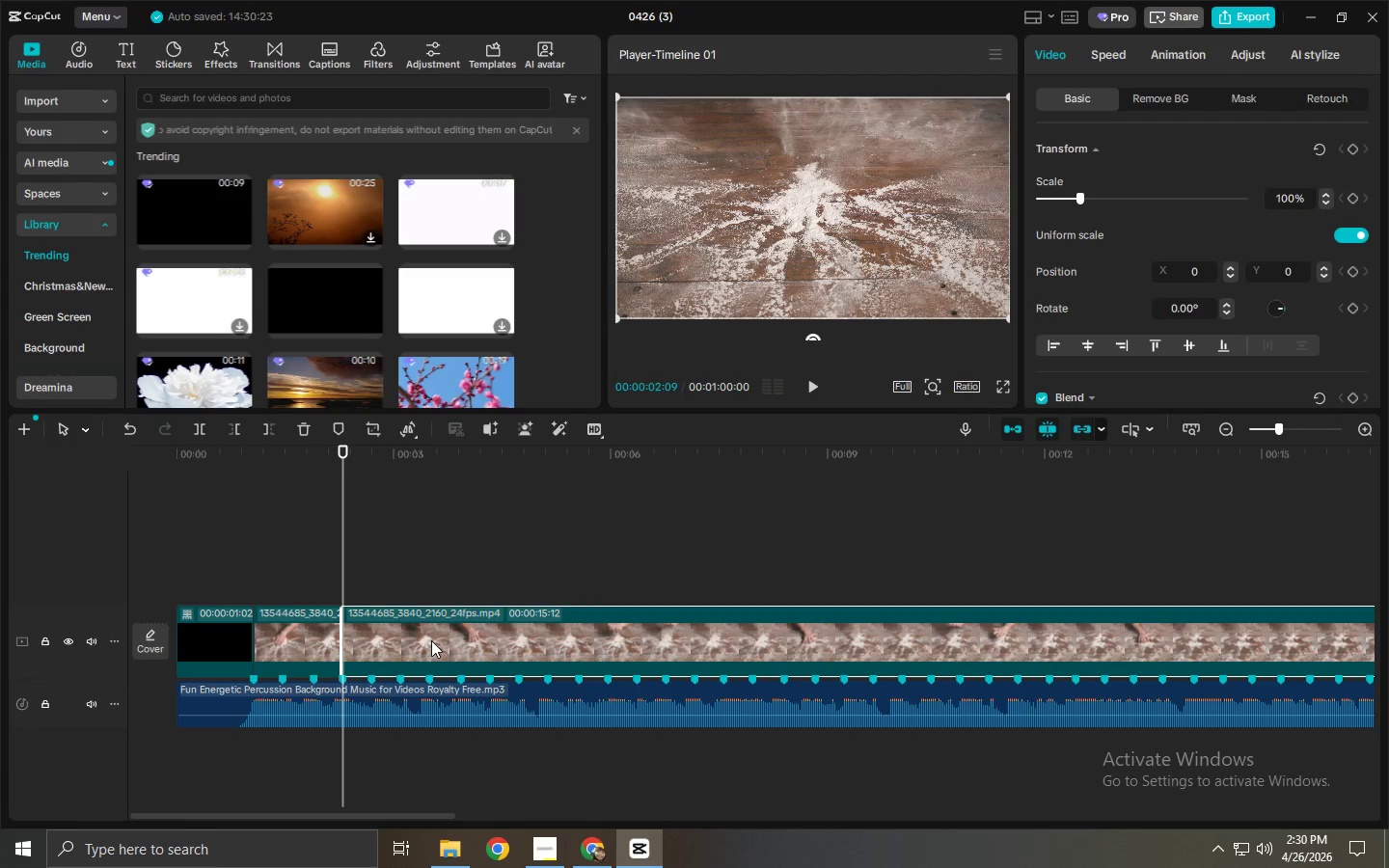 
key(Delete)
 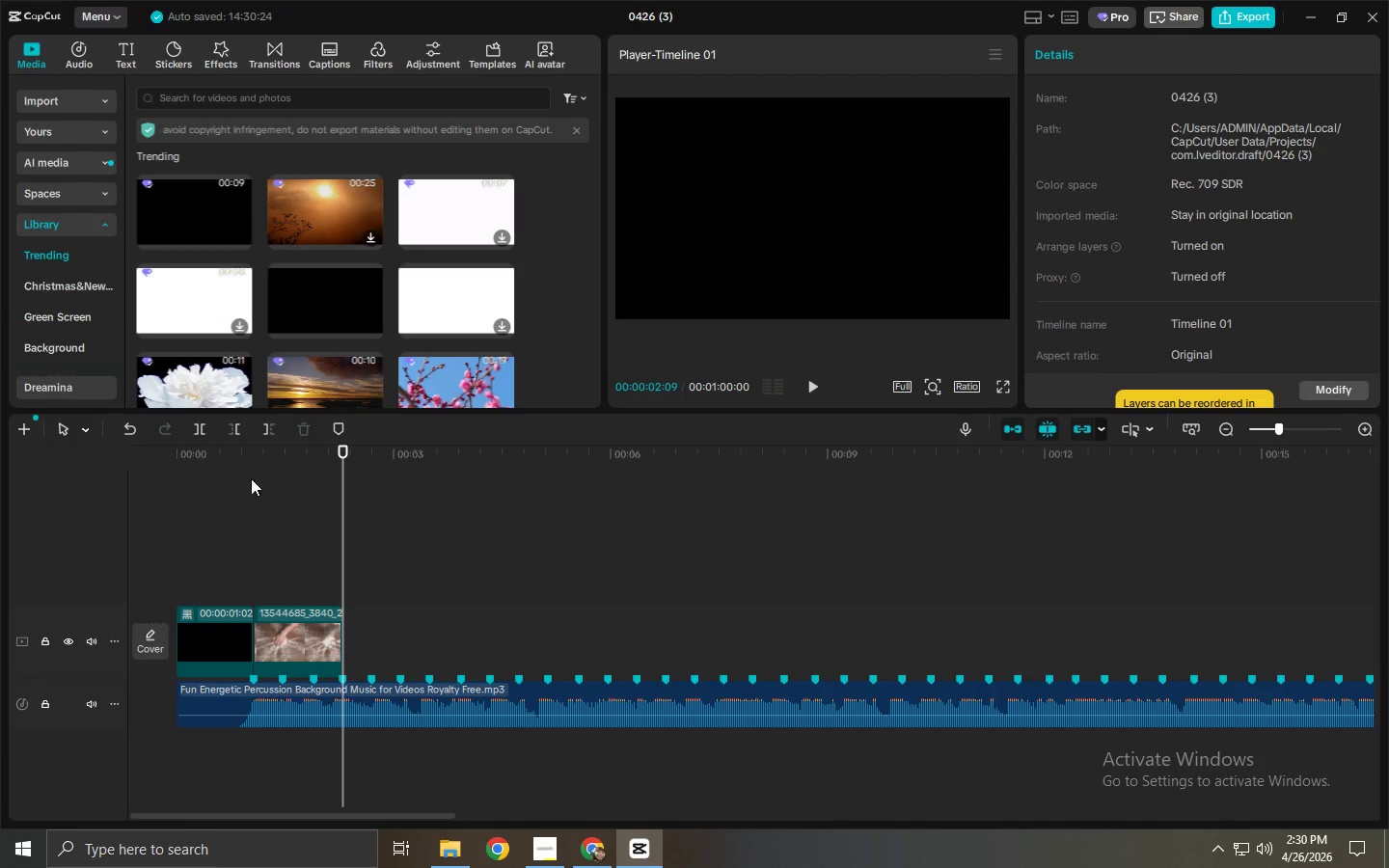 
left_click_drag(start_coordinate=[234, 472], to_coordinate=[156, 471])
 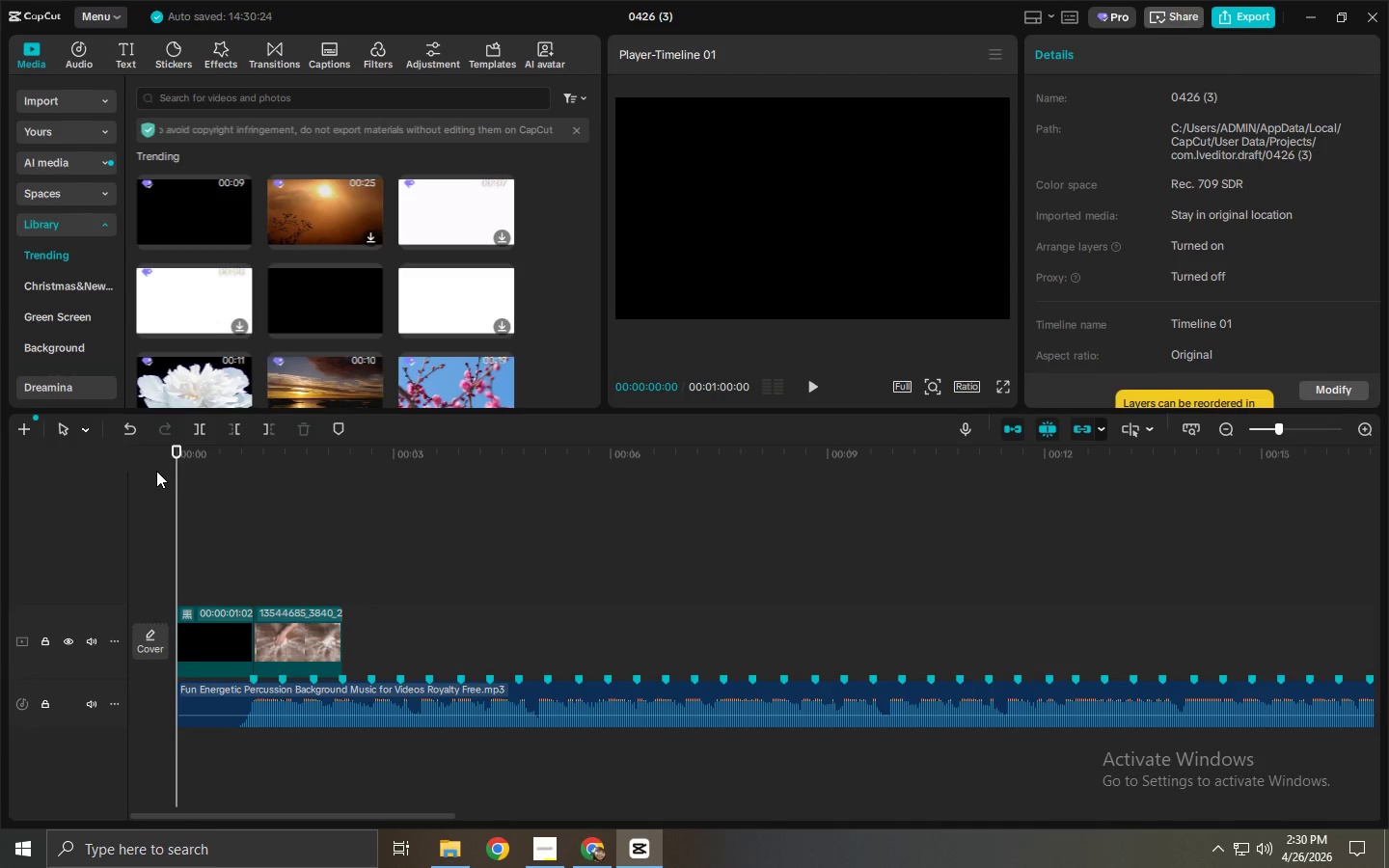 
key(Space)
 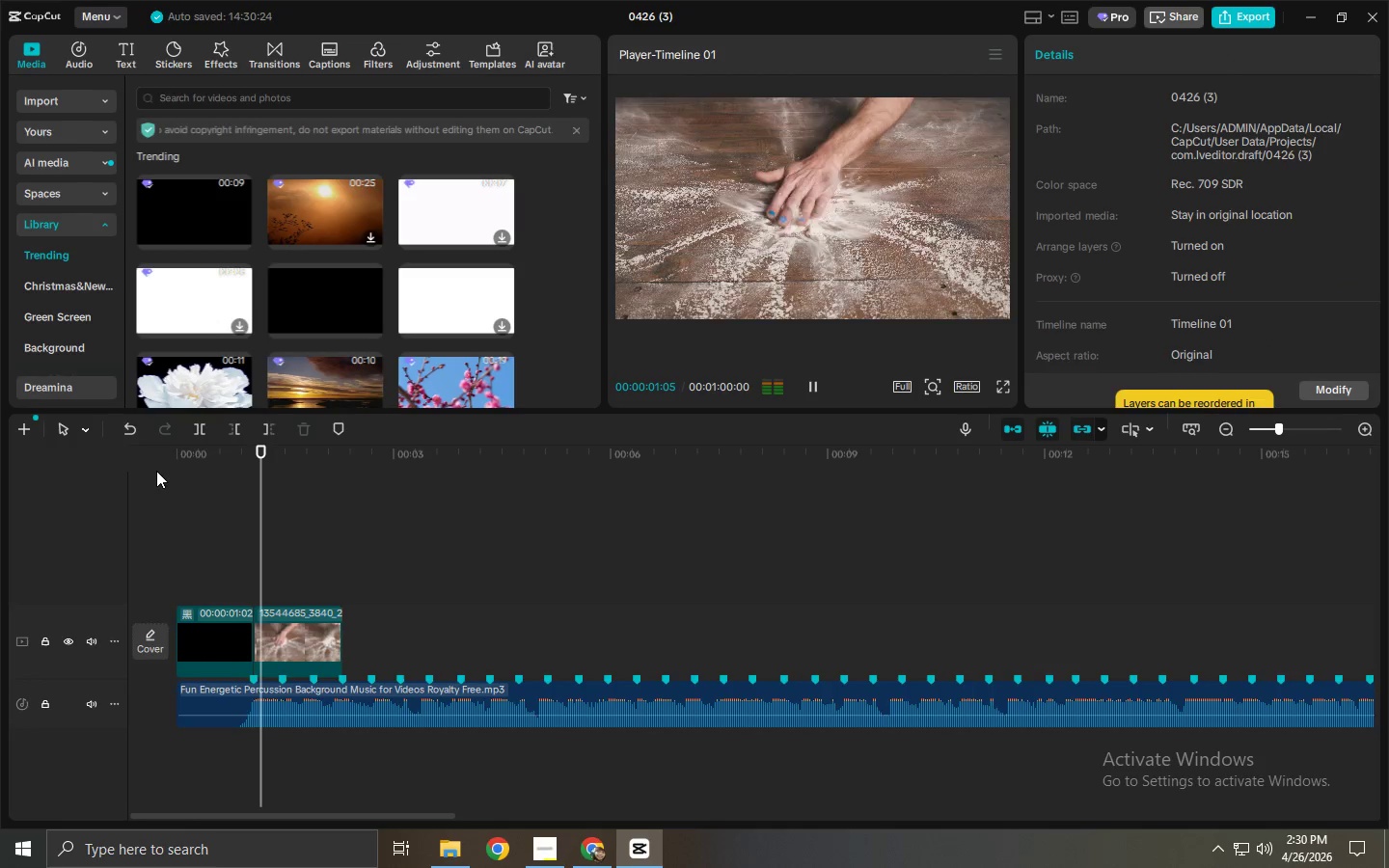 
key(Space)
 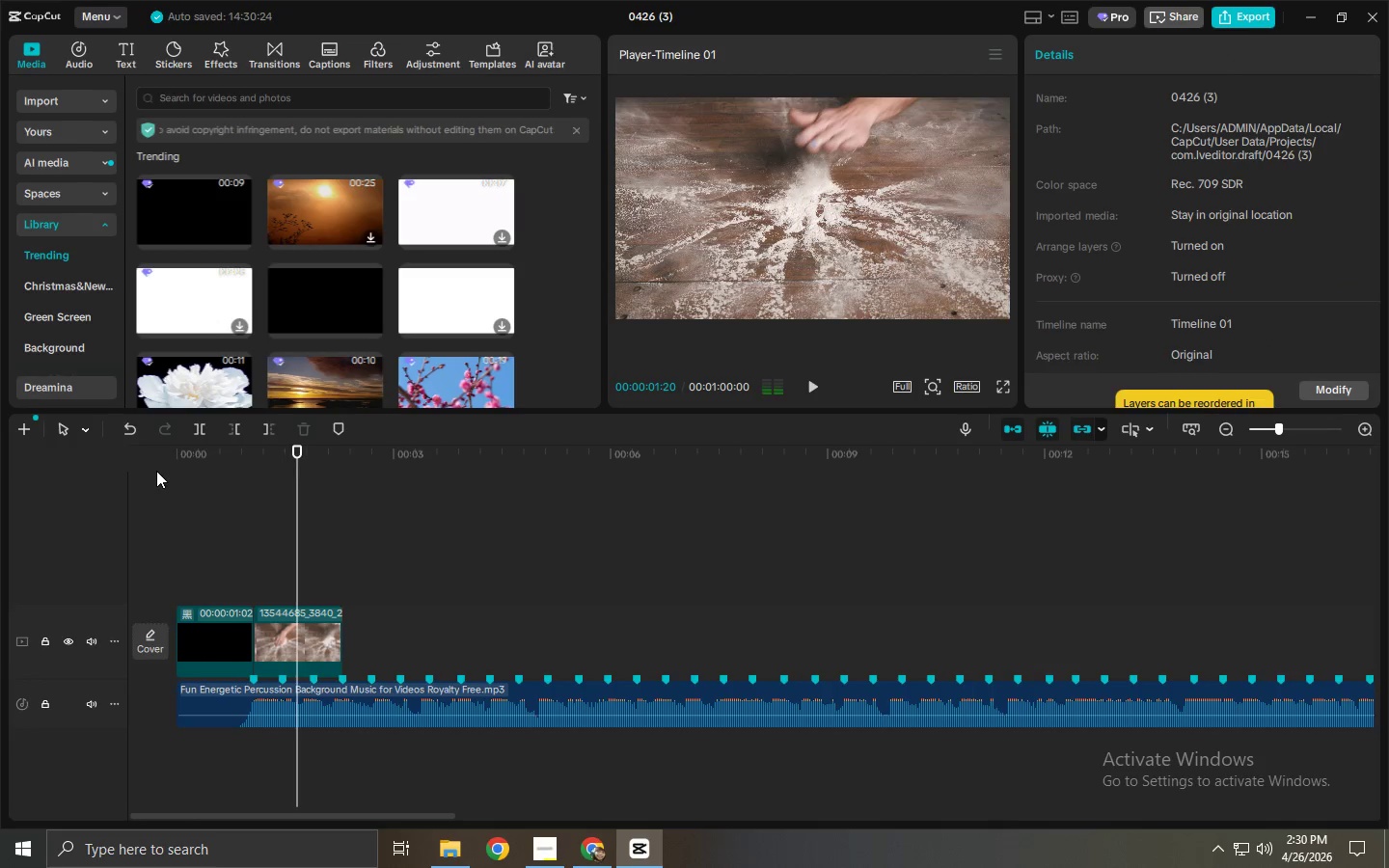 
key(Space)
 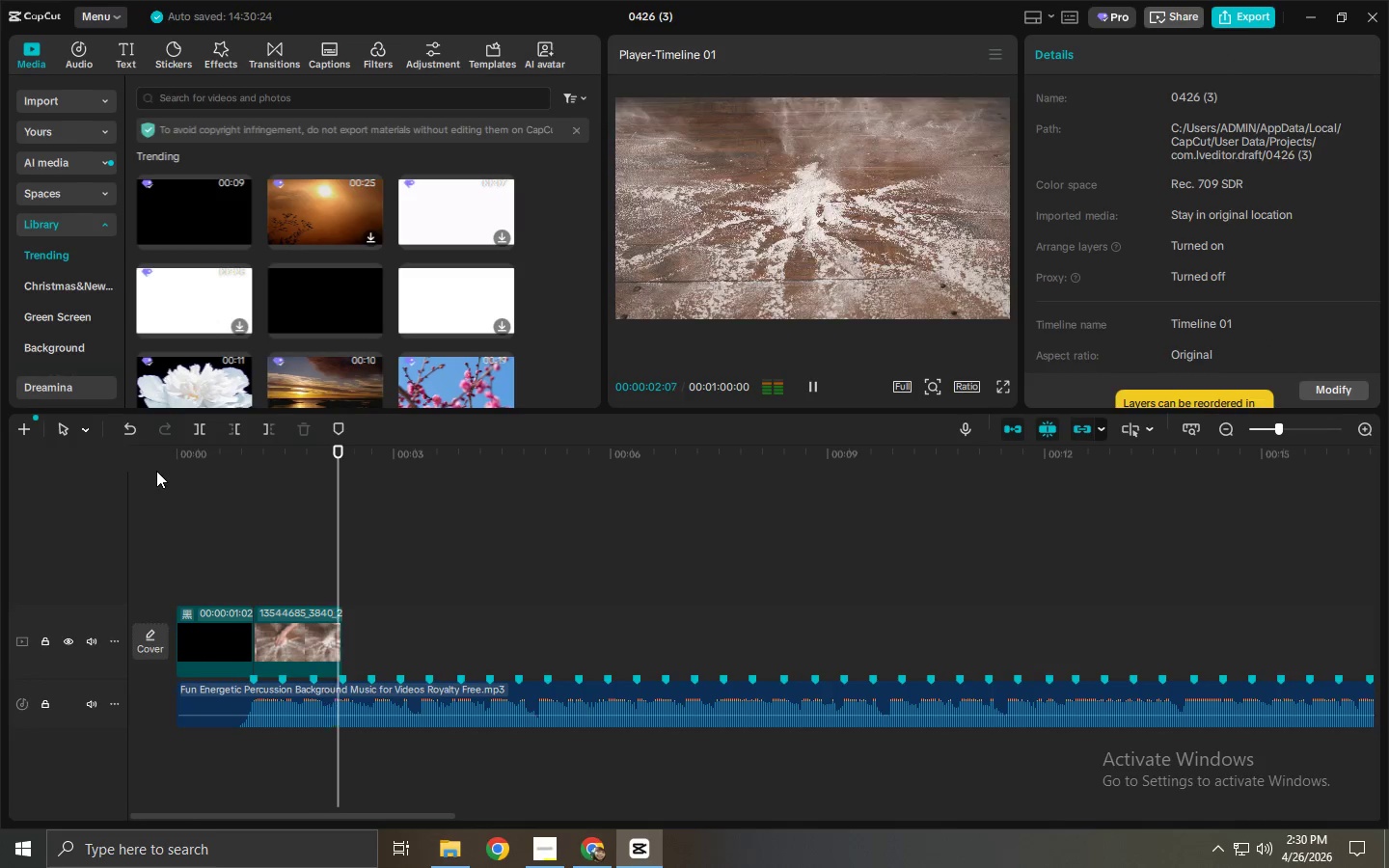 
key(Space)
 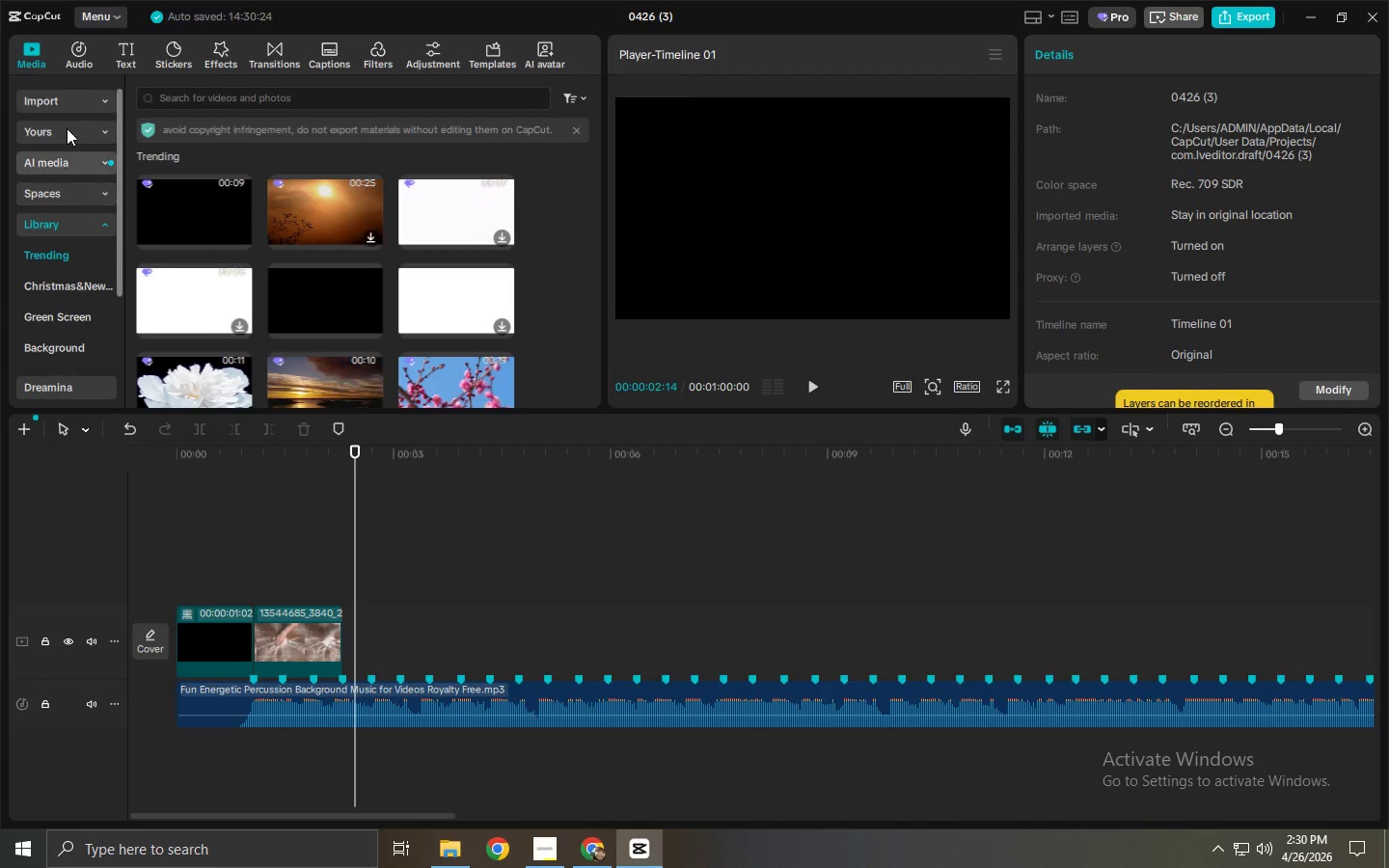 
left_click([56, 109])
 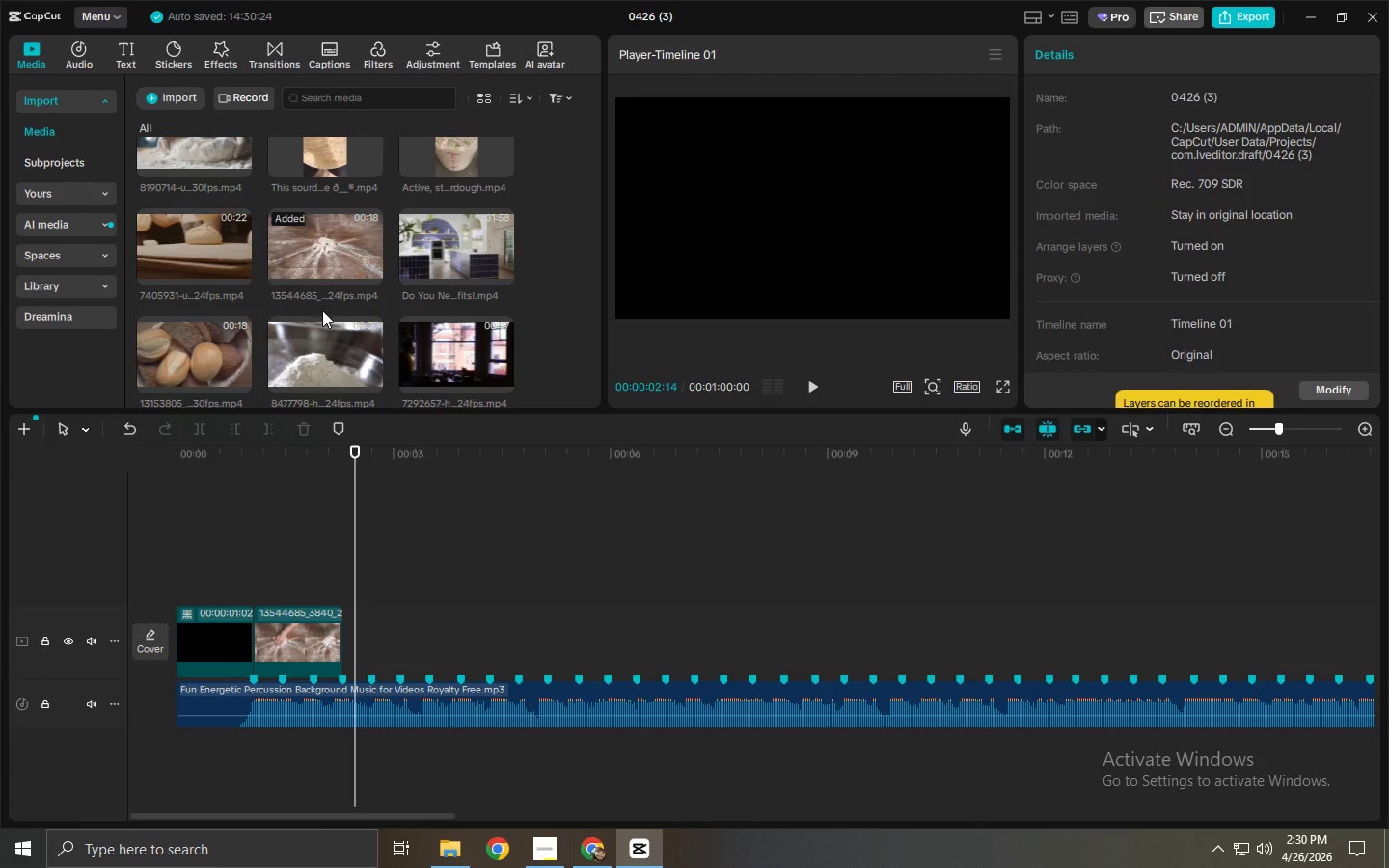 
scroll: coordinate [322, 311], scroll_direction: up, amount: 2.0
 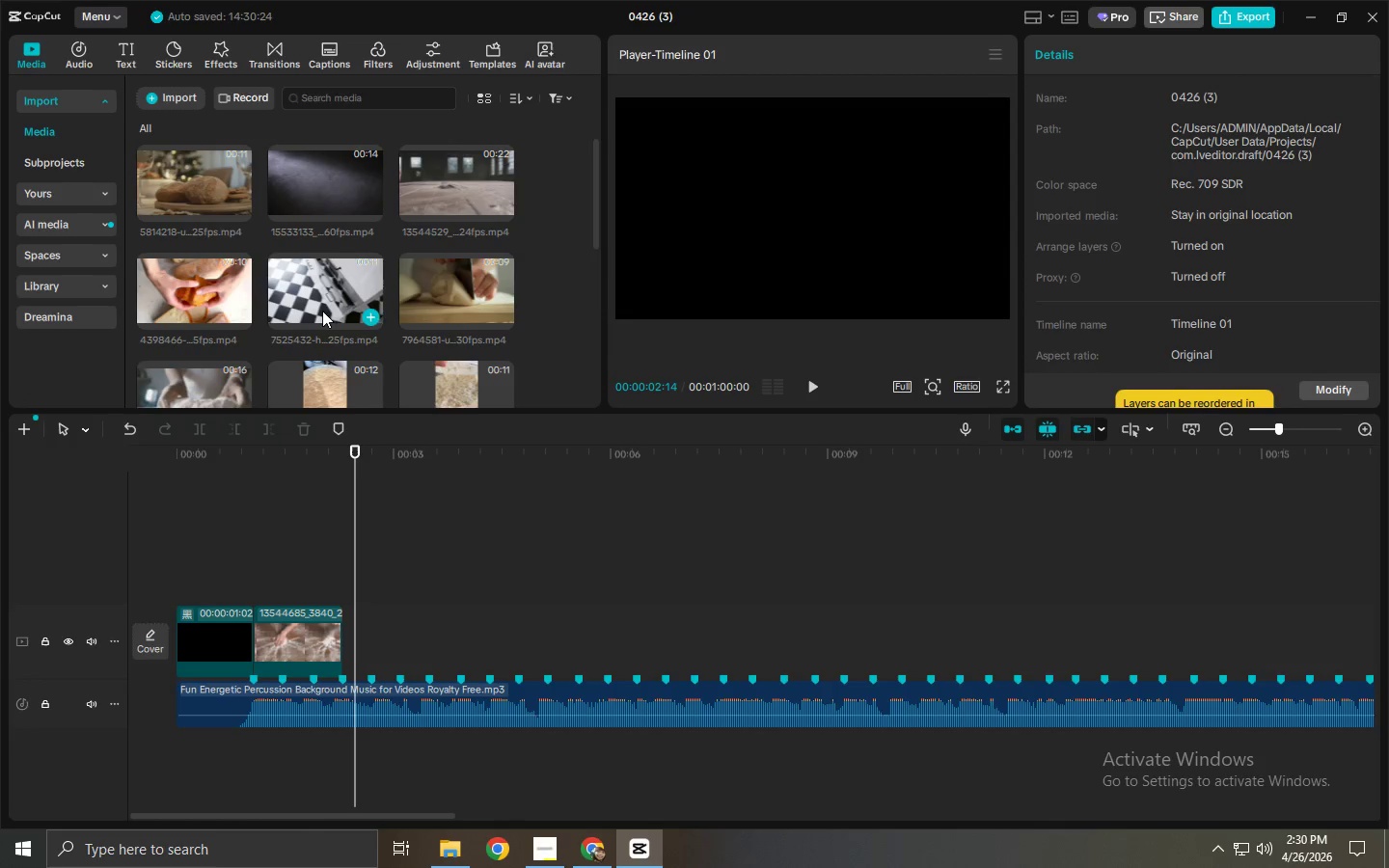 
left_click([972, 380])
 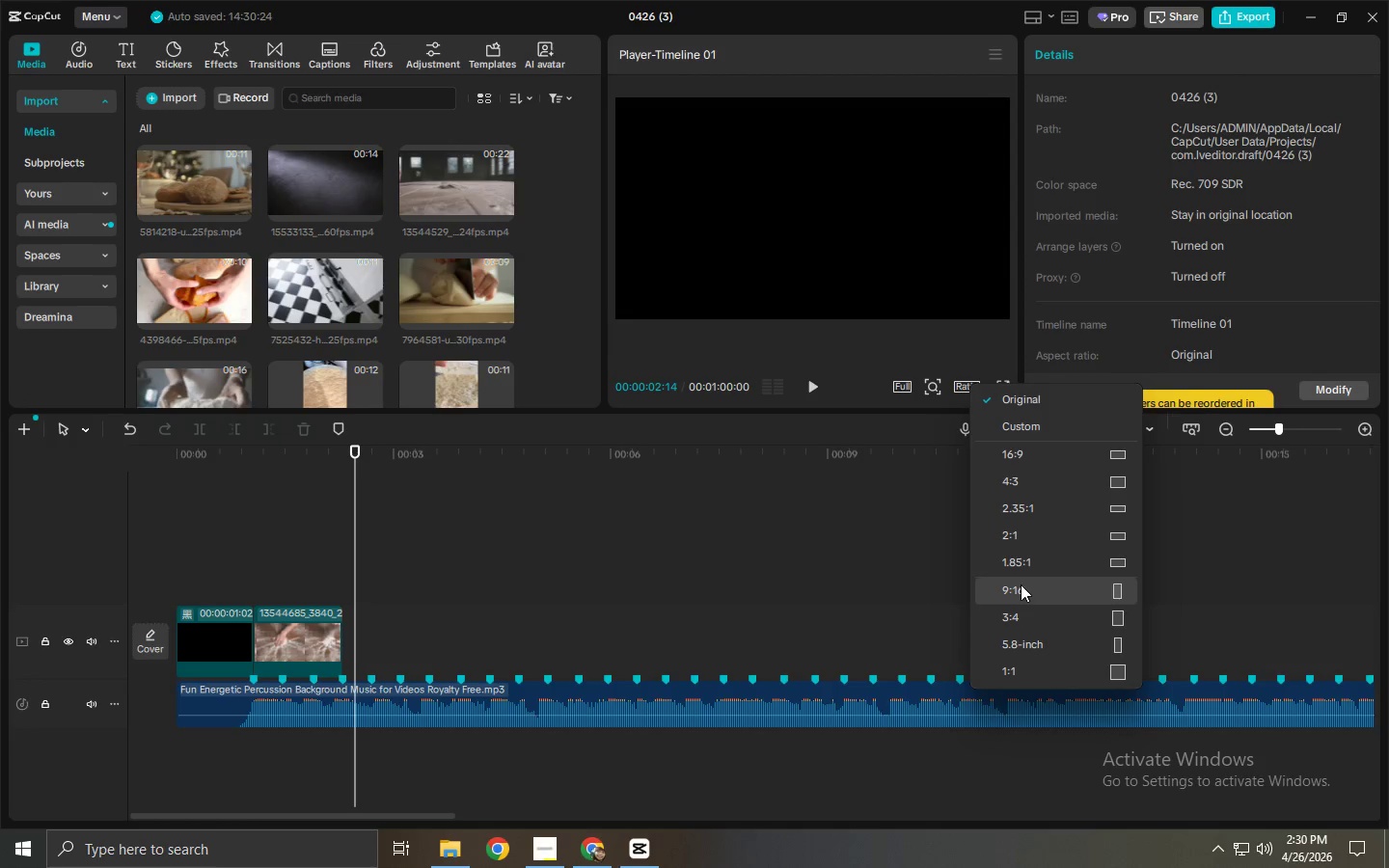 
left_click([1019, 454])
 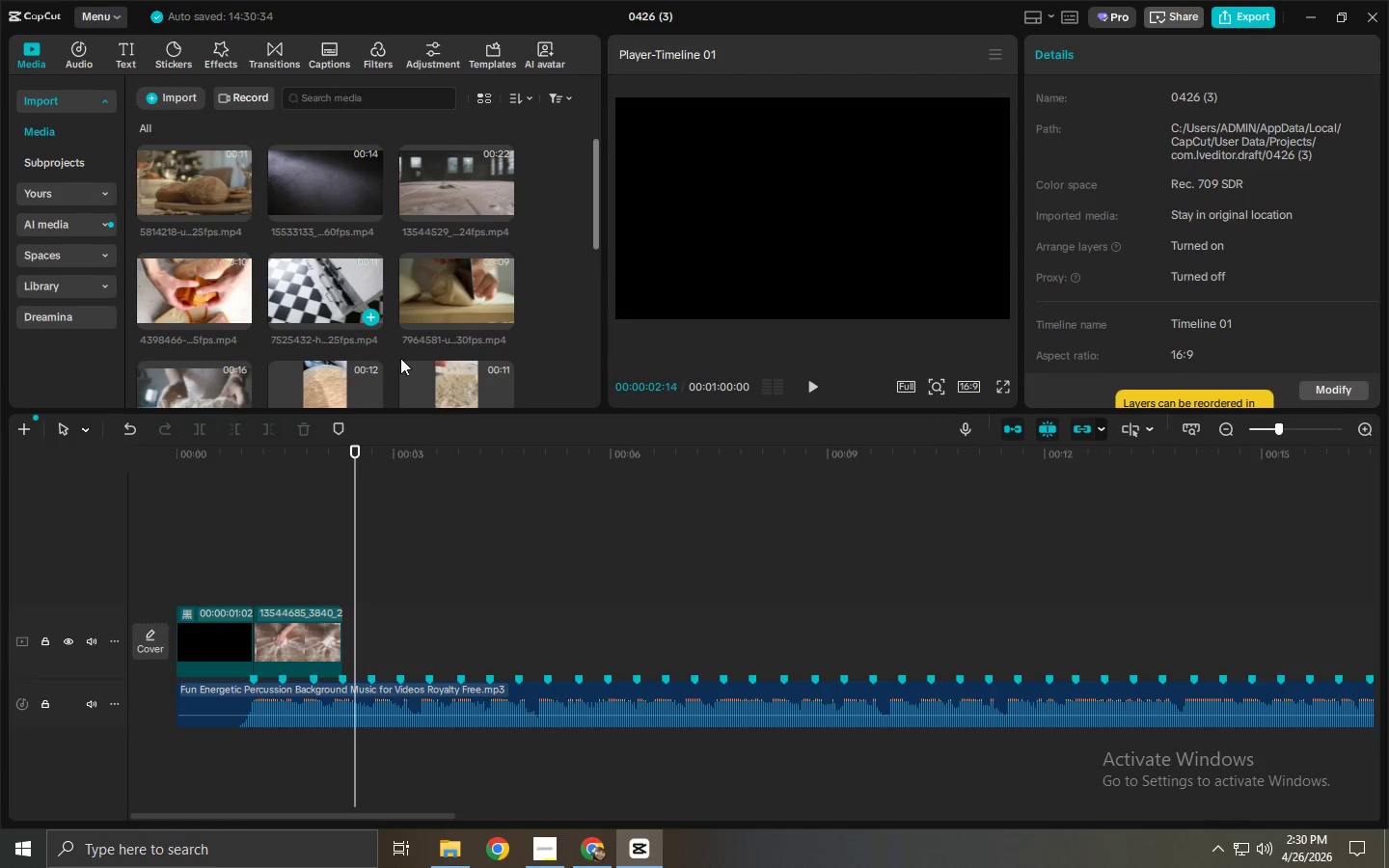 
scroll: coordinate [347, 363], scroll_direction: down, amount: 2.0
 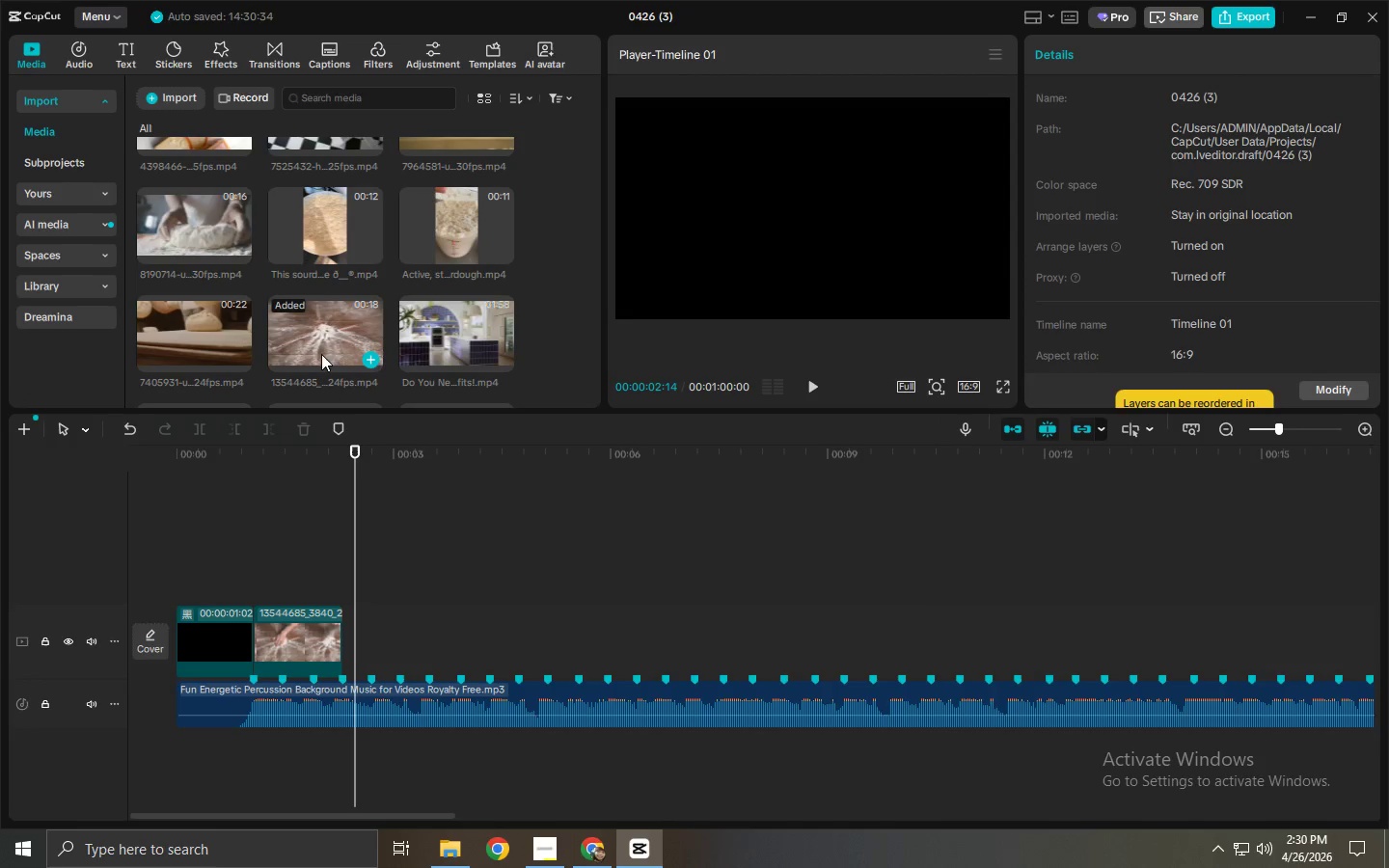 
left_click_drag(start_coordinate=[158, 319], to_coordinate=[372, 634])
 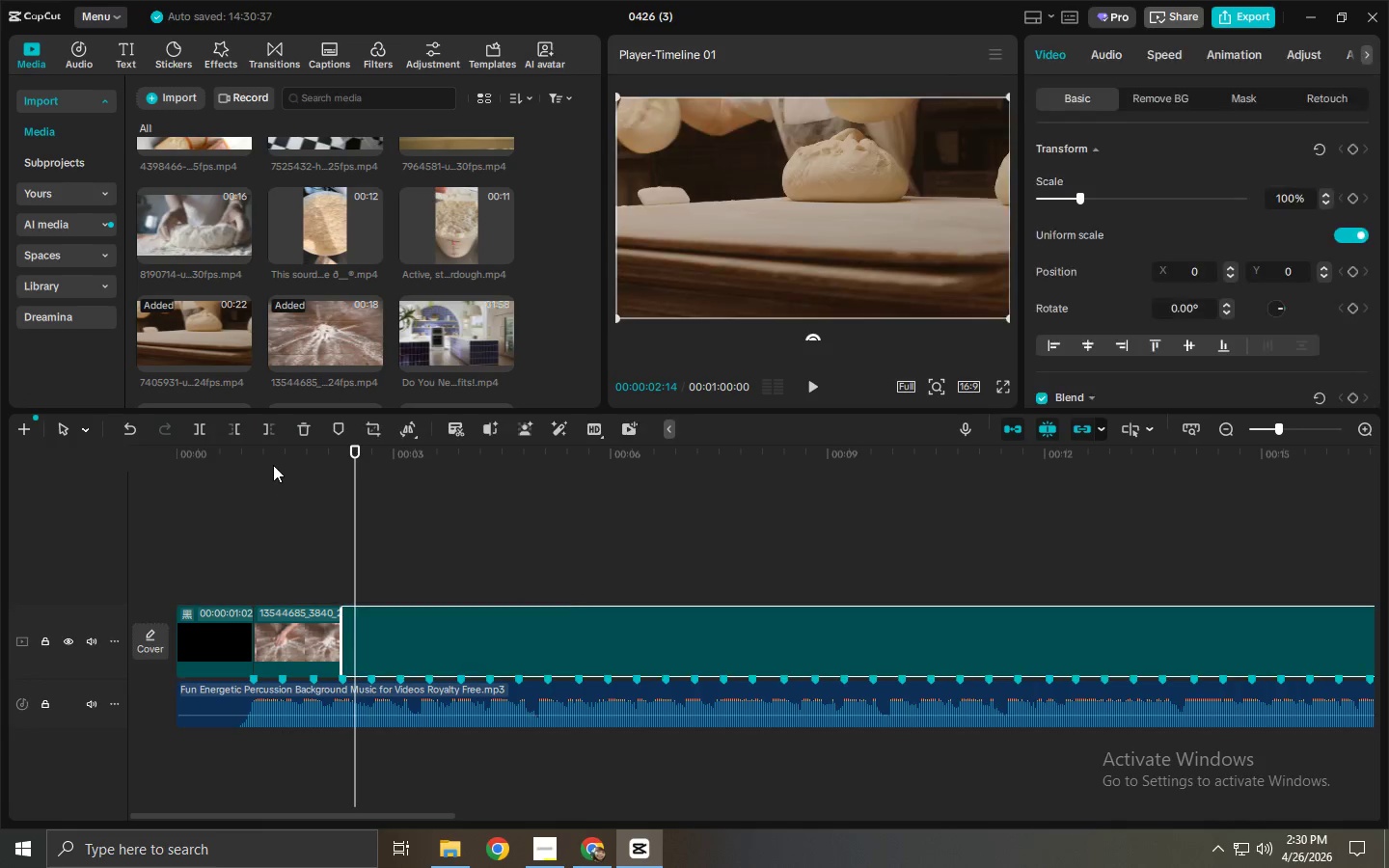 
left_click_drag(start_coordinate=[271, 461], to_coordinate=[131, 459])
 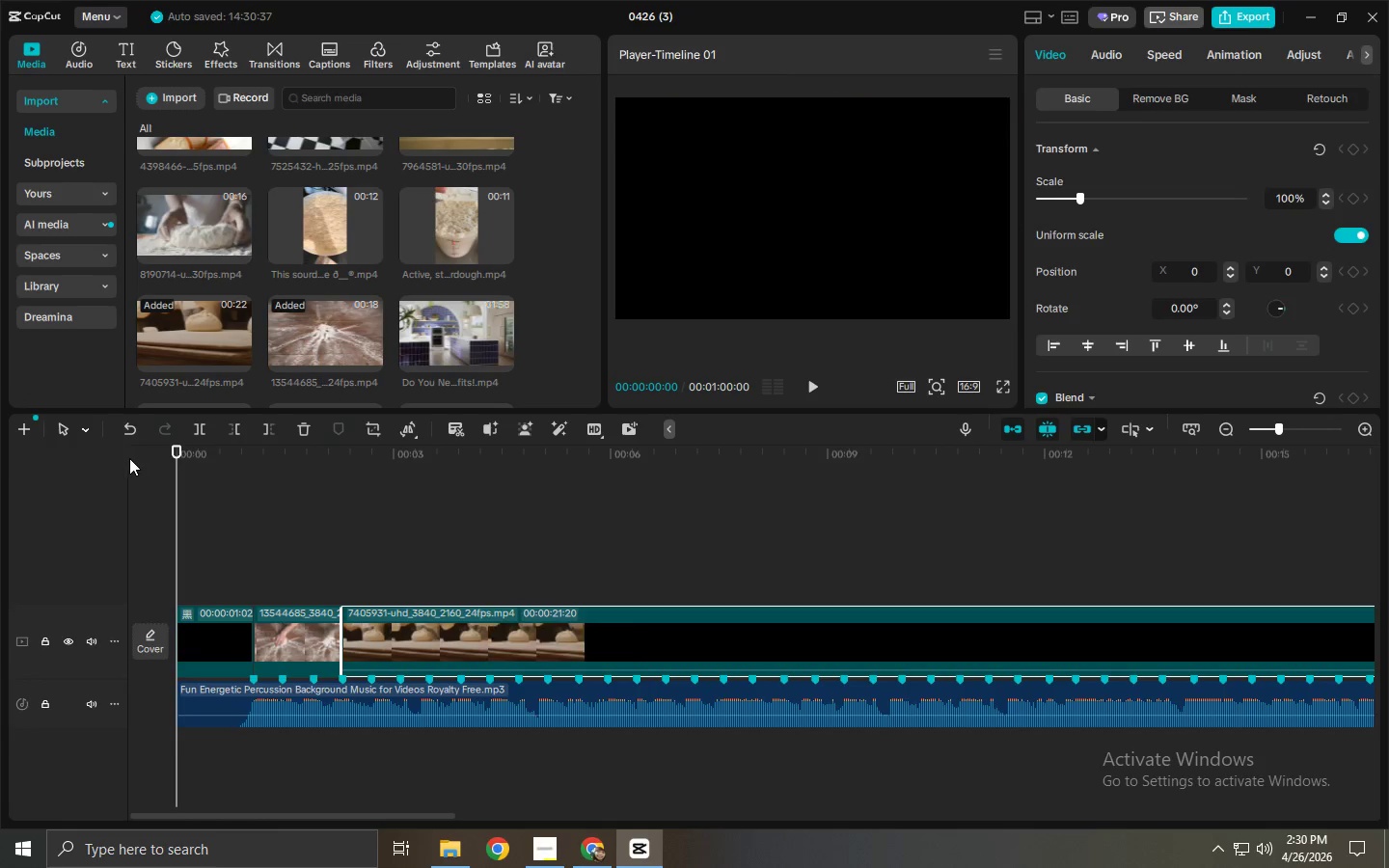 
key(Space)
 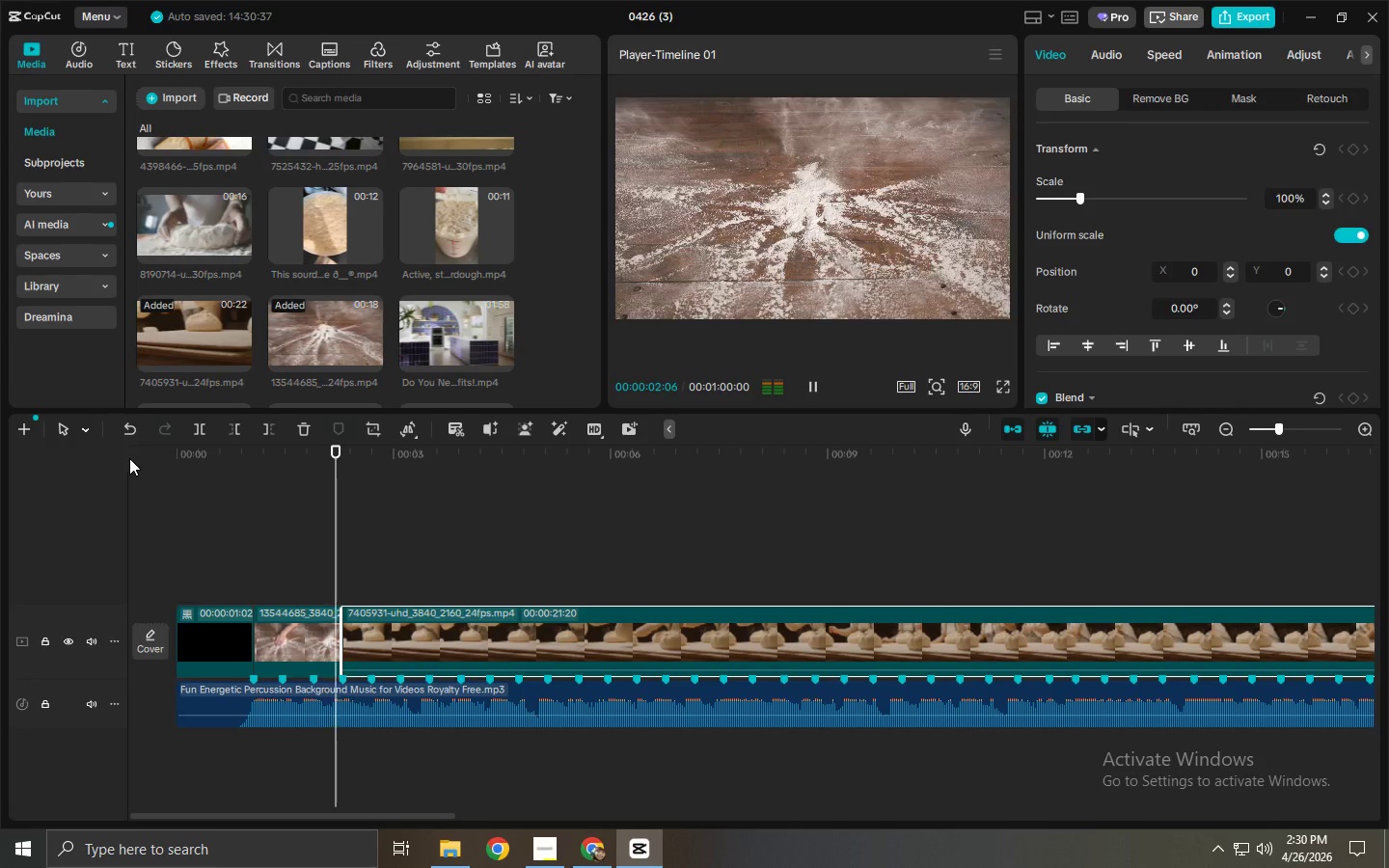 
key(Space)
 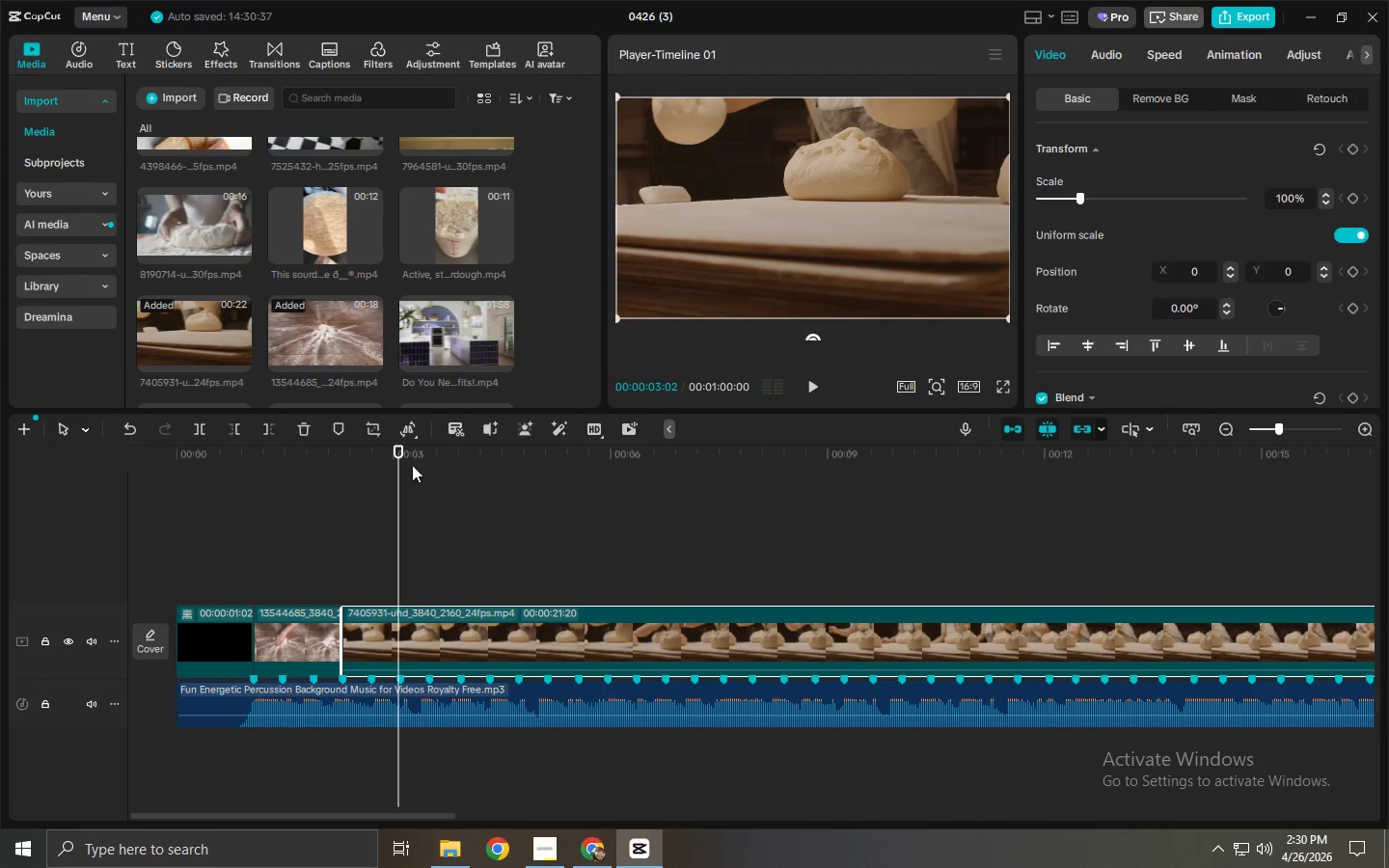 
left_click_drag(start_coordinate=[396, 455], to_coordinate=[578, 473])
 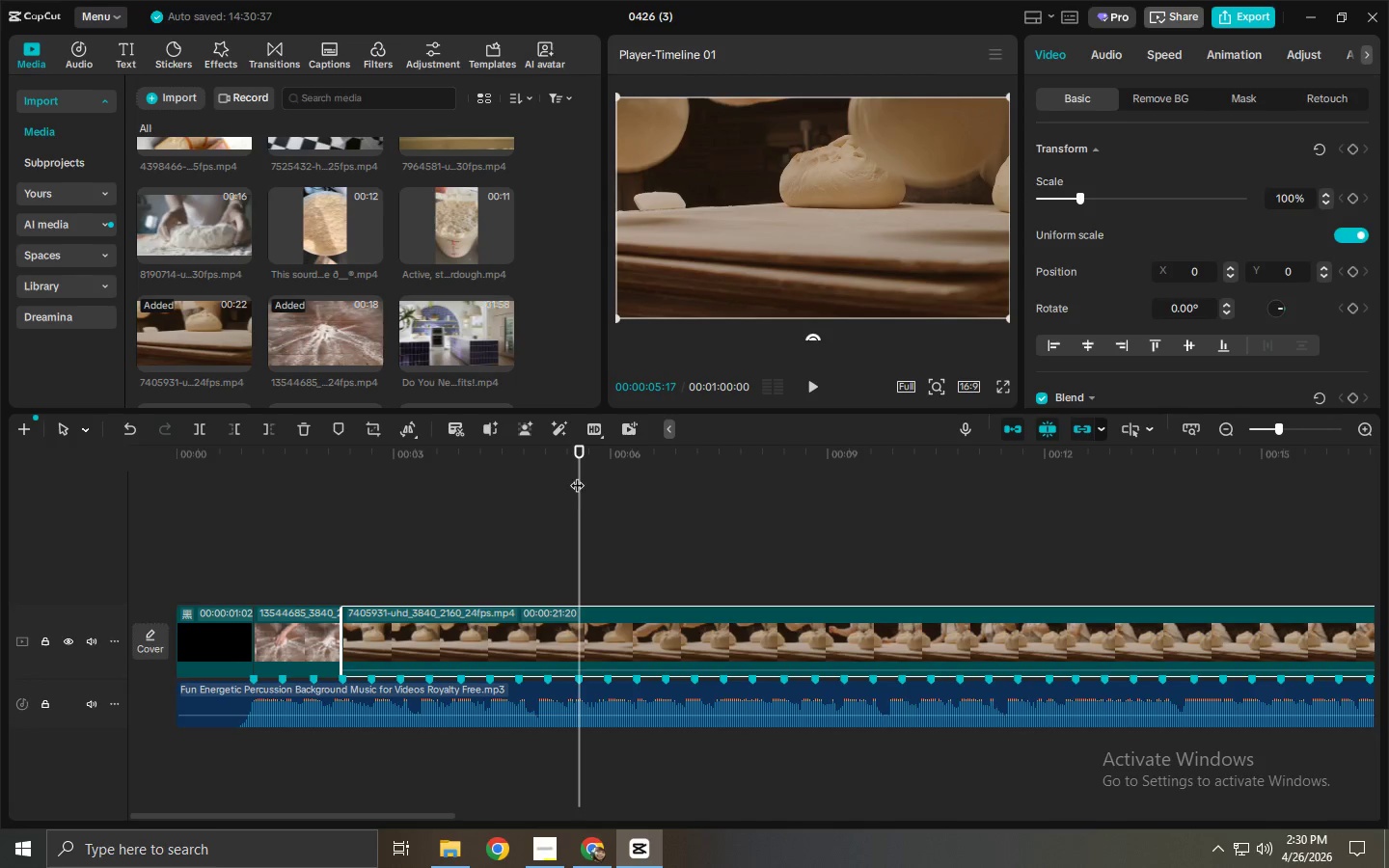 
key(Control+ControlLeft)
 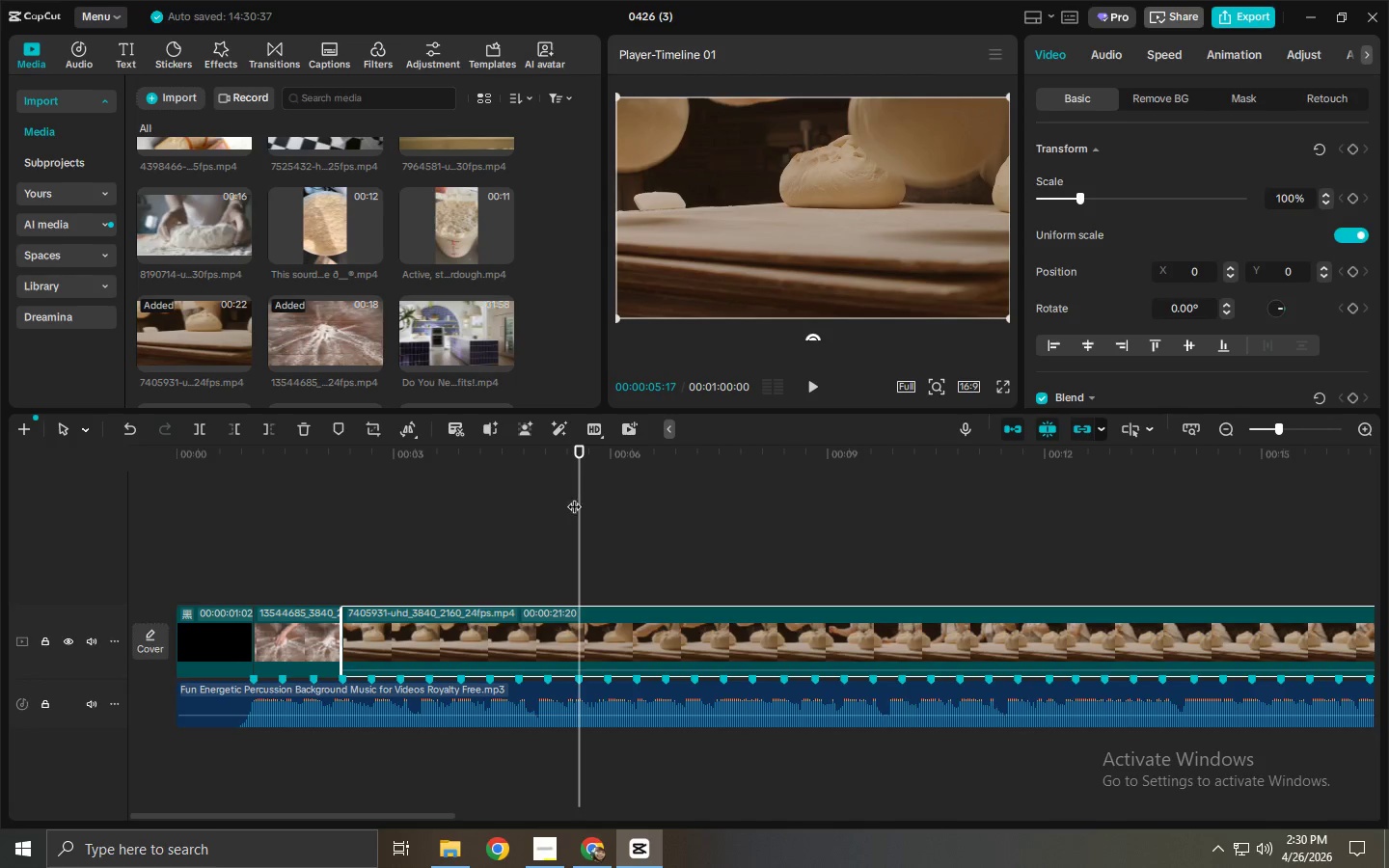 
key(Control+B)
 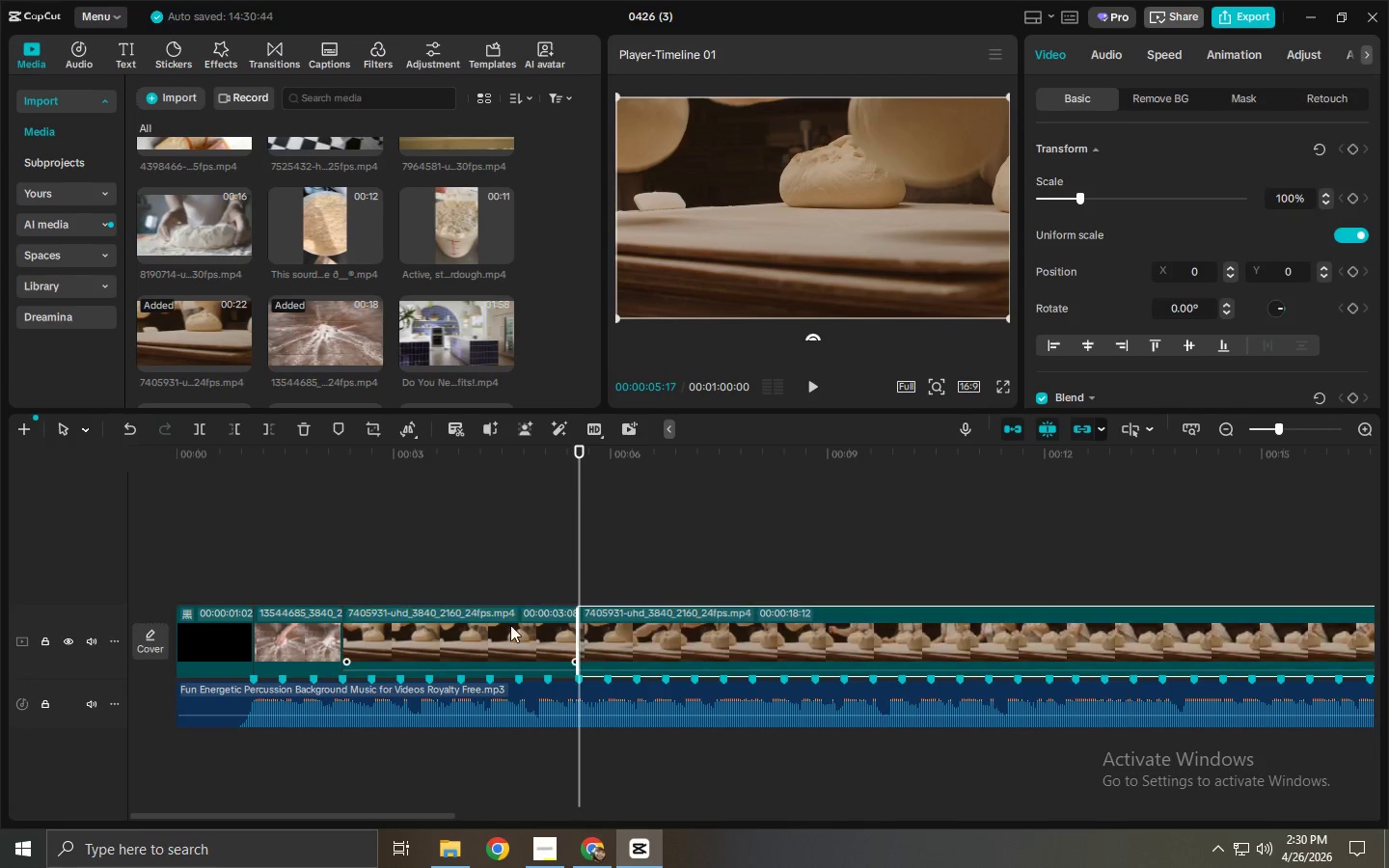 
left_click([508, 629])
 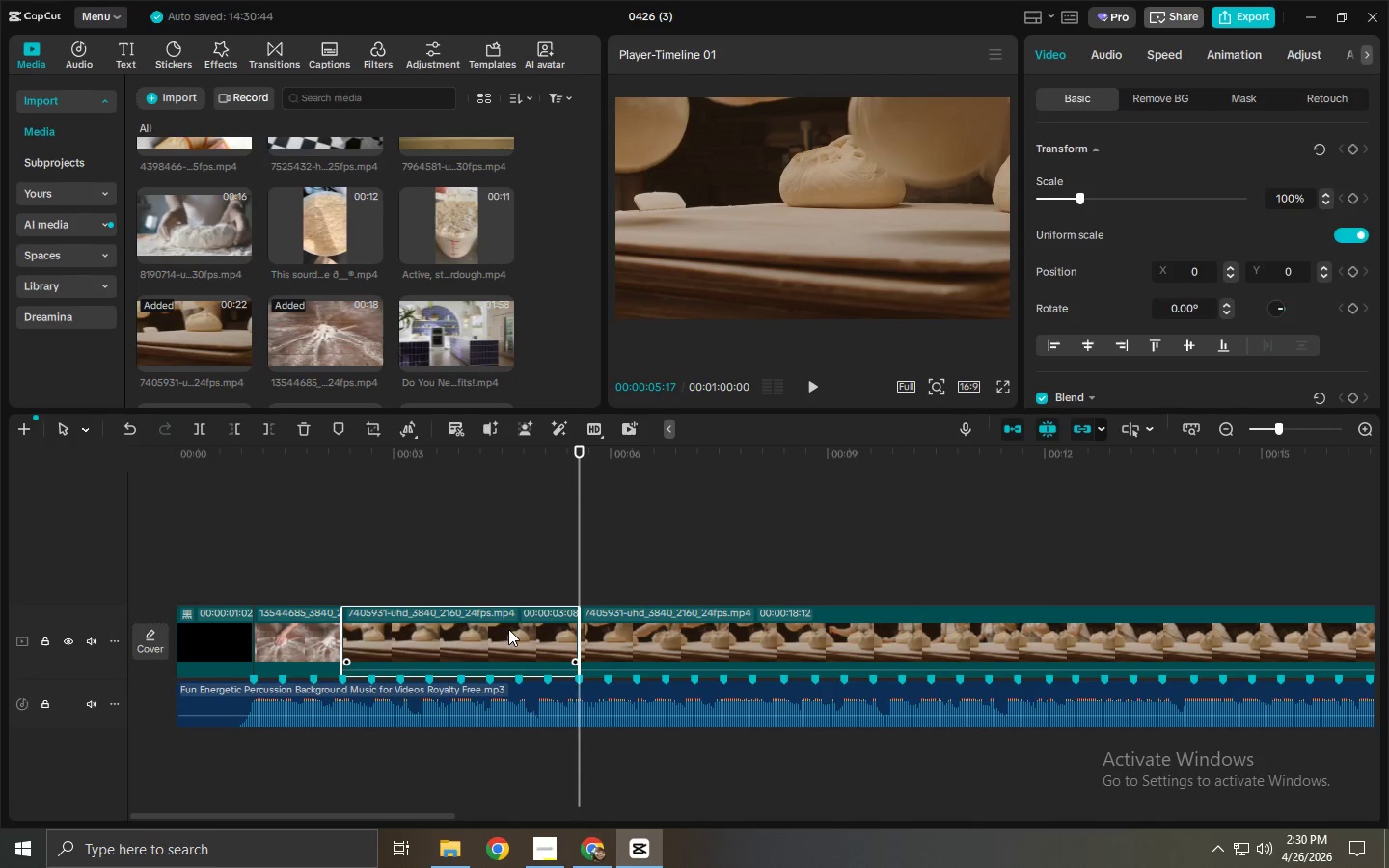 
key(Delete)
 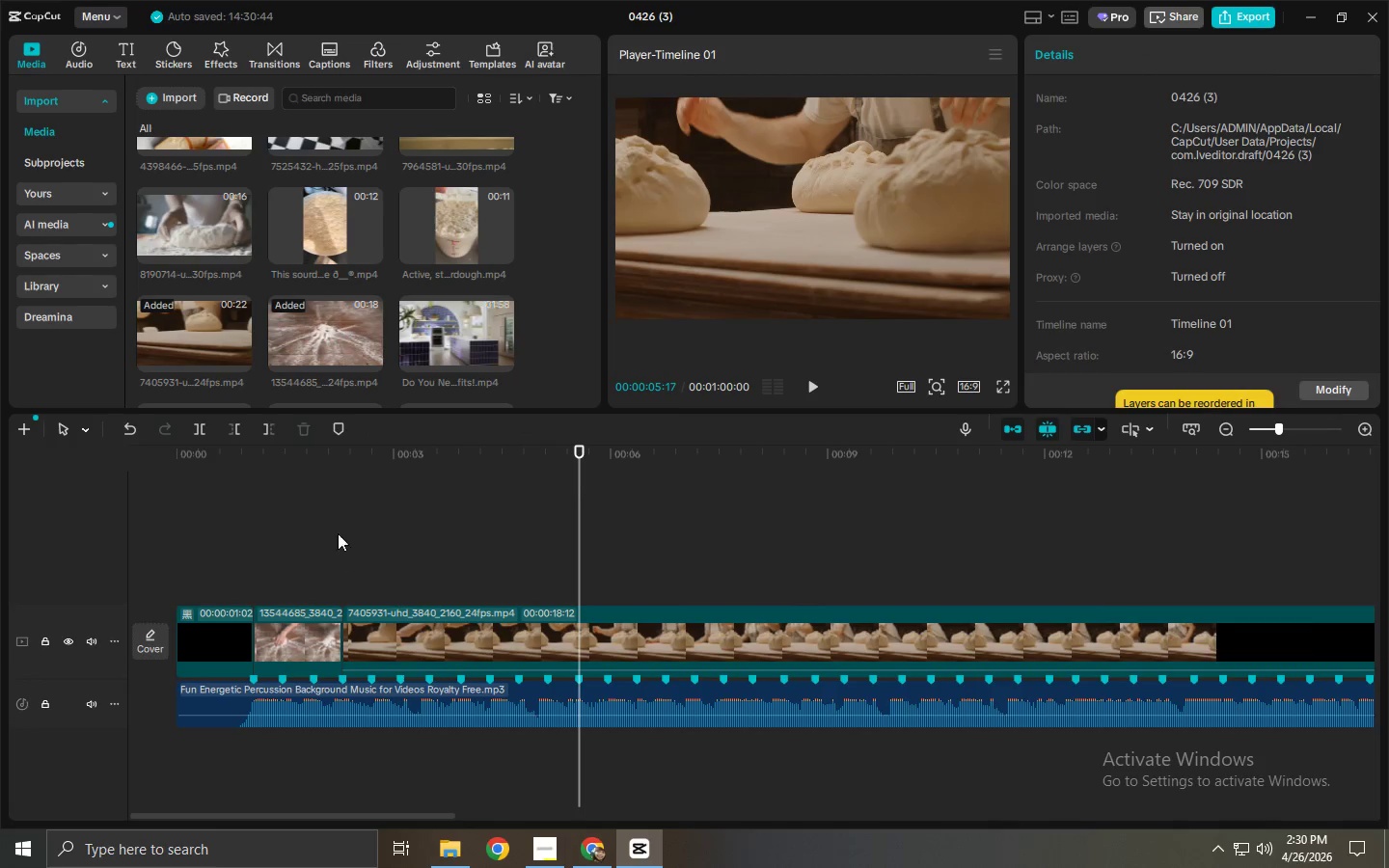 
left_click_drag(start_coordinate=[324, 498], to_coordinate=[239, 484])
 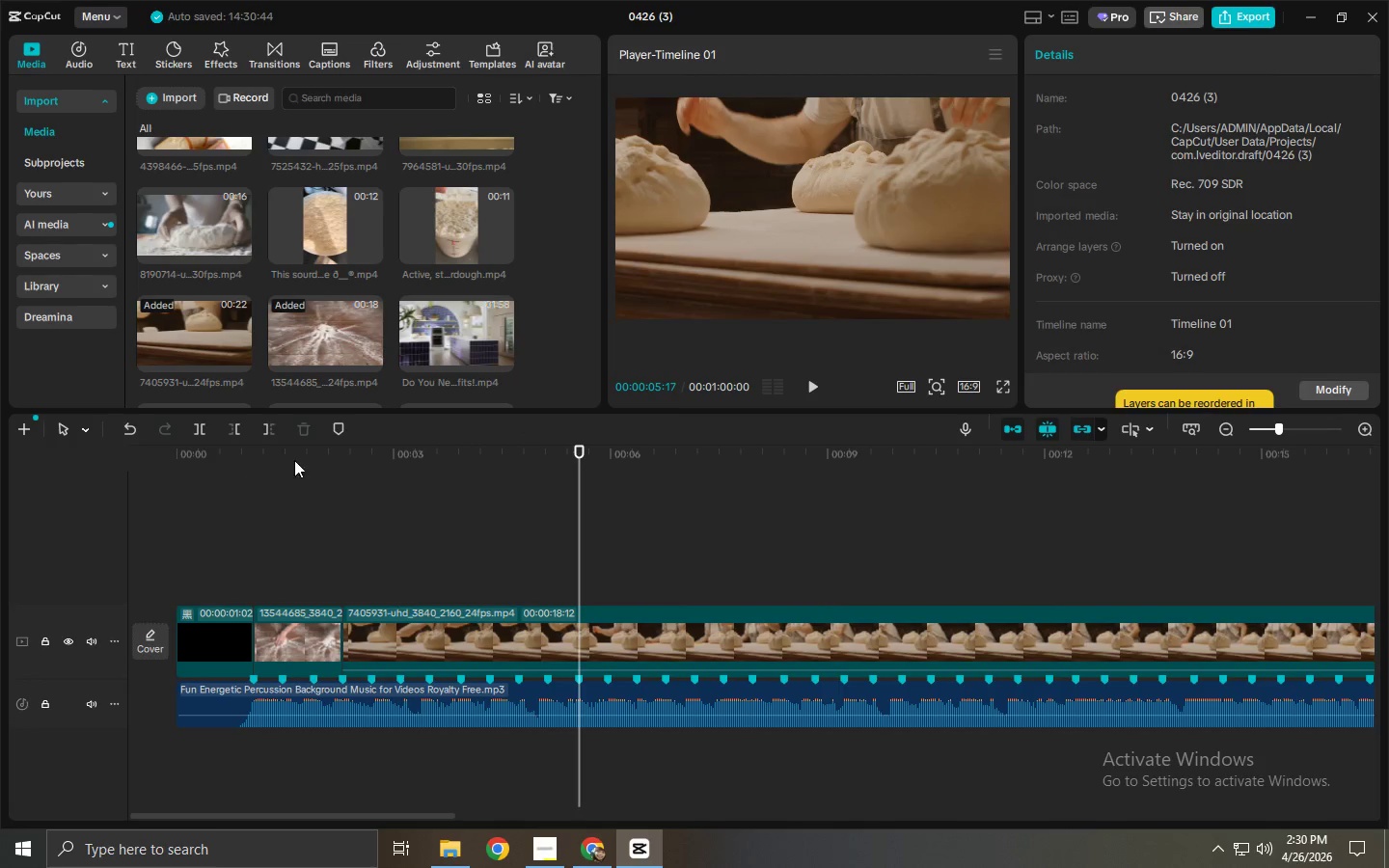 
left_click_drag(start_coordinate=[294, 460], to_coordinate=[99, 454])
 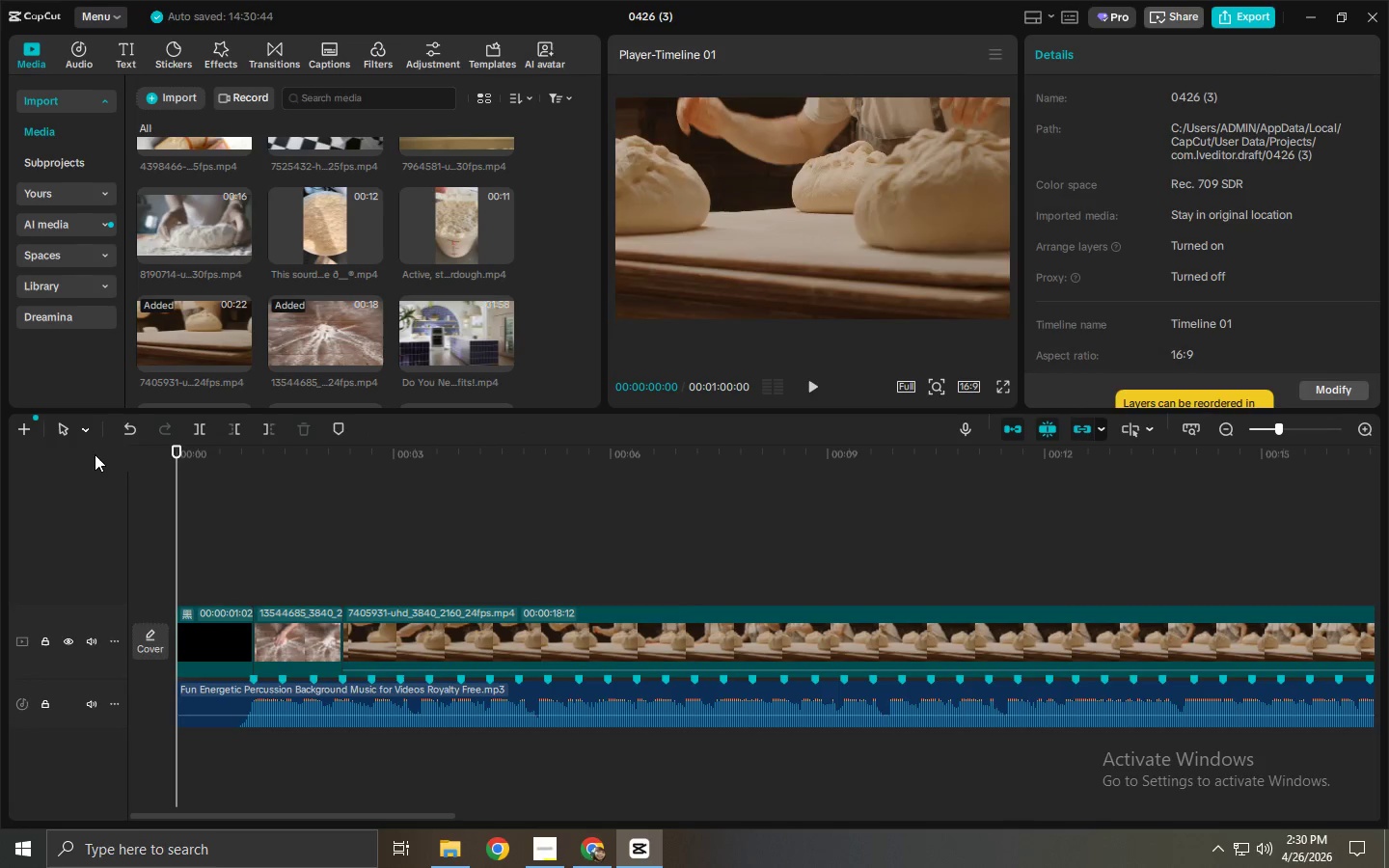 
key(Space)
 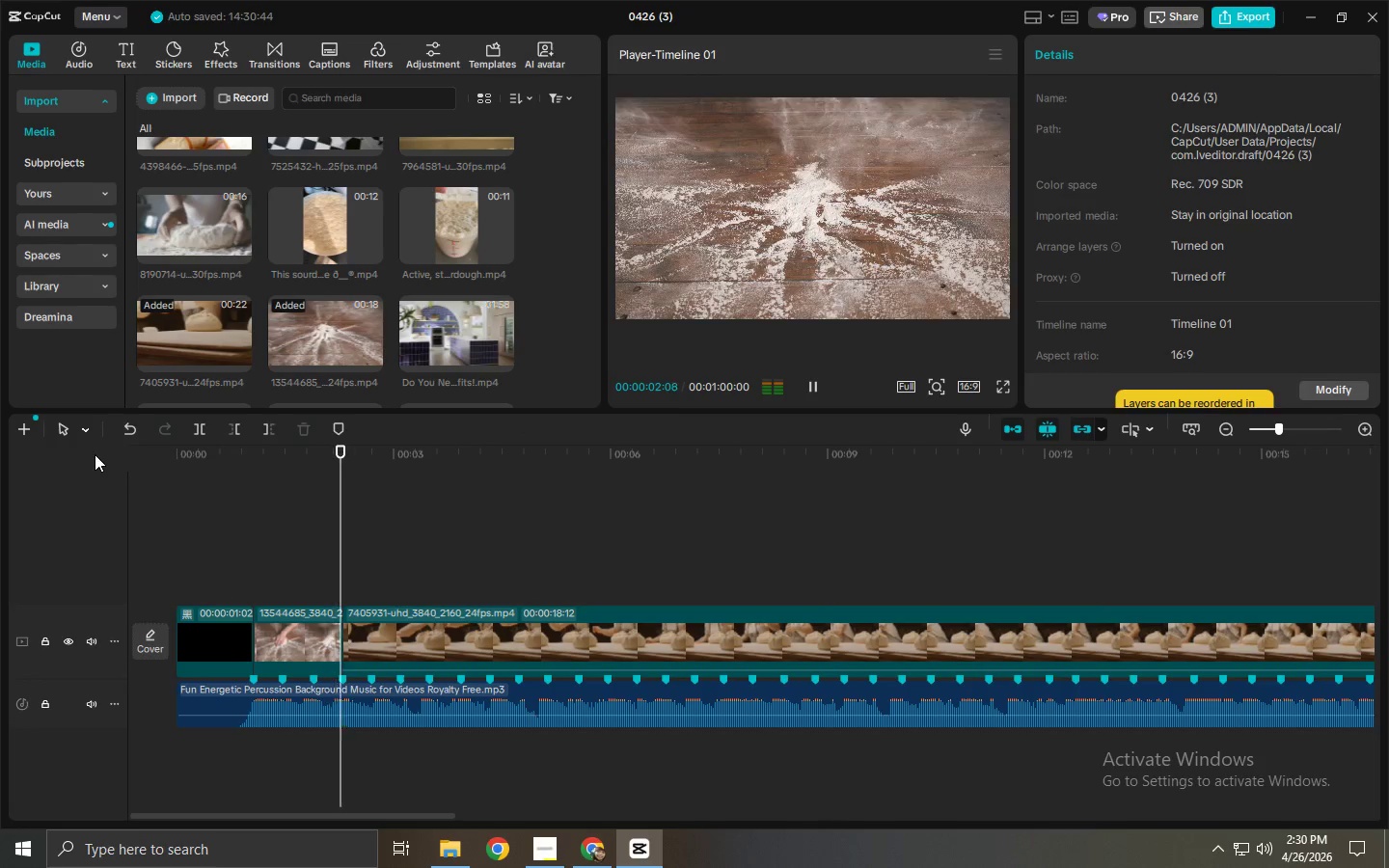 
key(Space)
 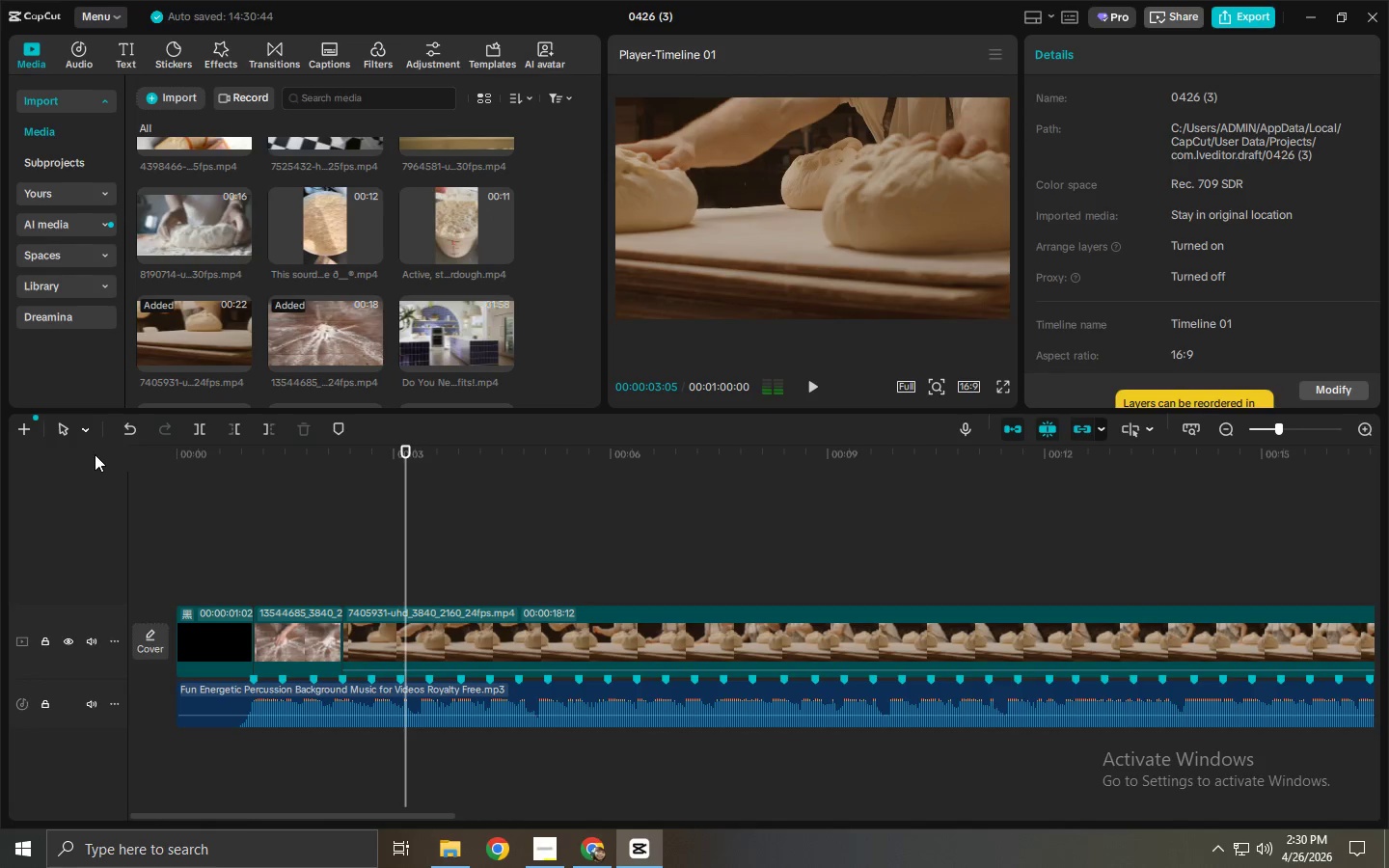 
key(Space)
 